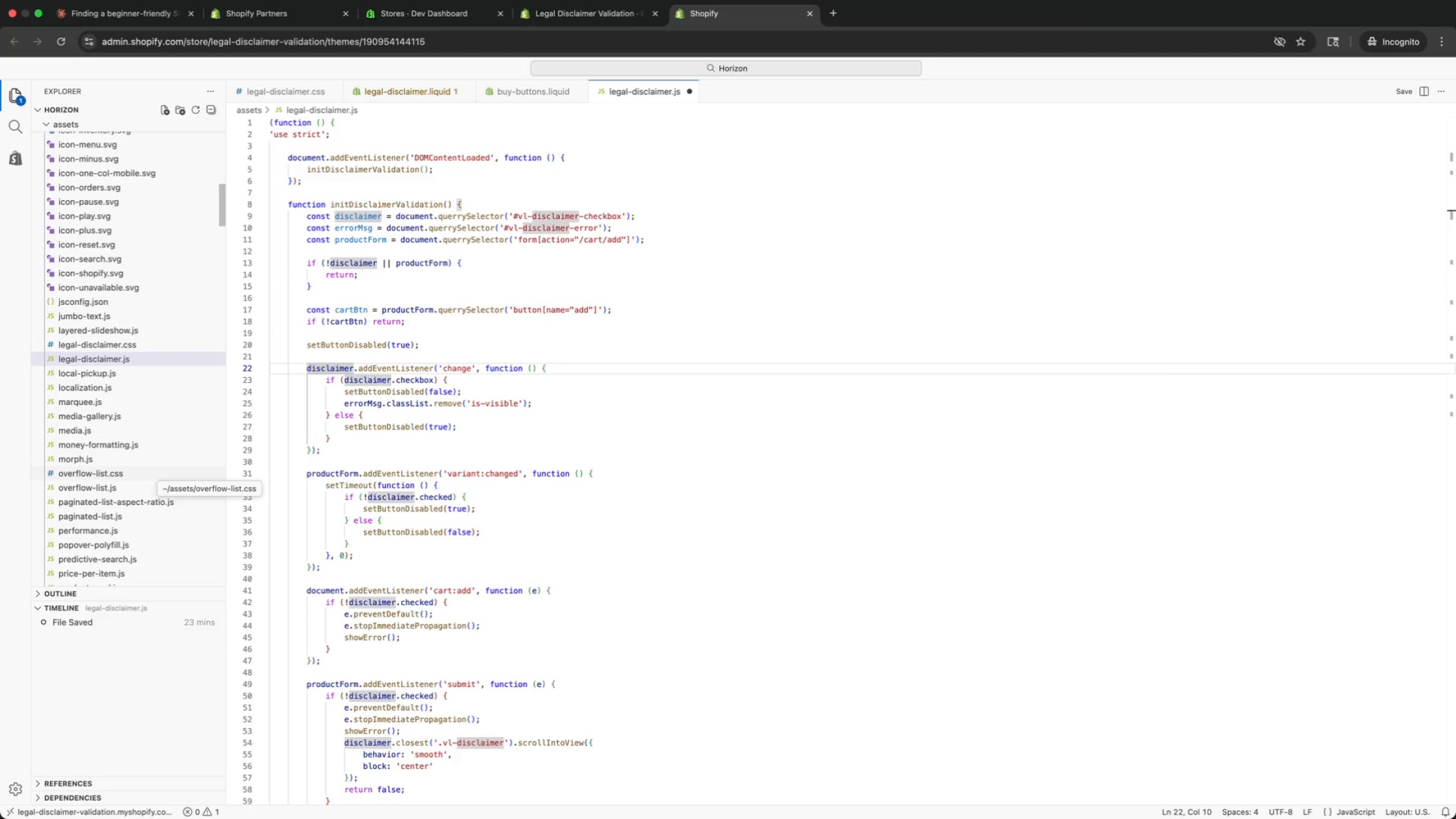 
key(ArrowRight)
 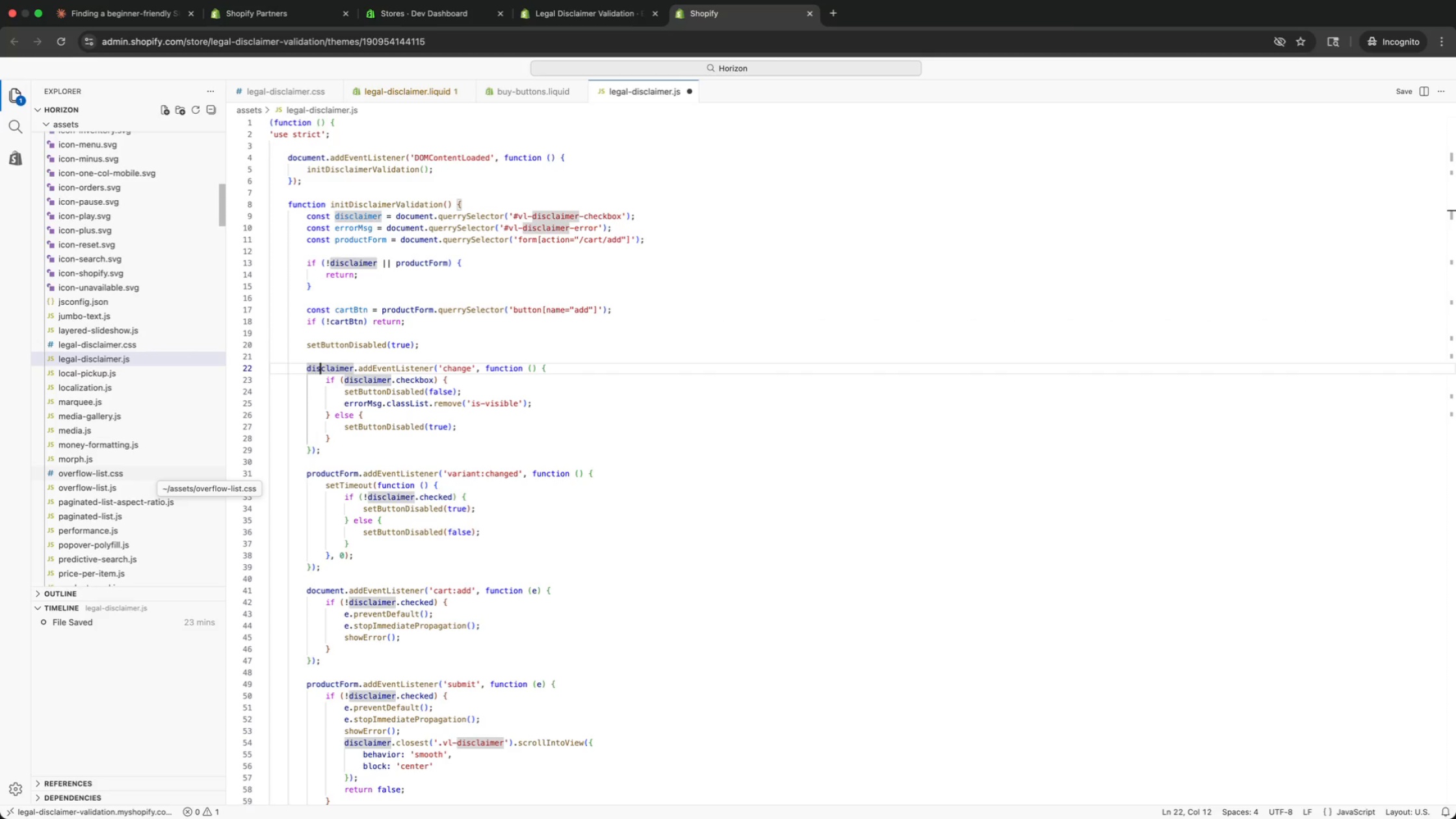 
key(ArrowRight)
 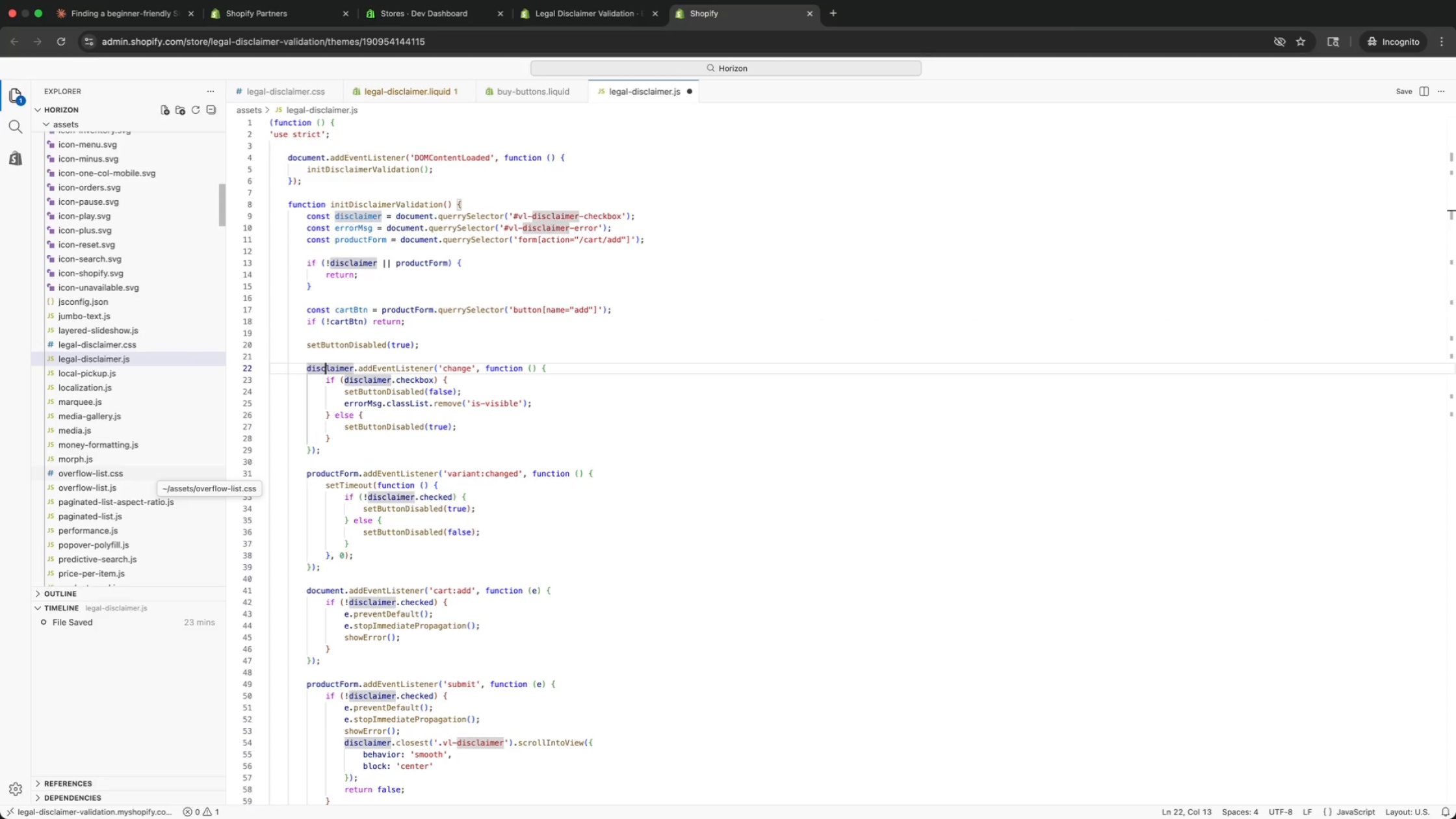 
key(ArrowRight)
 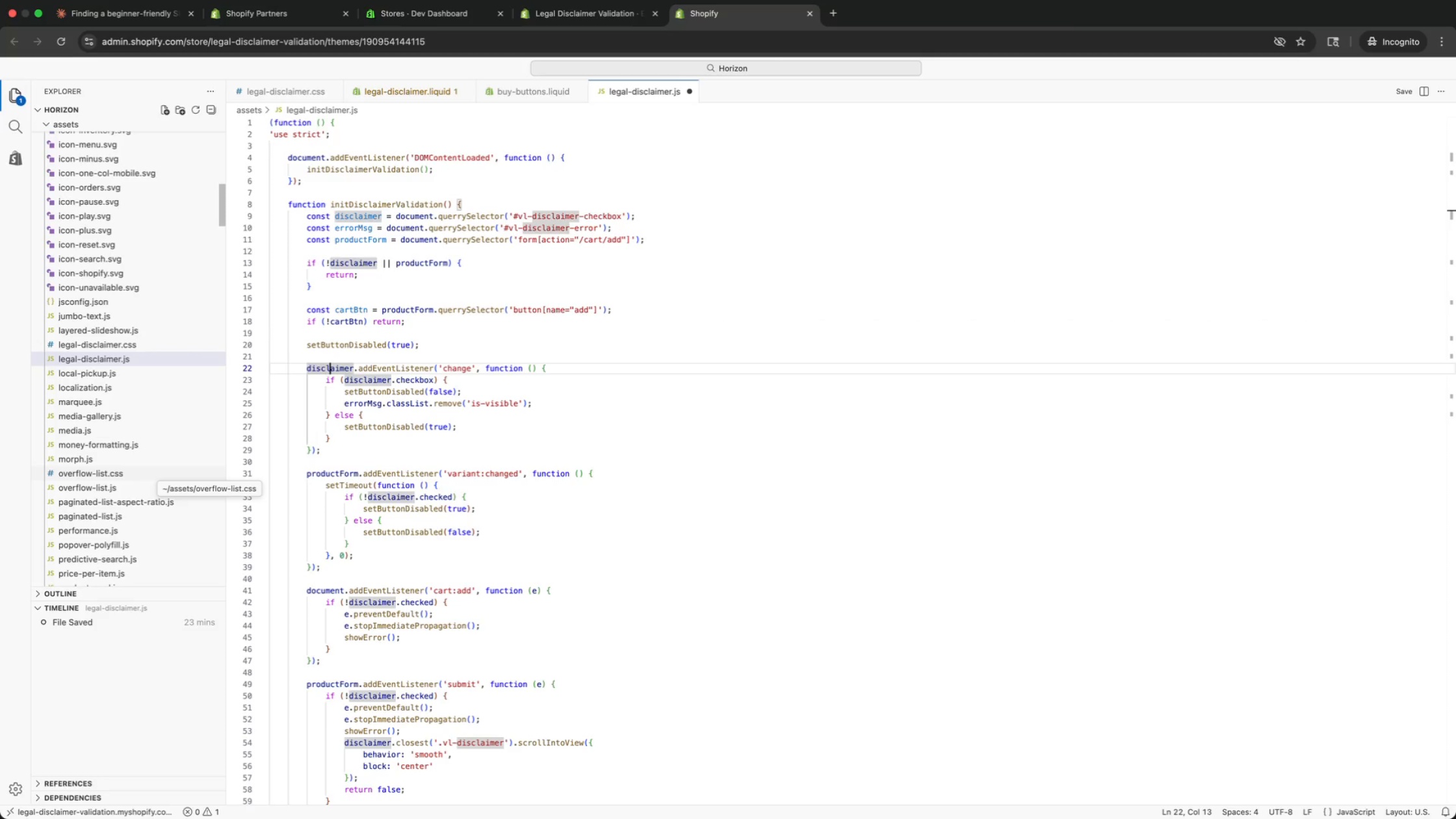 
key(ArrowRight)
 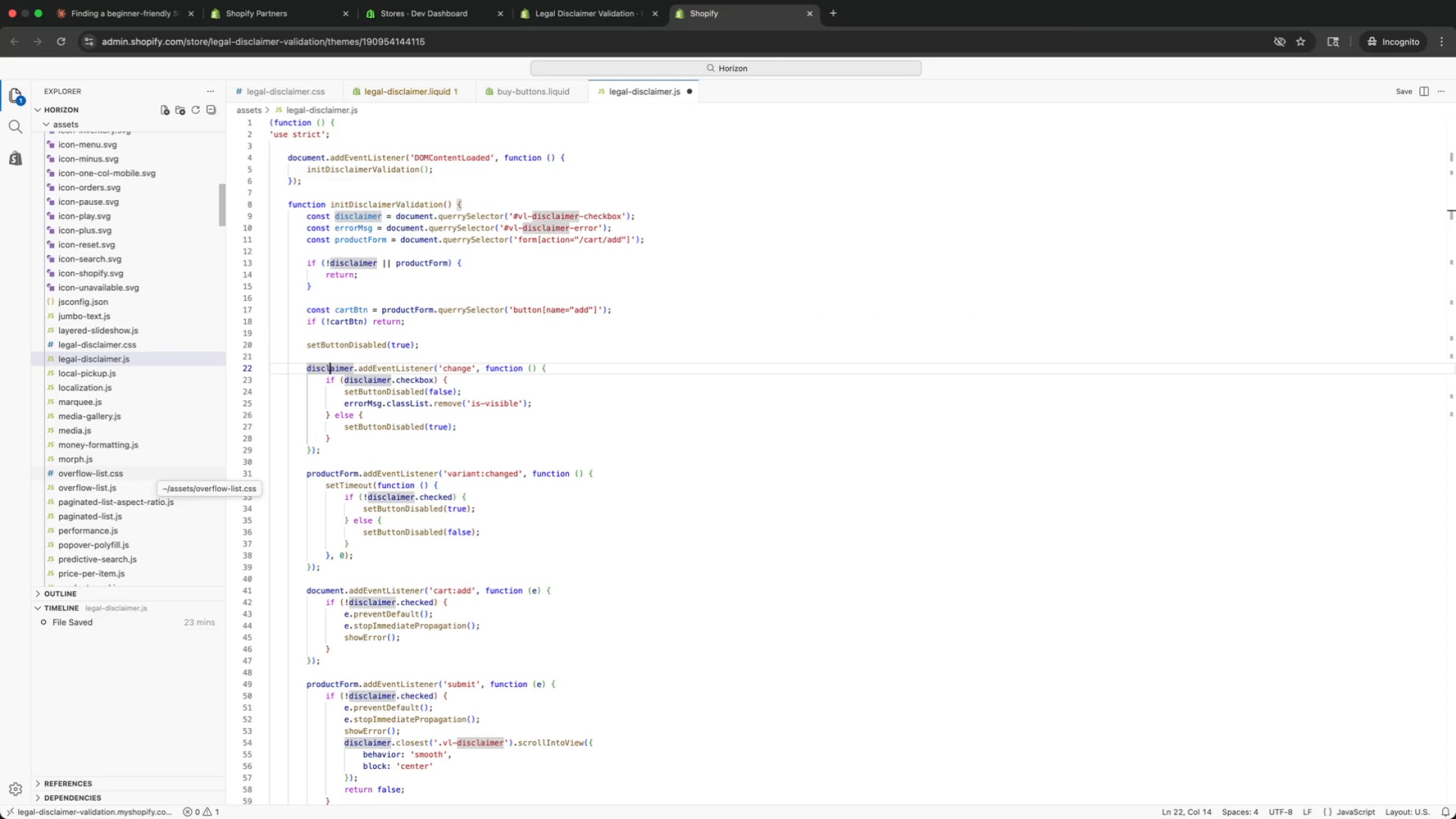 
key(ArrowRight)
 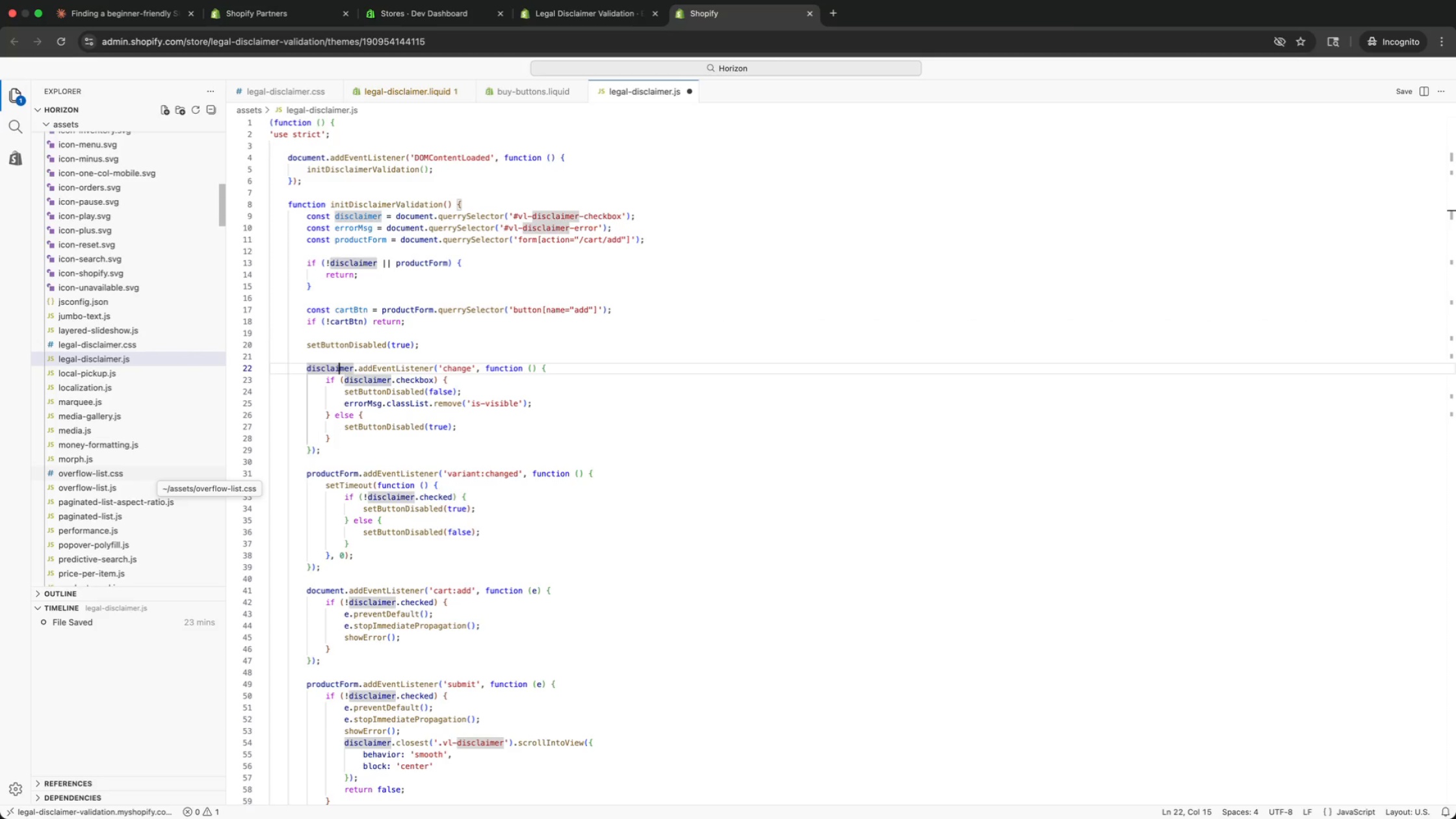 
key(ArrowRight)
 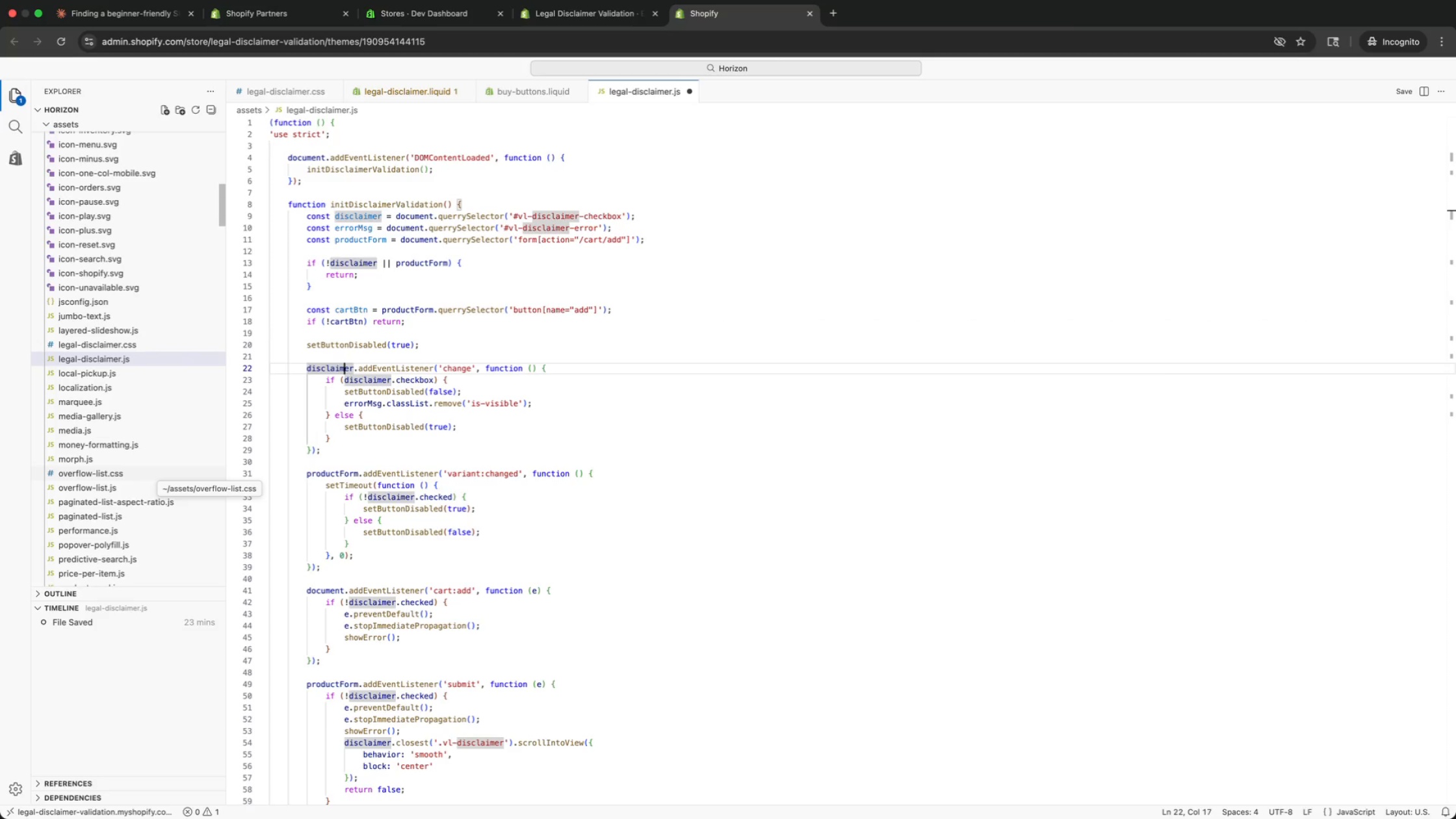 
key(ArrowRight)
 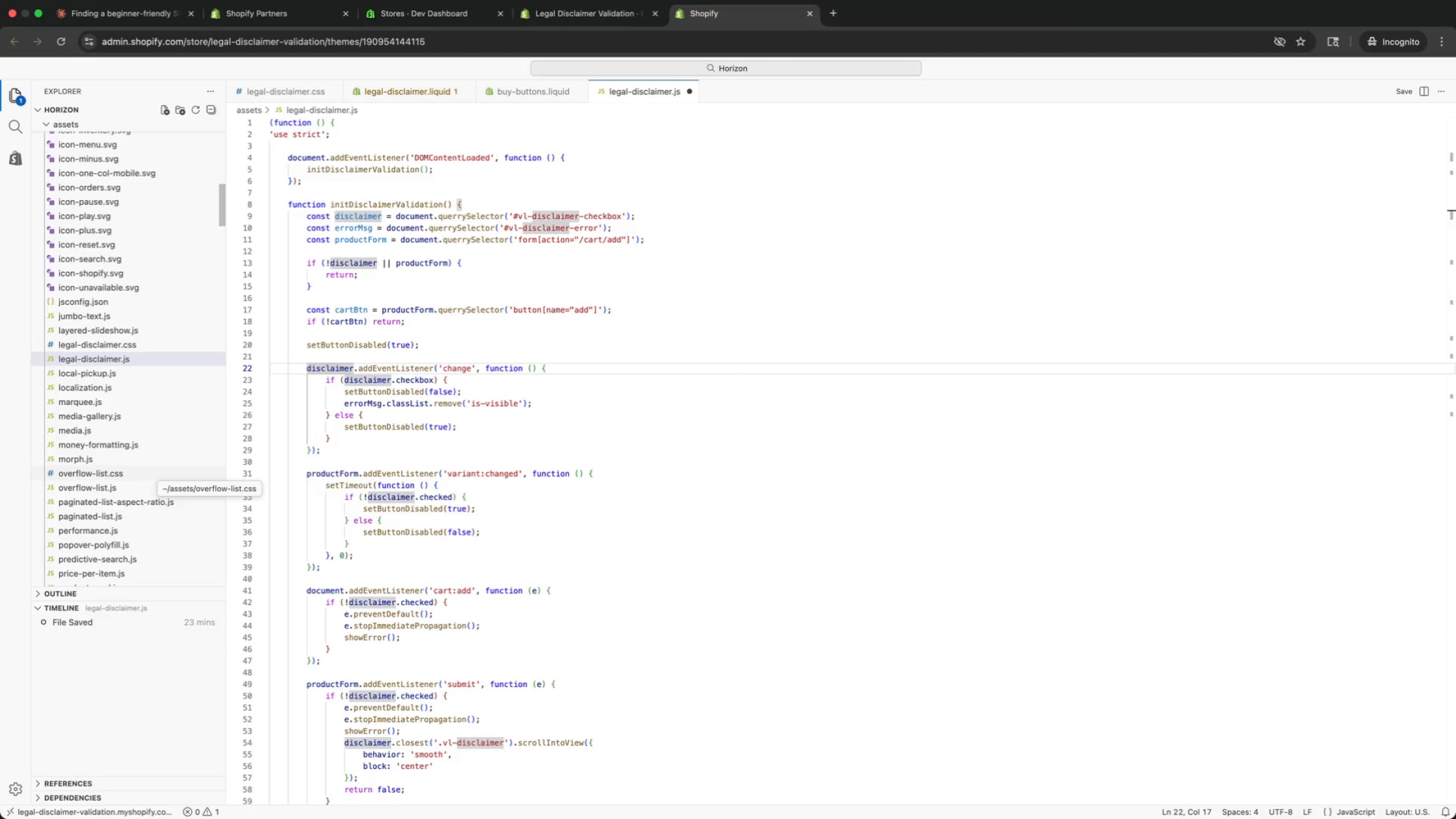 
key(ArrowDown)
 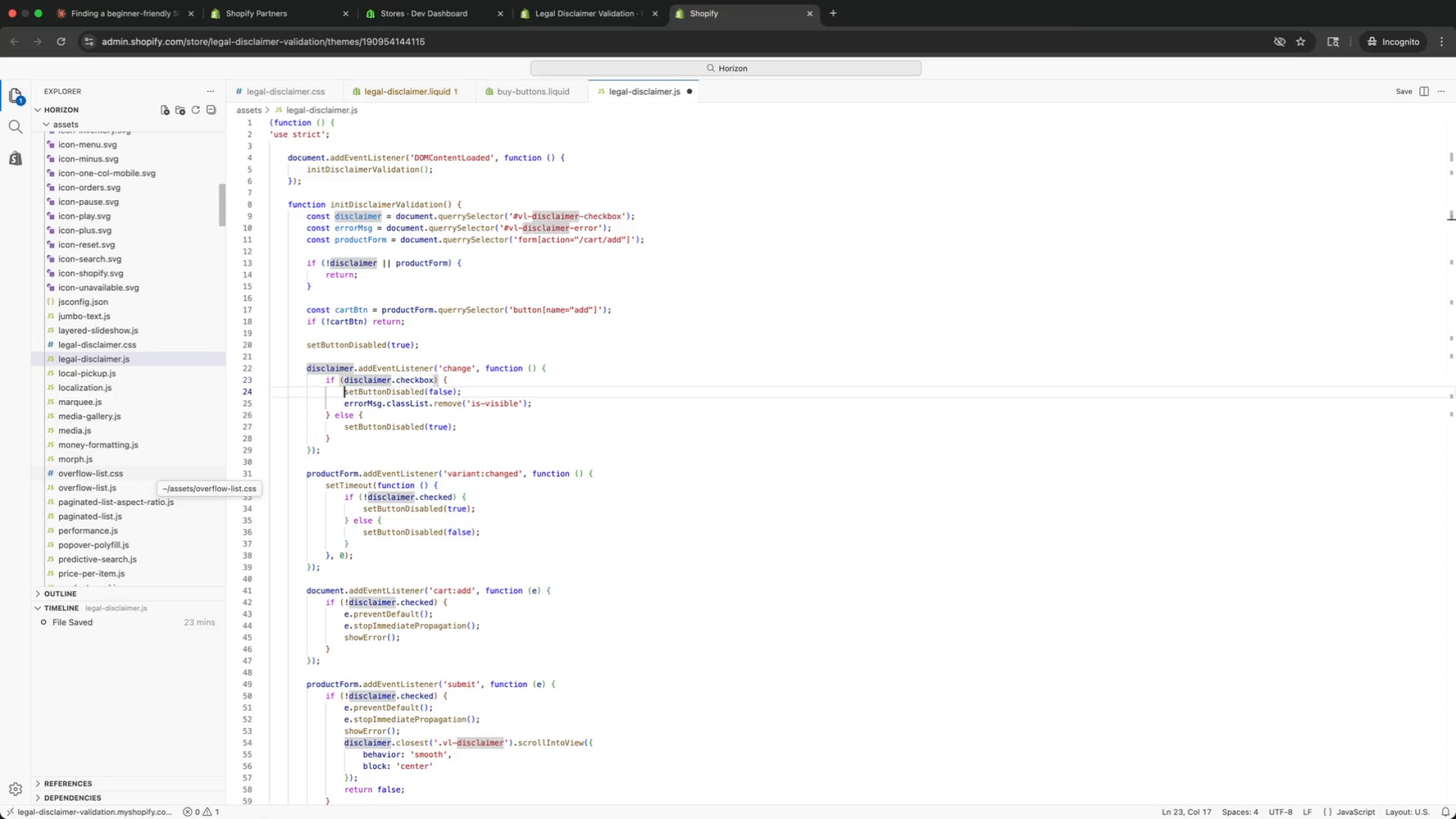 
key(ArrowDown)
 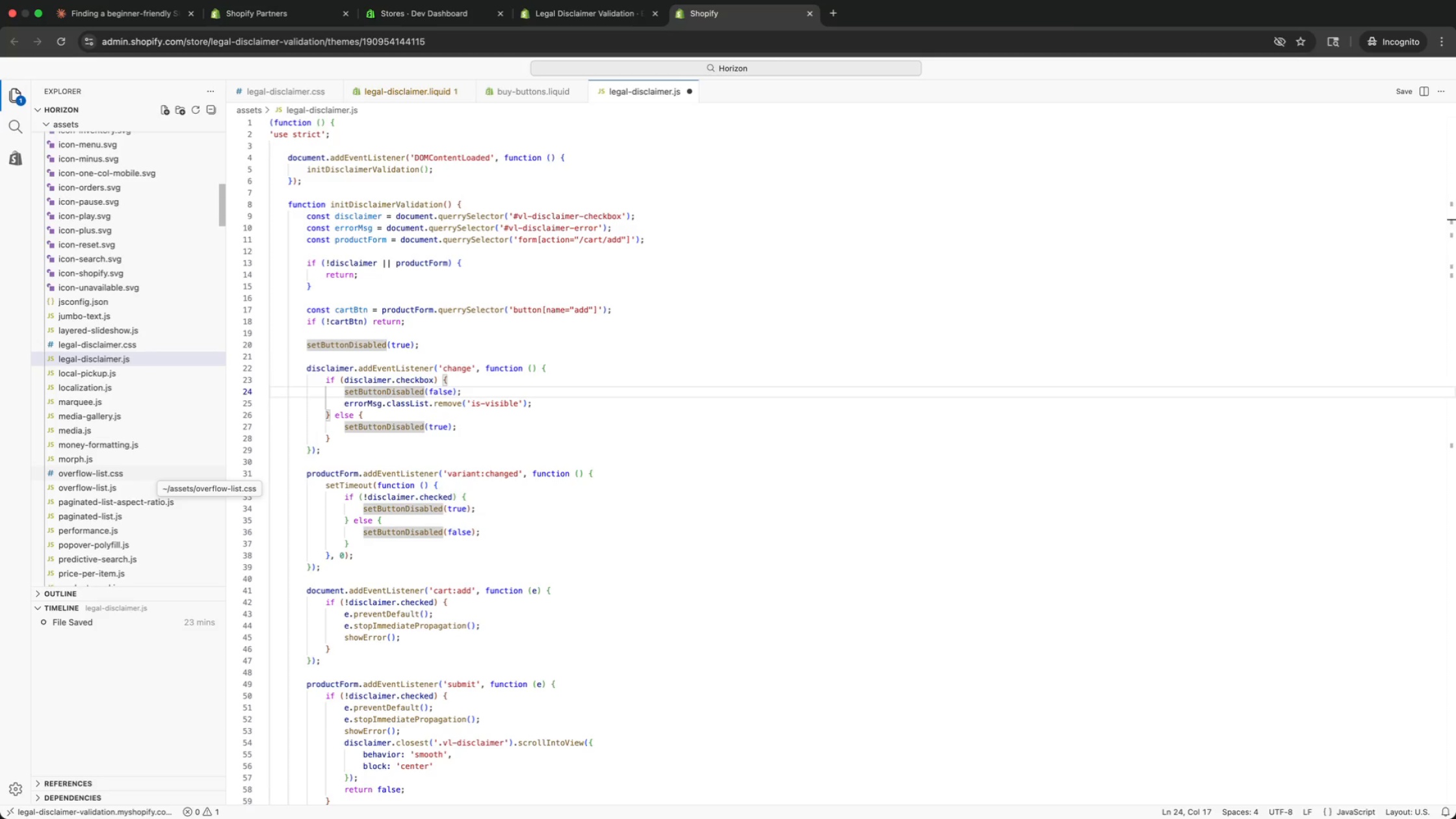 
key(ArrowDown)
 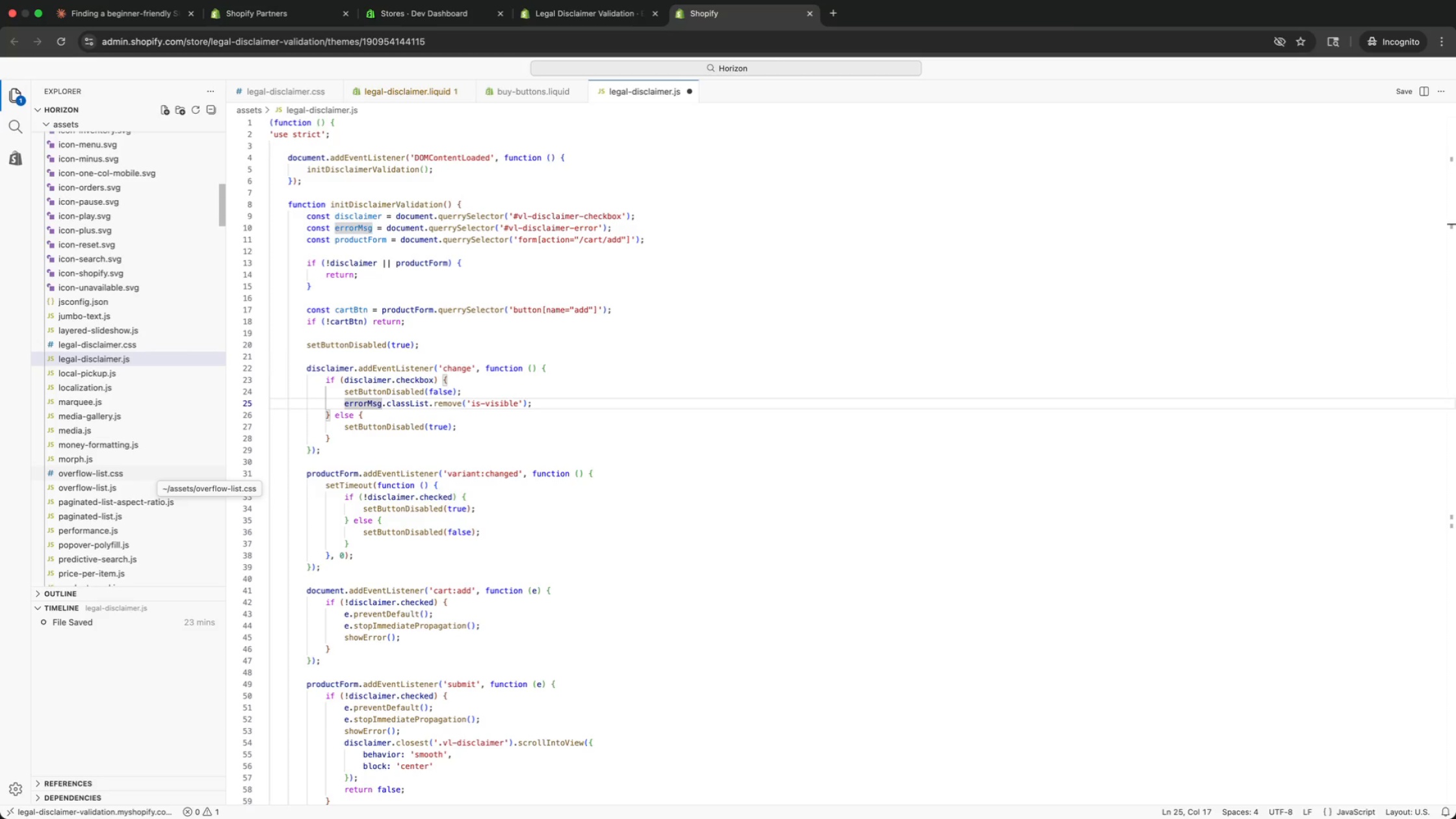 
key(ArrowDown)
 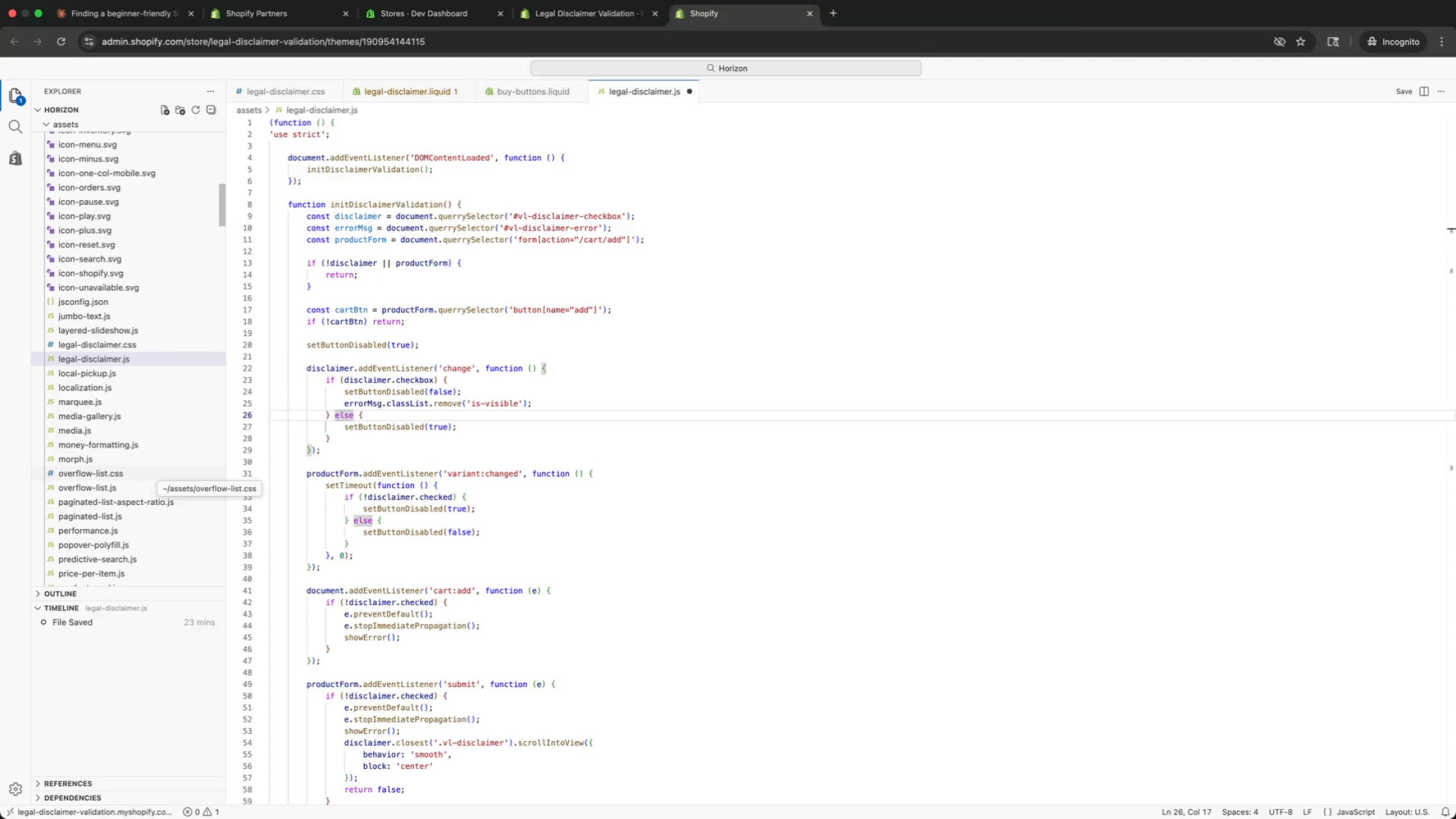 
key(ArrowDown)
 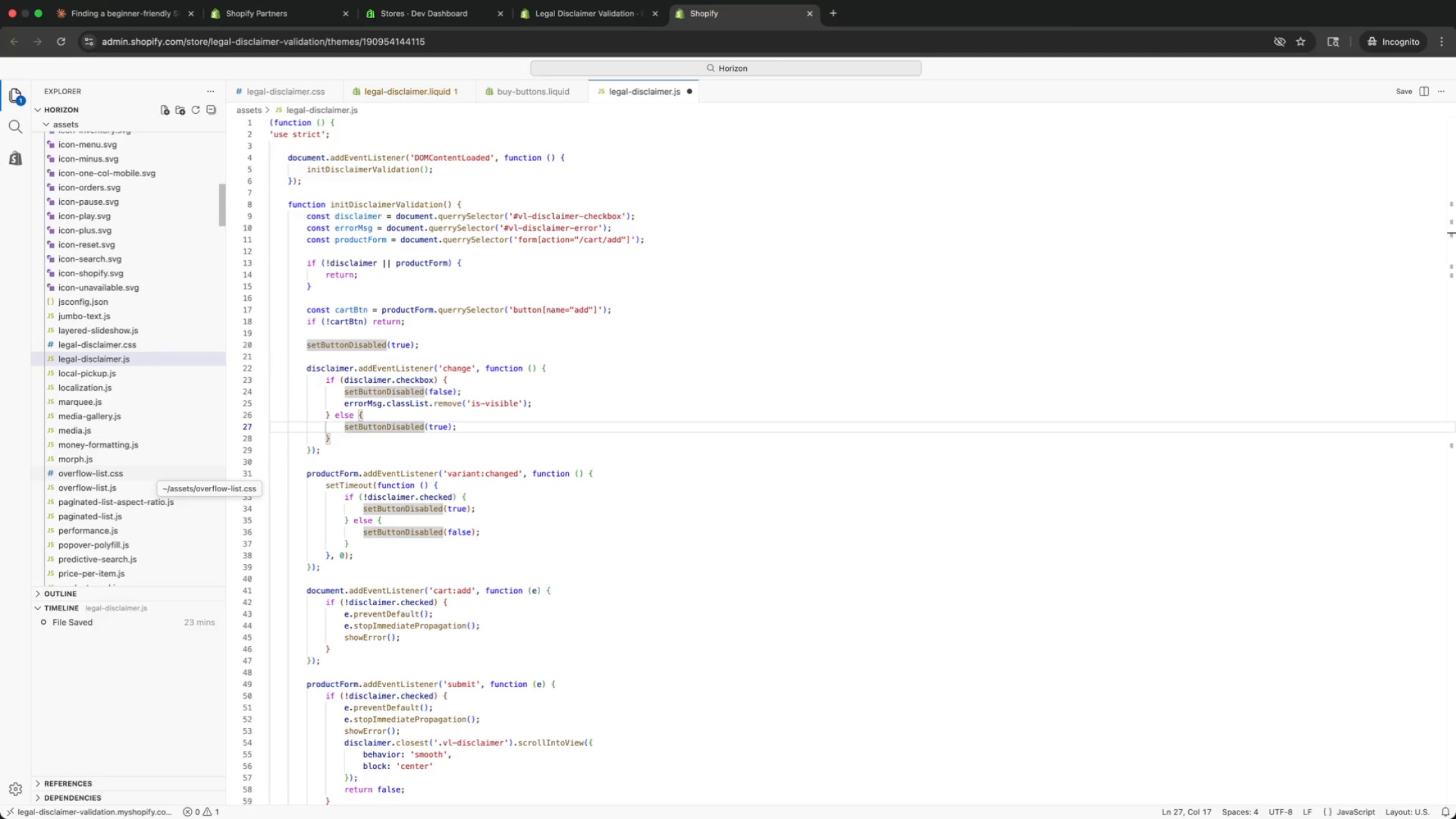 
key(ArrowUp)
 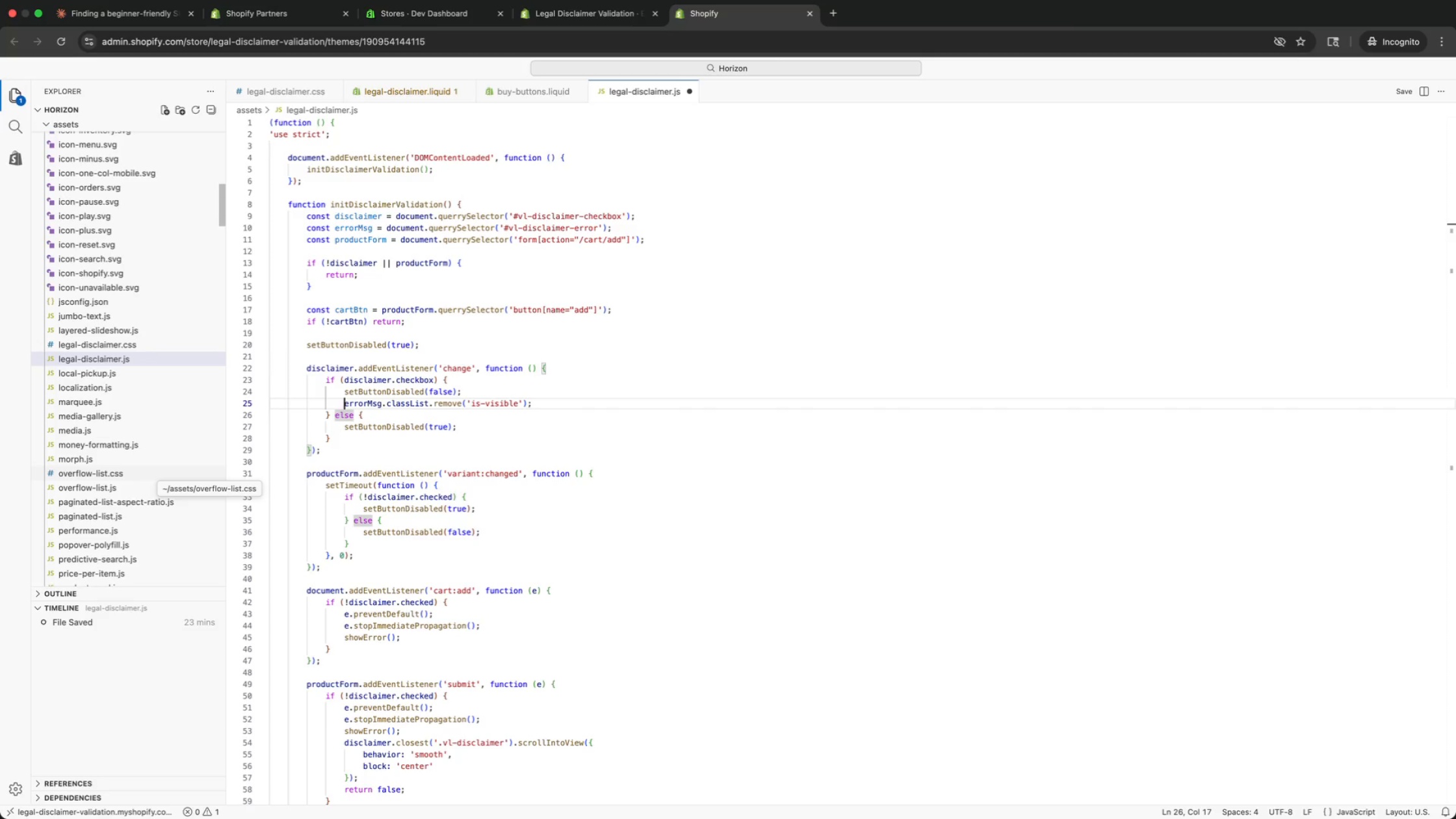 
key(ArrowUp)
 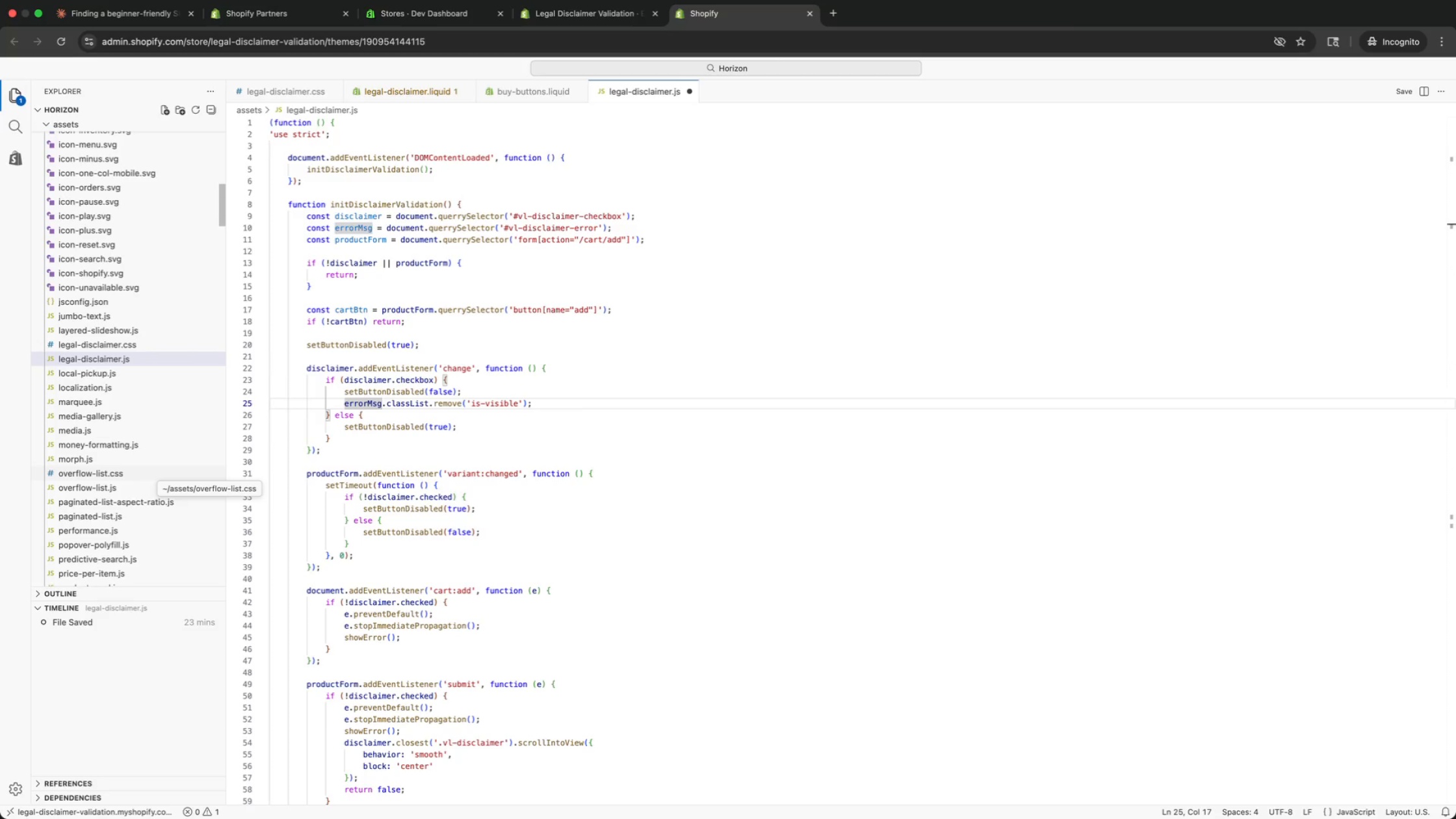 
key(ArrowUp)
 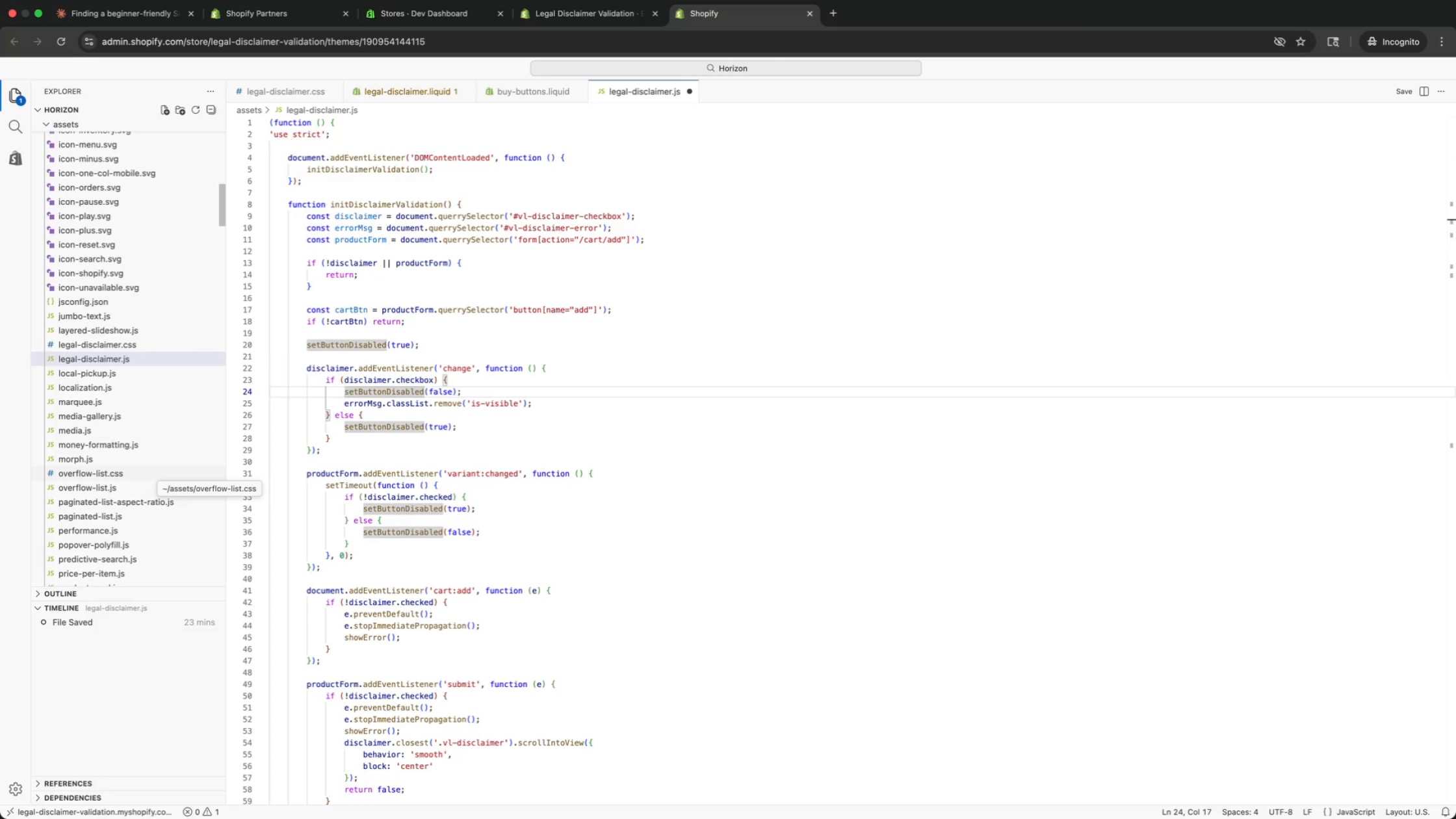 
key(ArrowUp)
 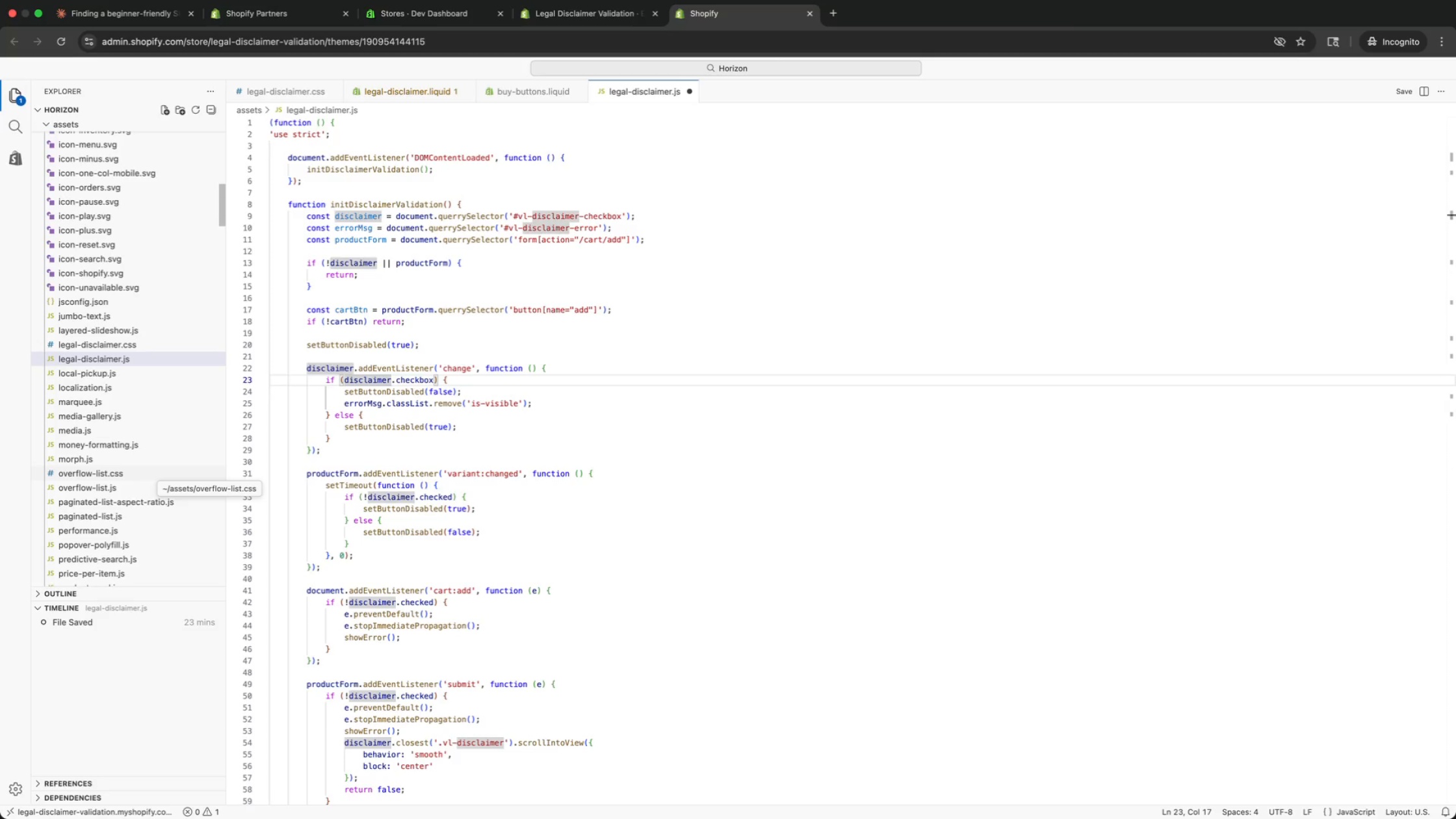 
key(ArrowDown)
 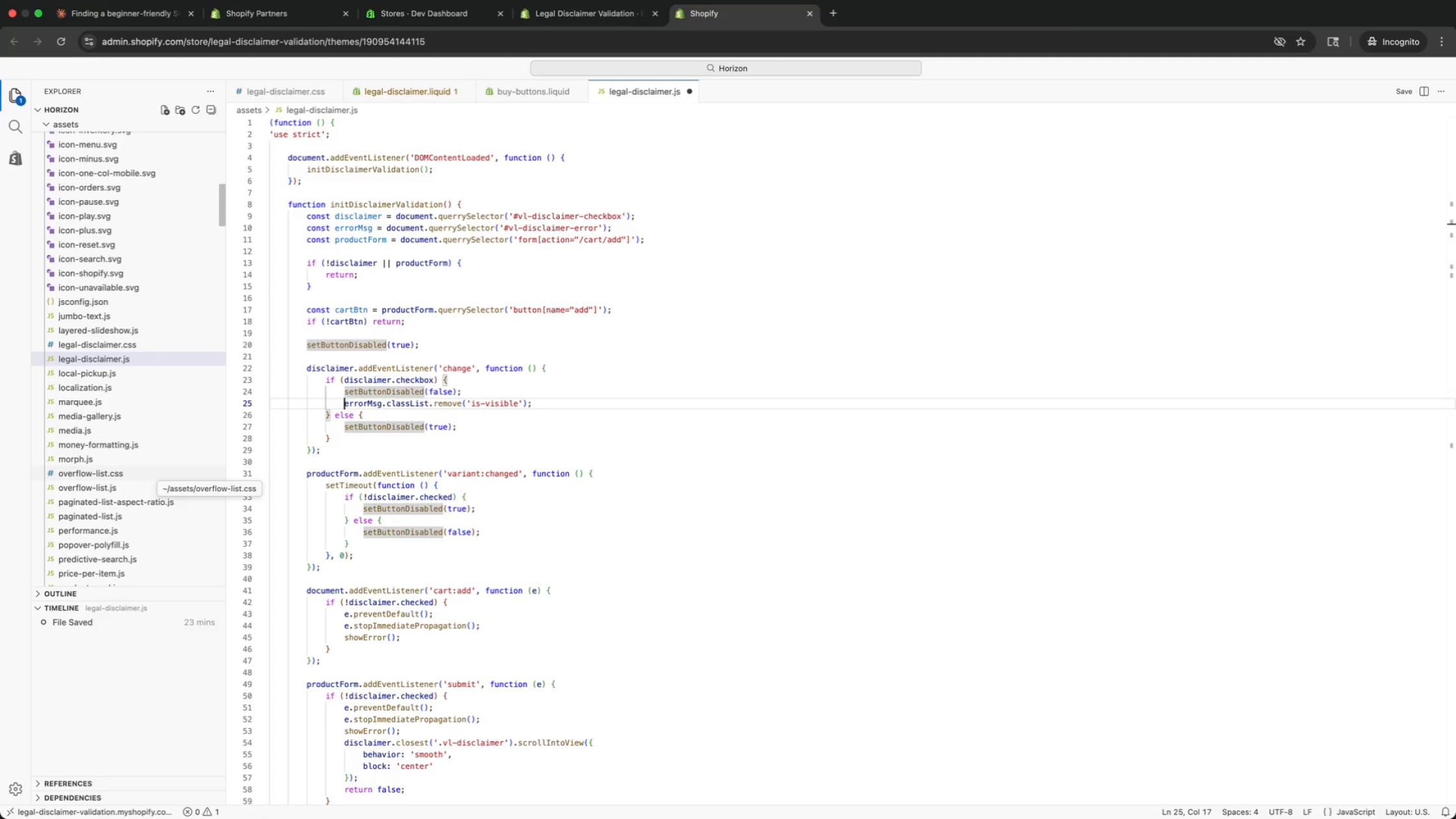 
key(ArrowDown)
 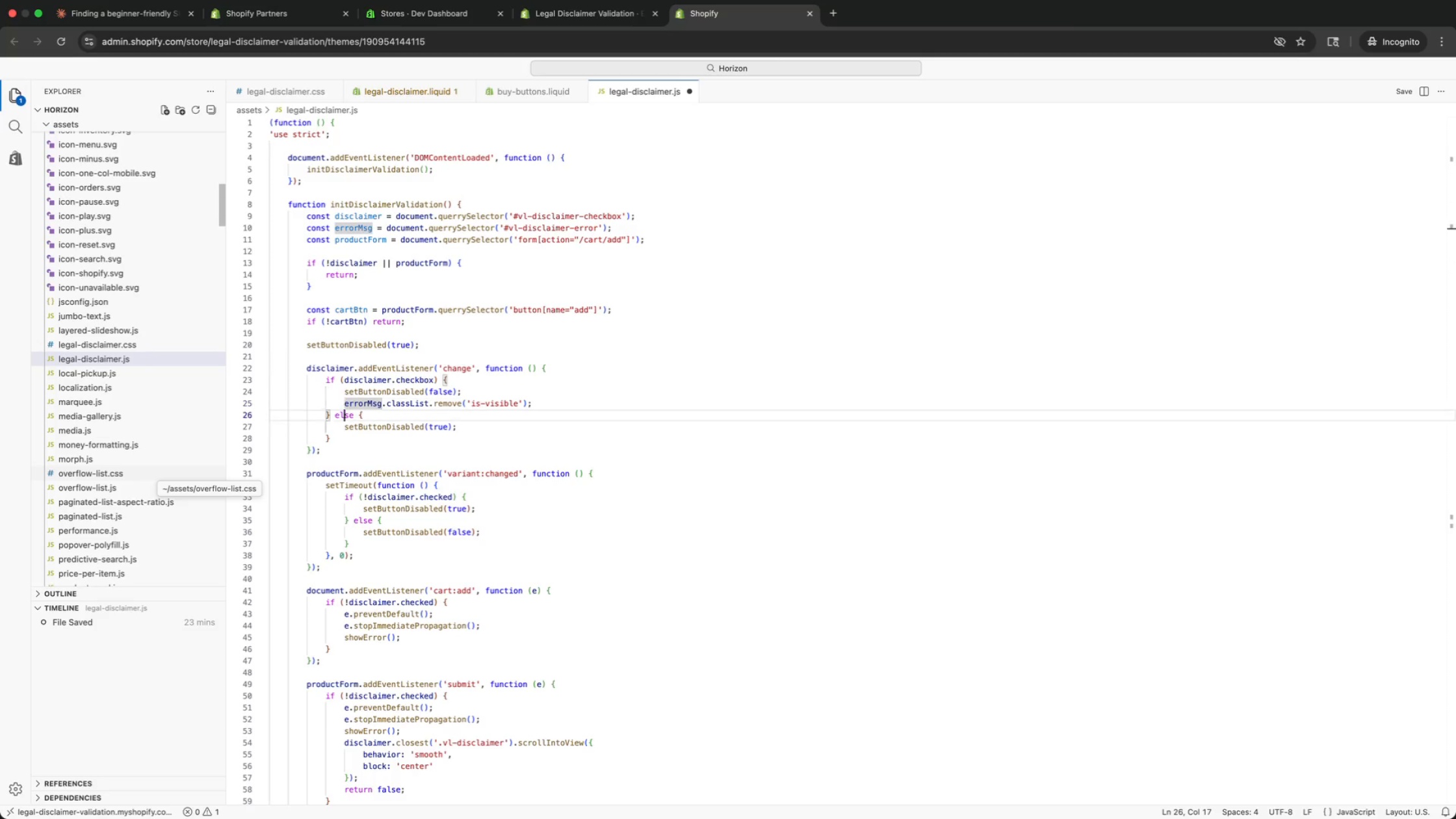 
key(ArrowDown)
 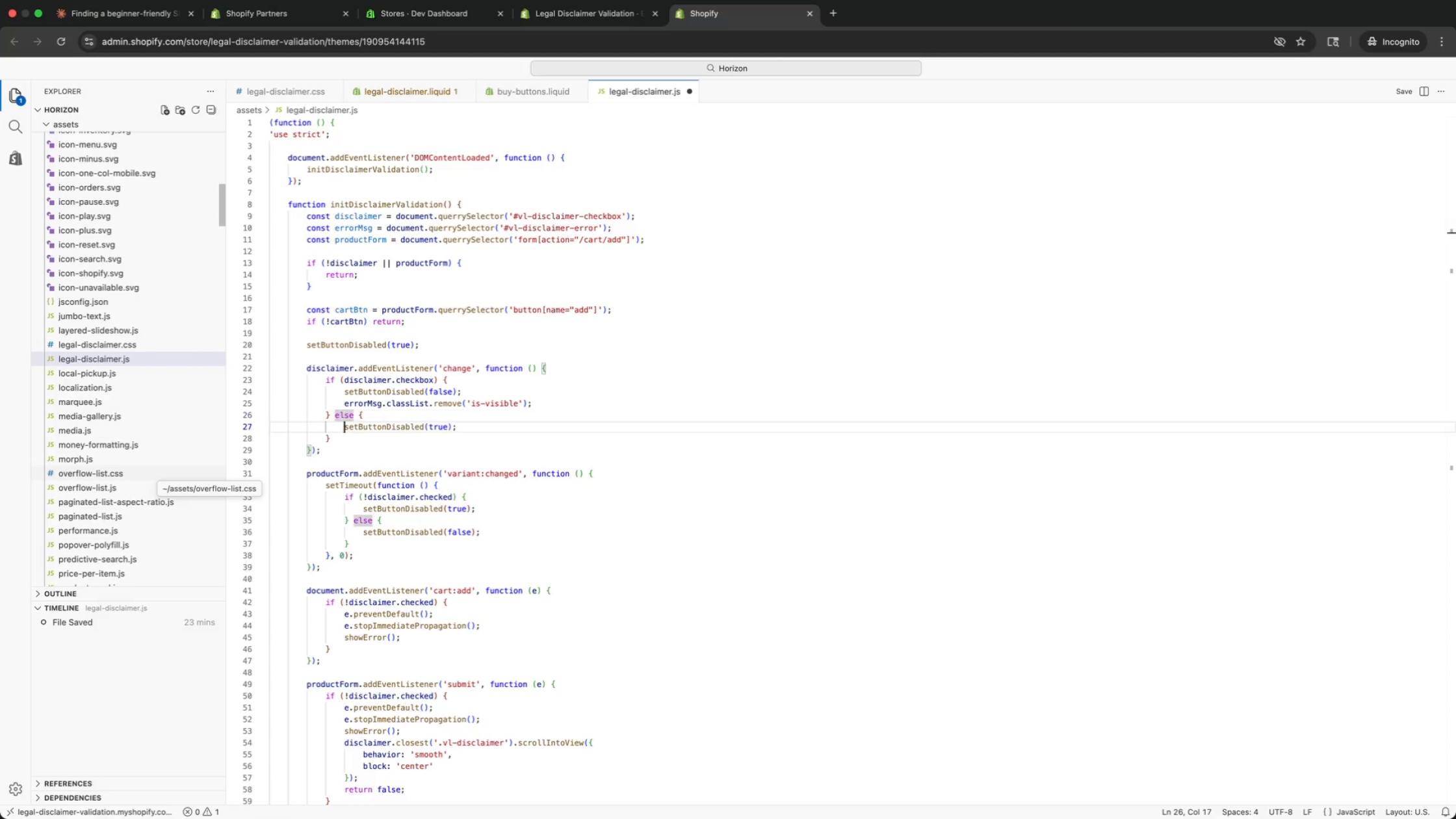 
key(ArrowDown)
 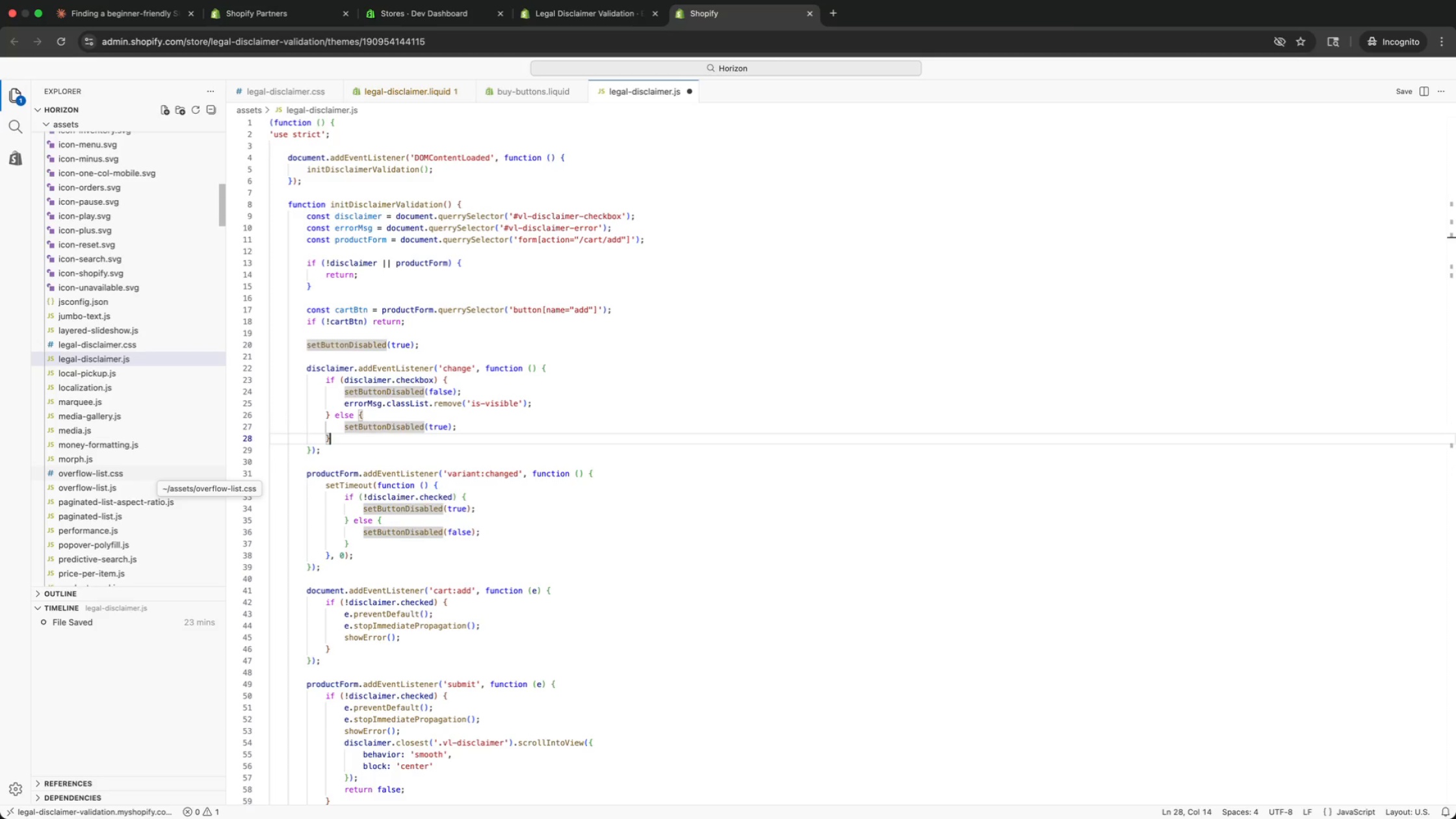 
key(ArrowDown)
 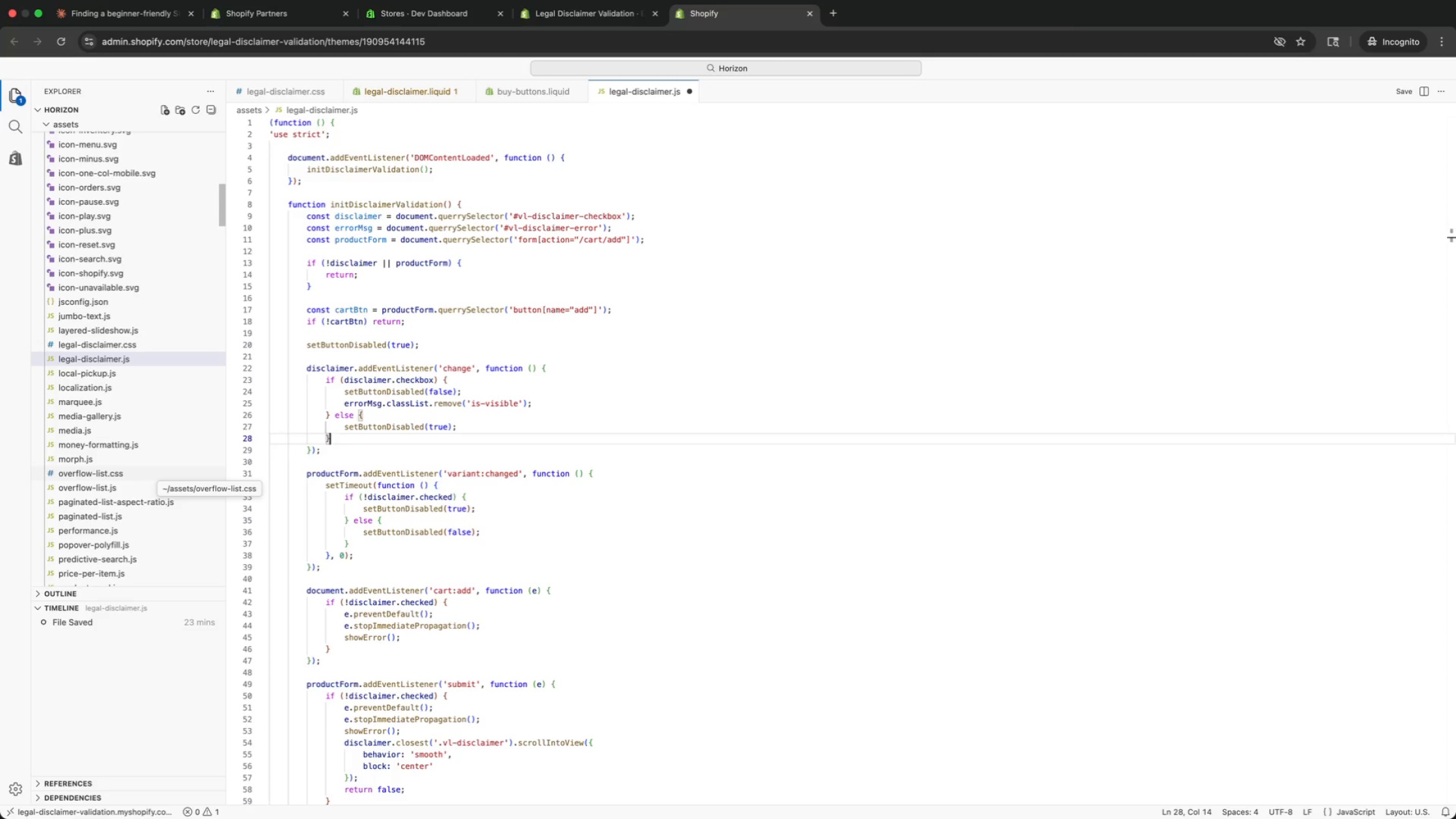 
key(ArrowDown)
 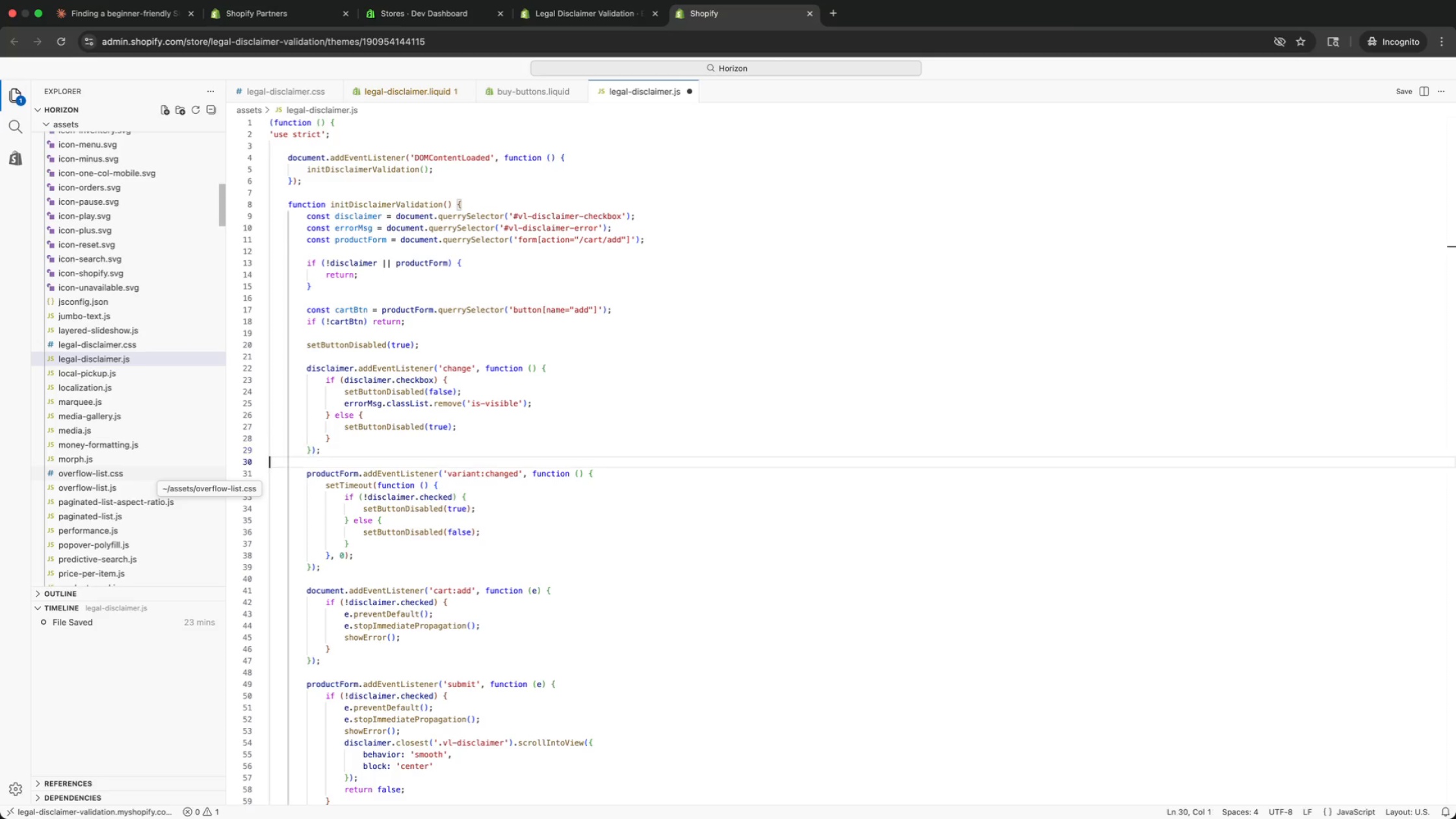 
key(ArrowDown)
 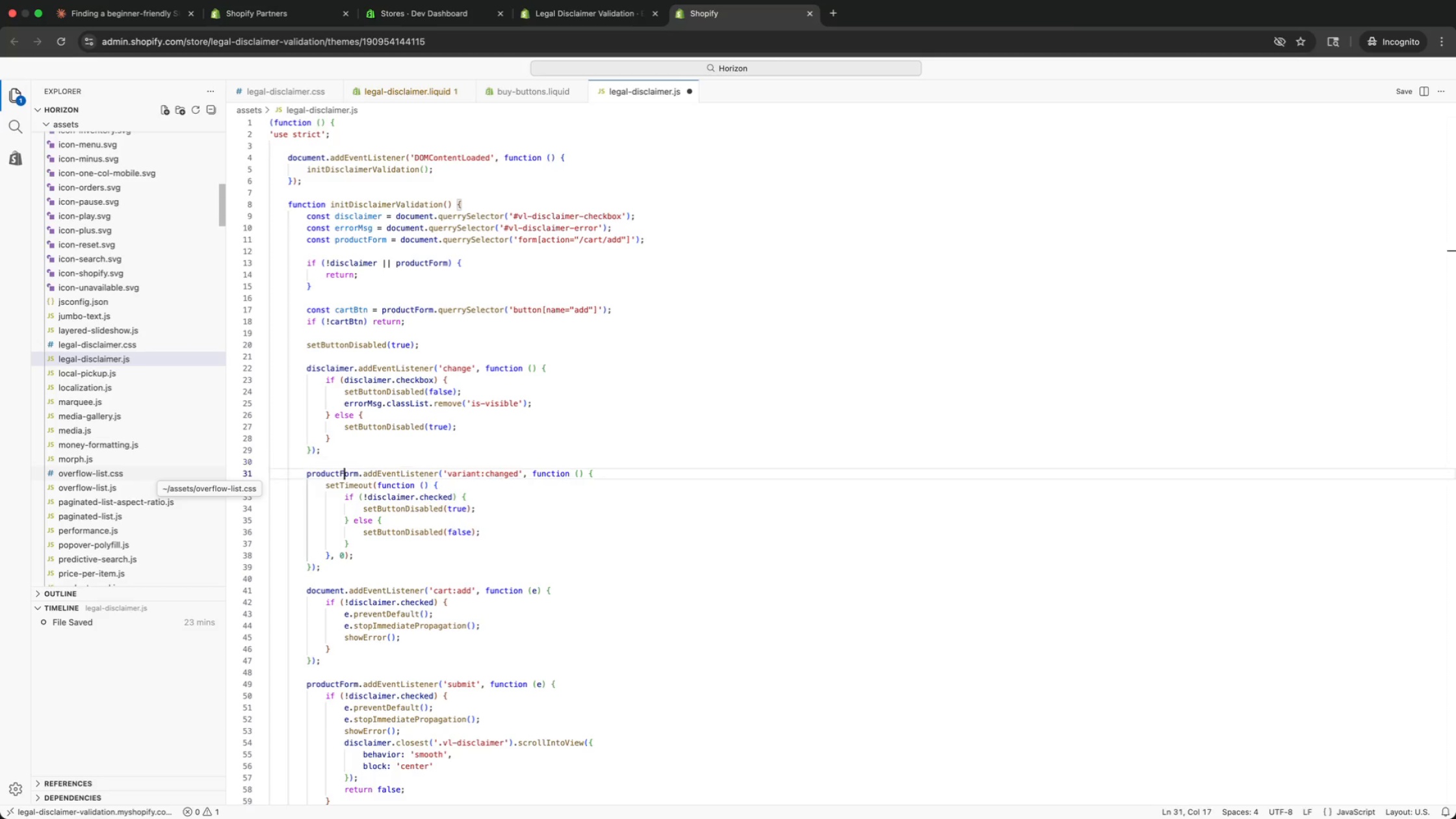 
key(ArrowDown)
 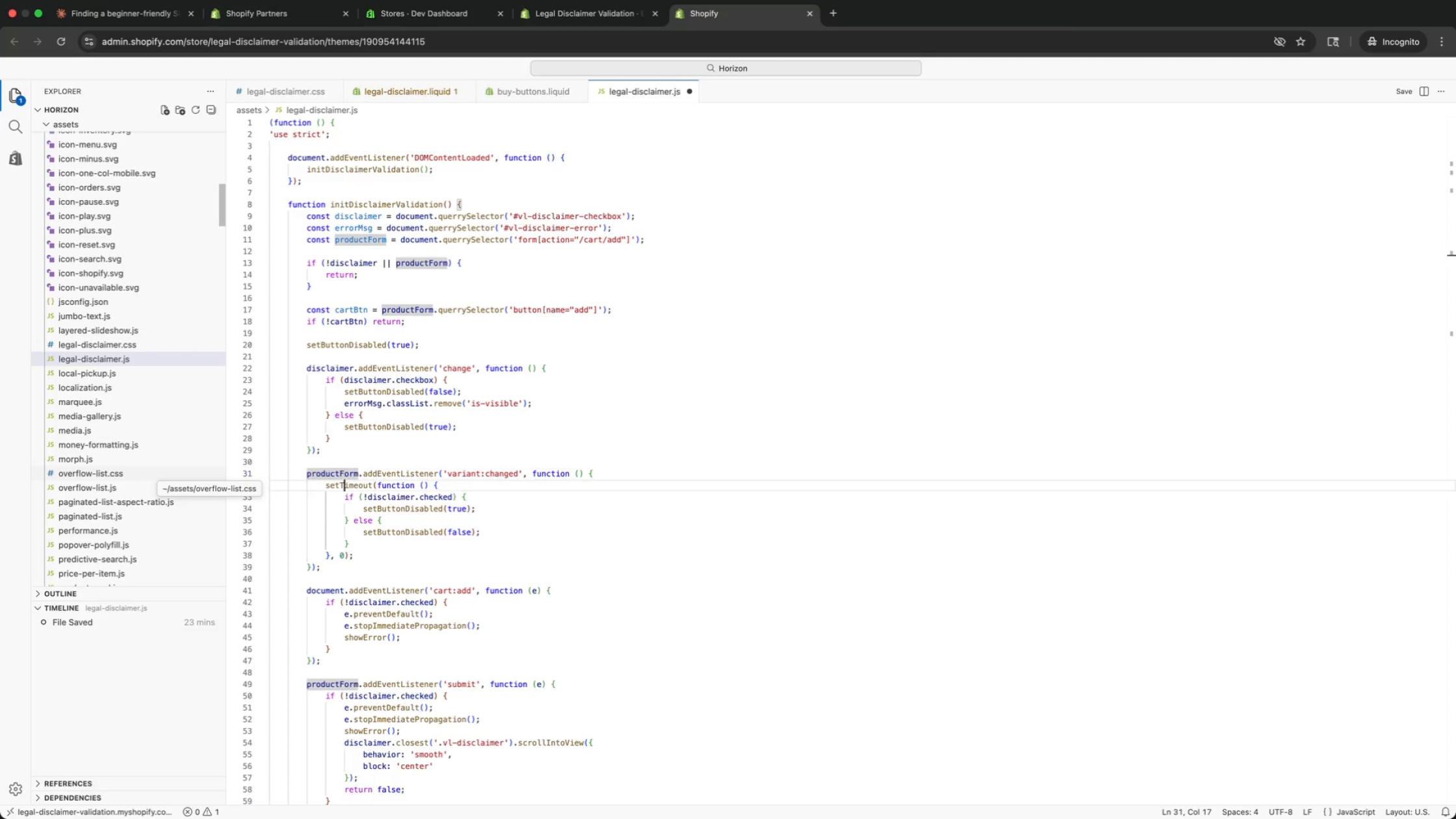 
key(ArrowDown)
 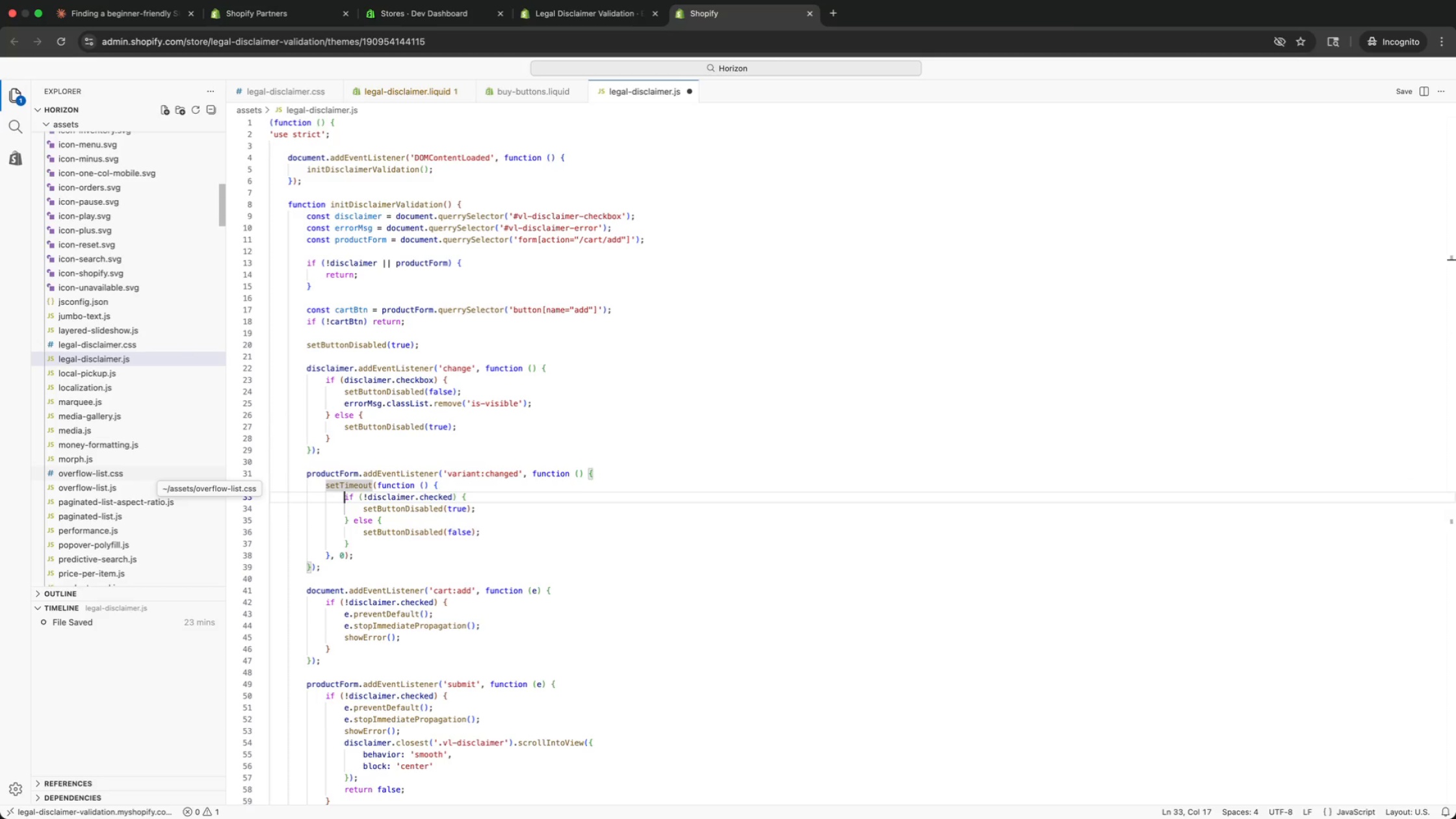 
key(ArrowDown)
 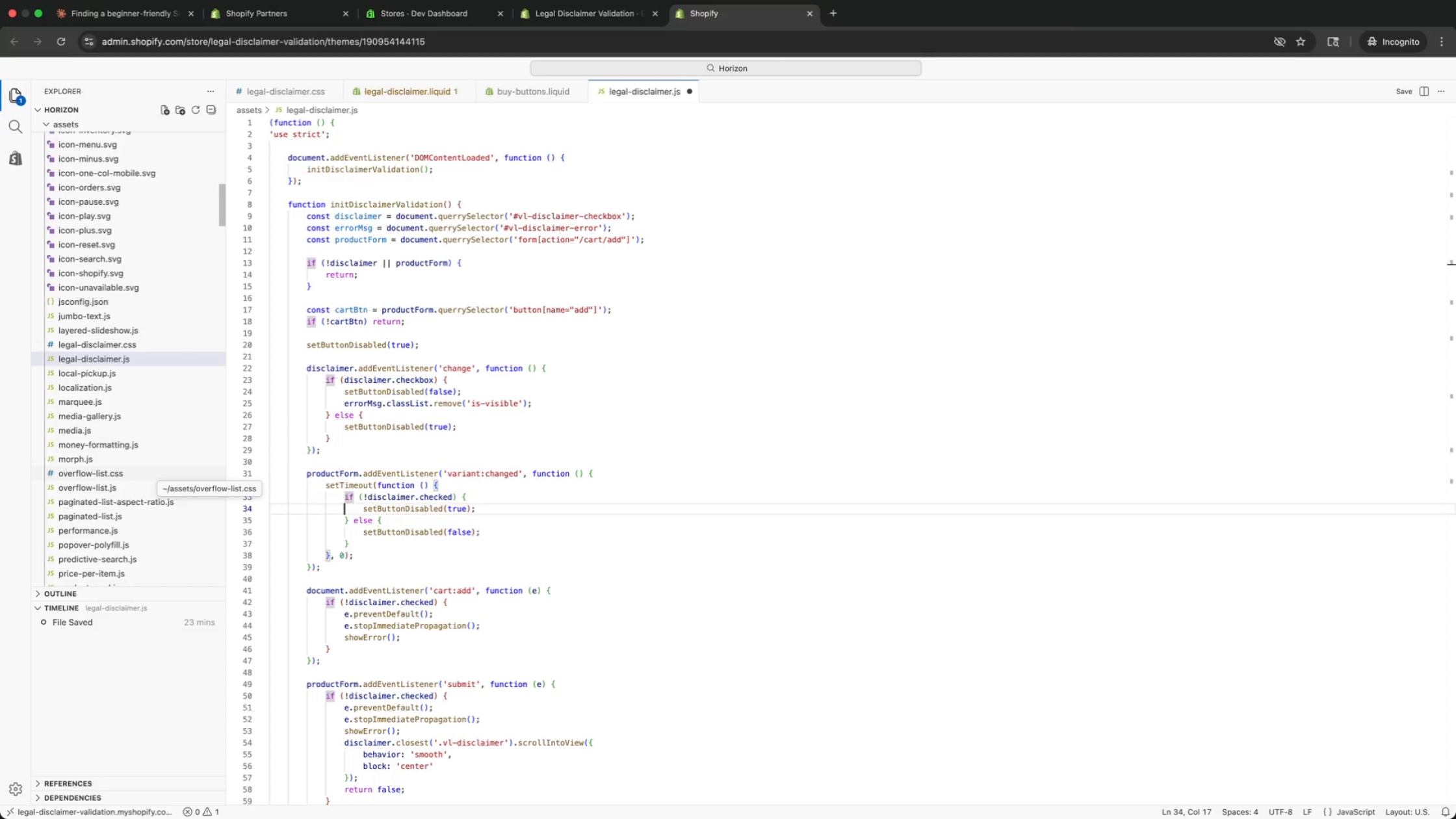 
key(ArrowDown)
 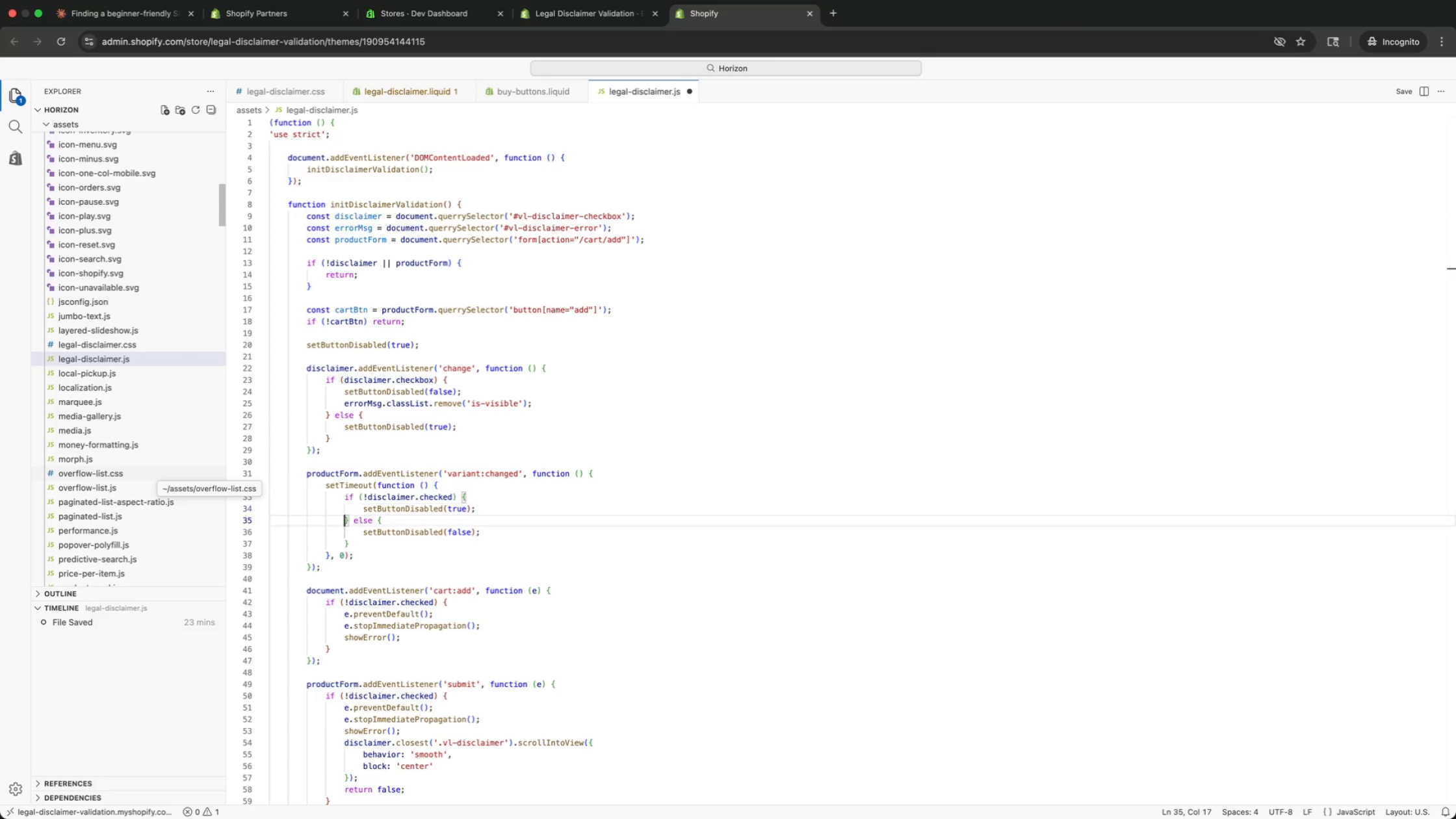 
key(ArrowDown)
 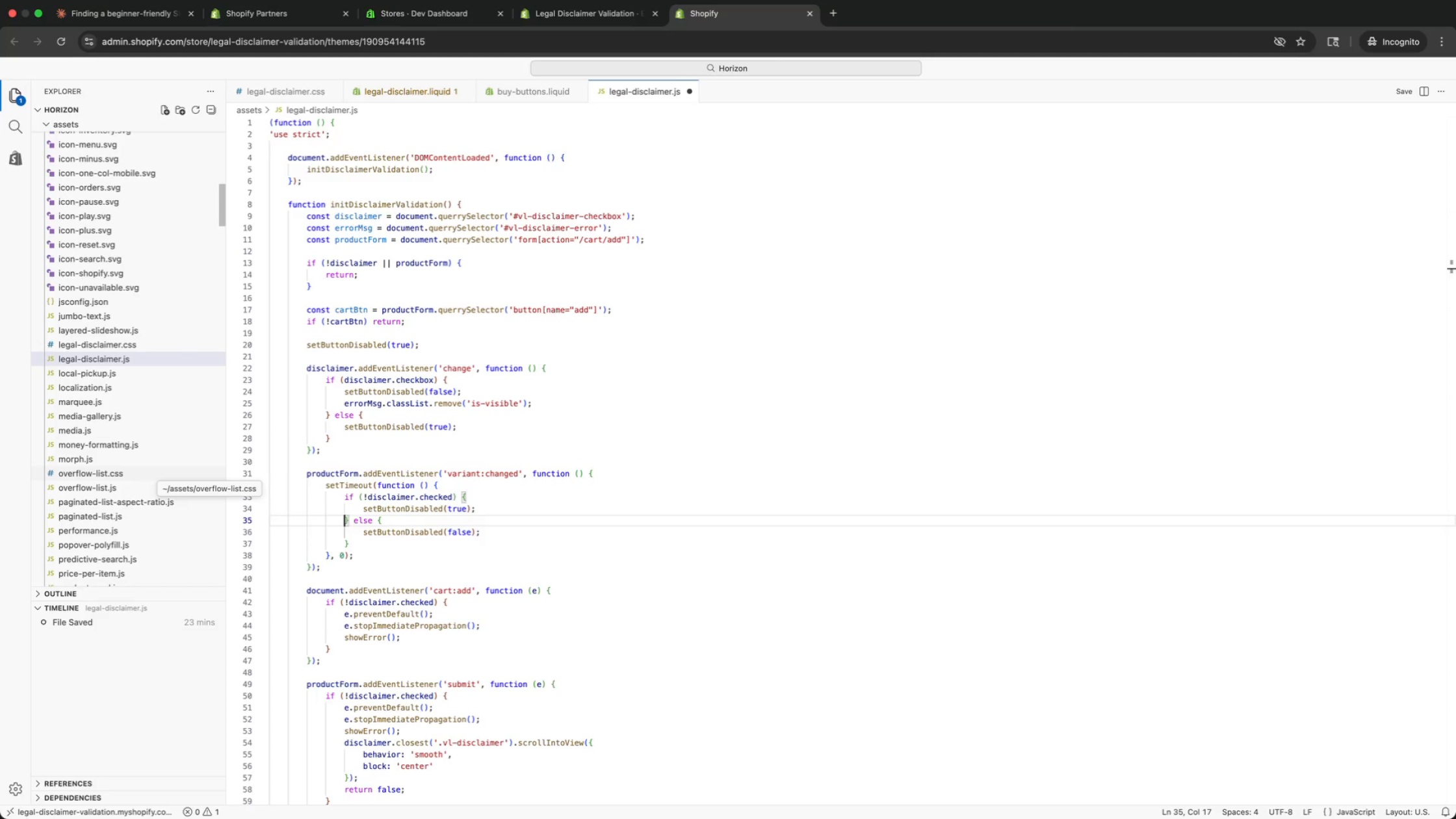 
key(ArrowDown)
 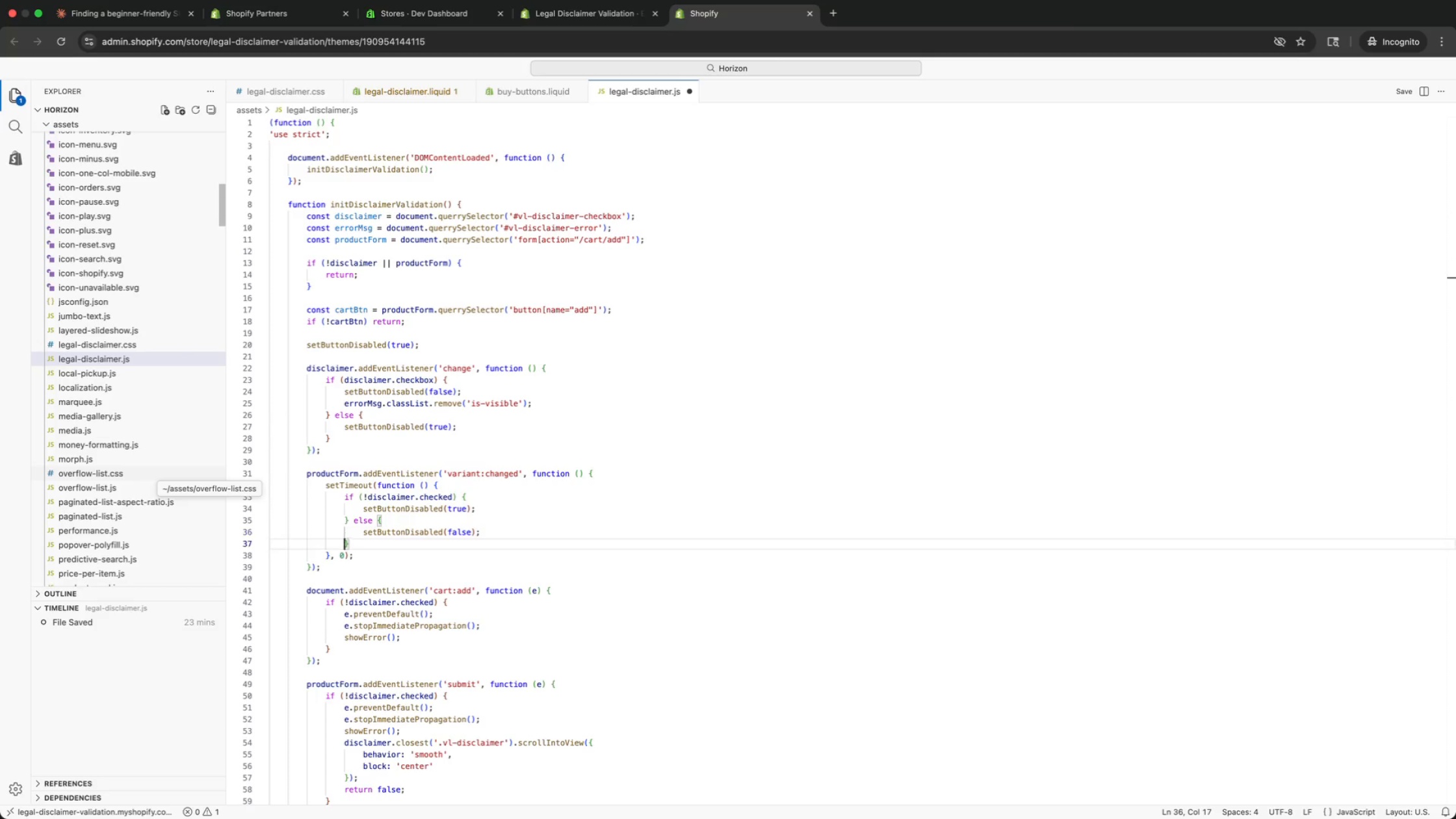 
key(ArrowDown)
 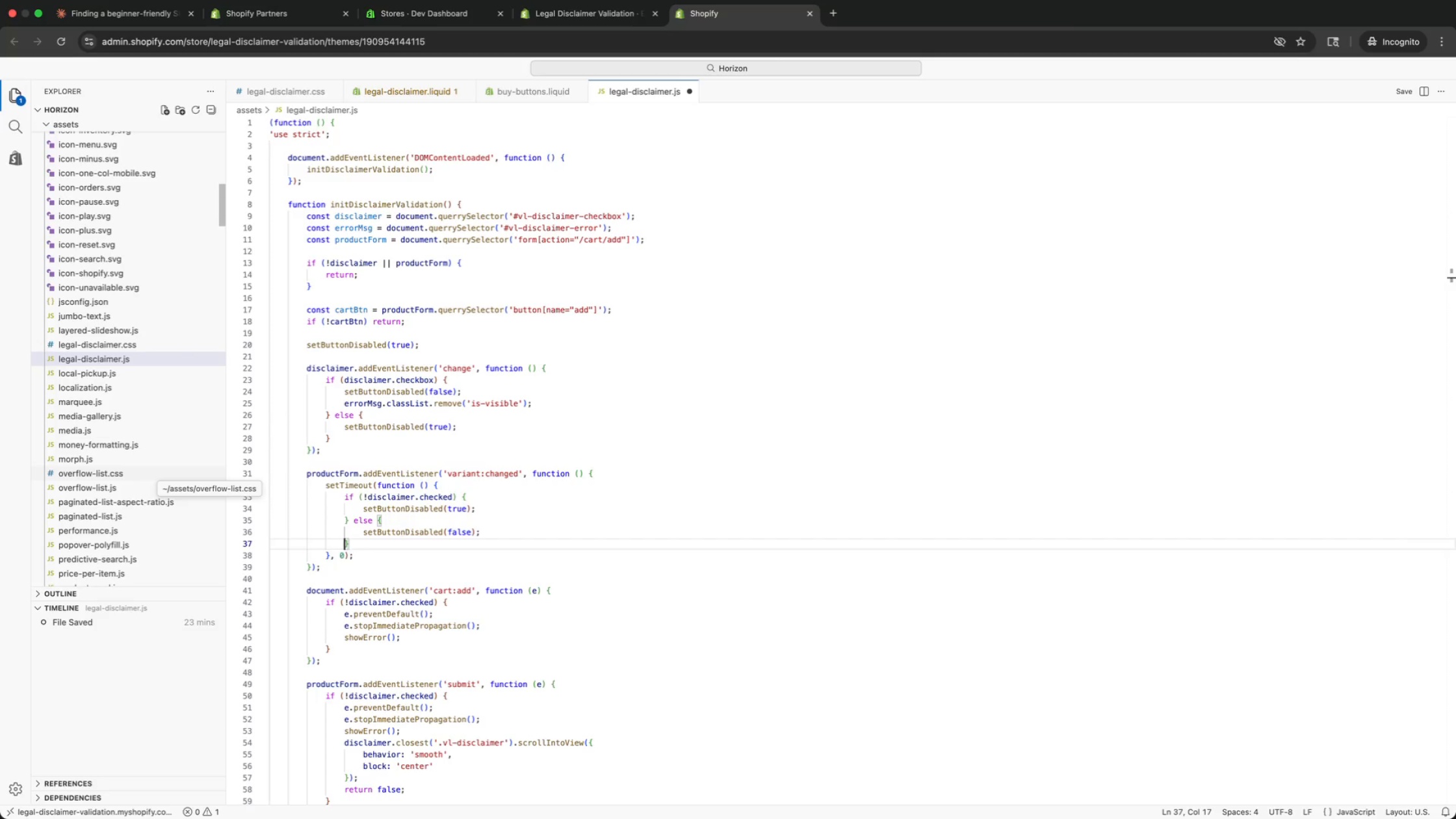 
key(ArrowDown)
 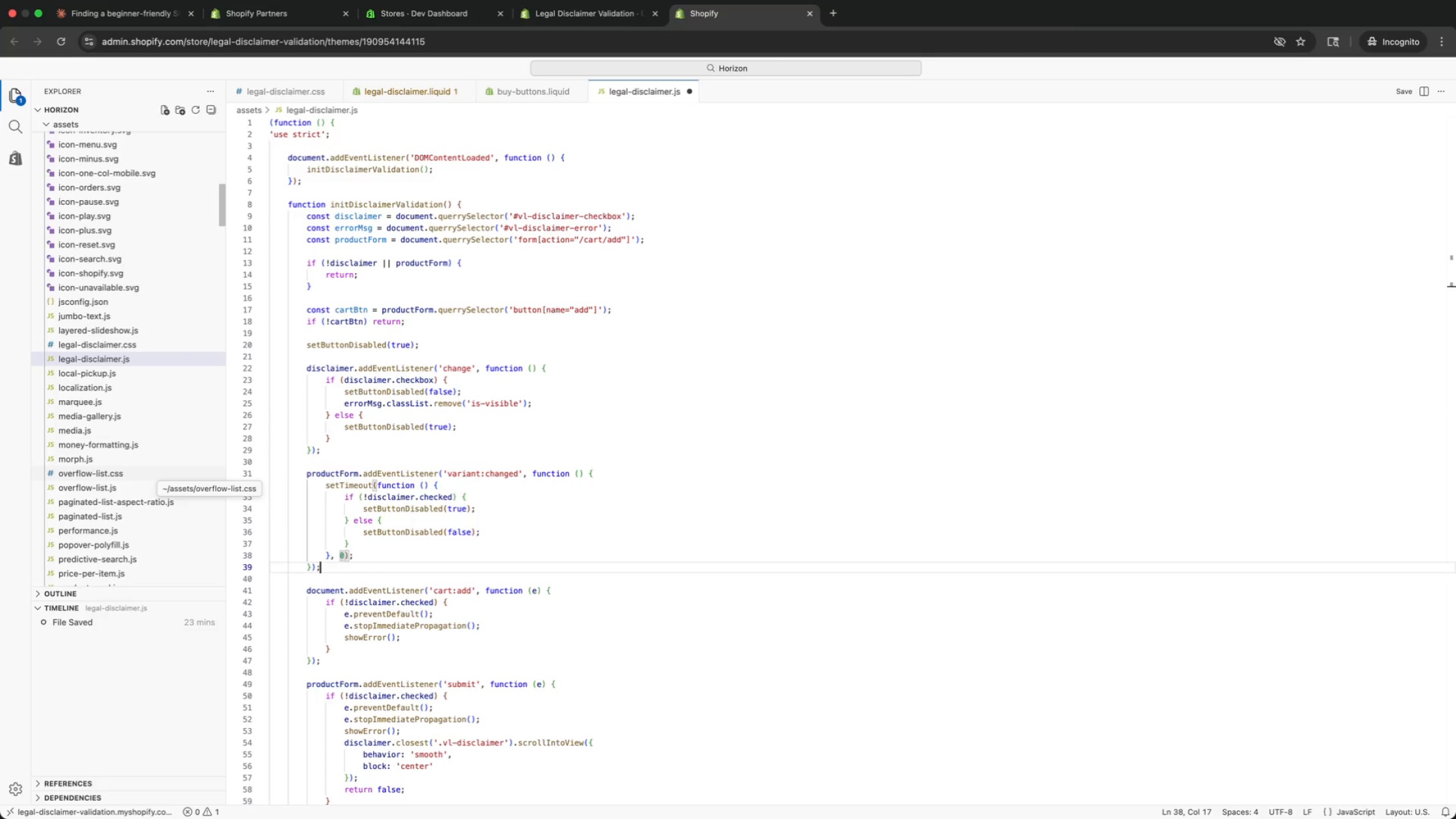 
key(ArrowDown)
 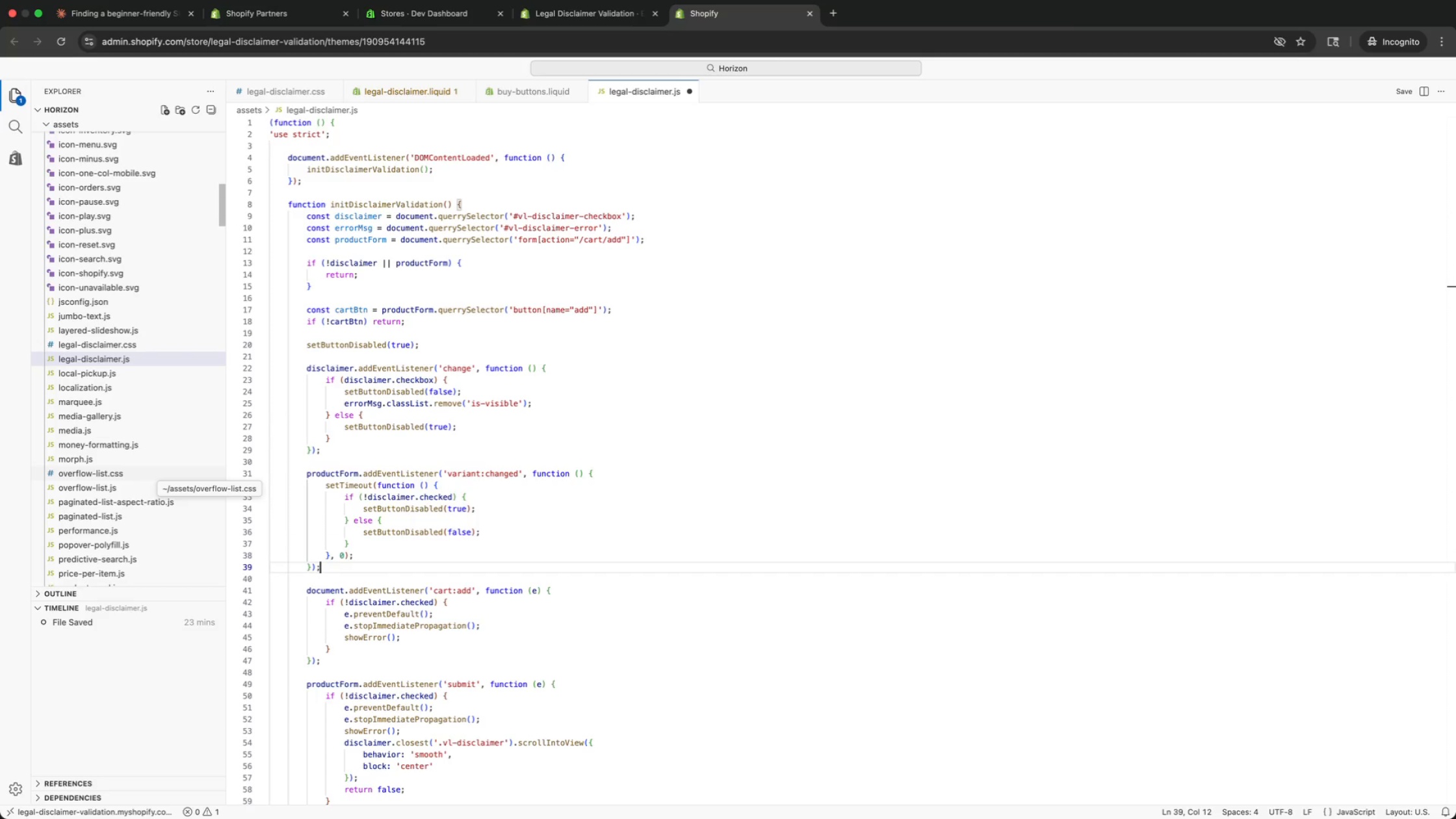 
key(ArrowUp)
 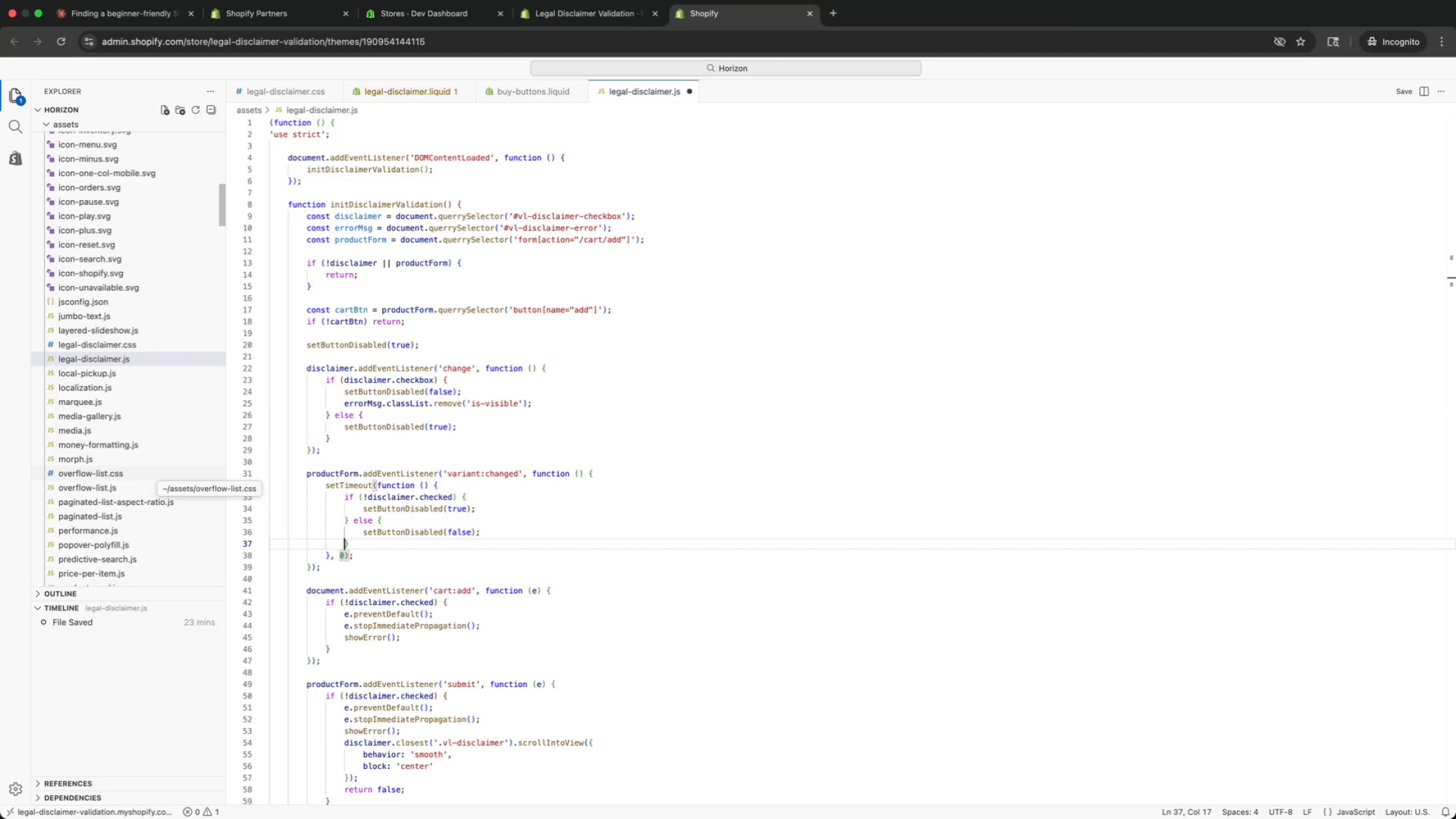 
key(ArrowUp)
 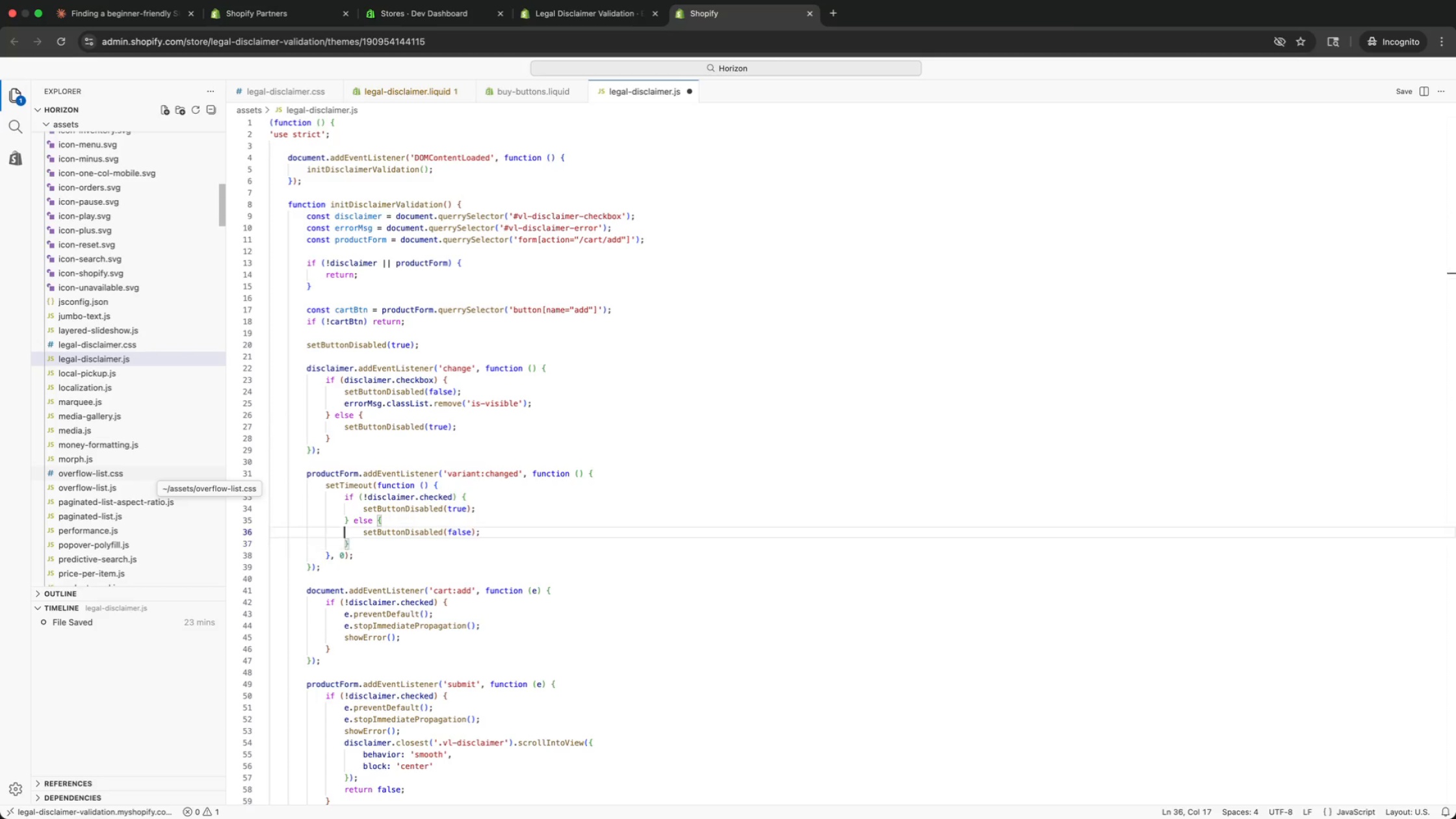 
key(ArrowUp)
 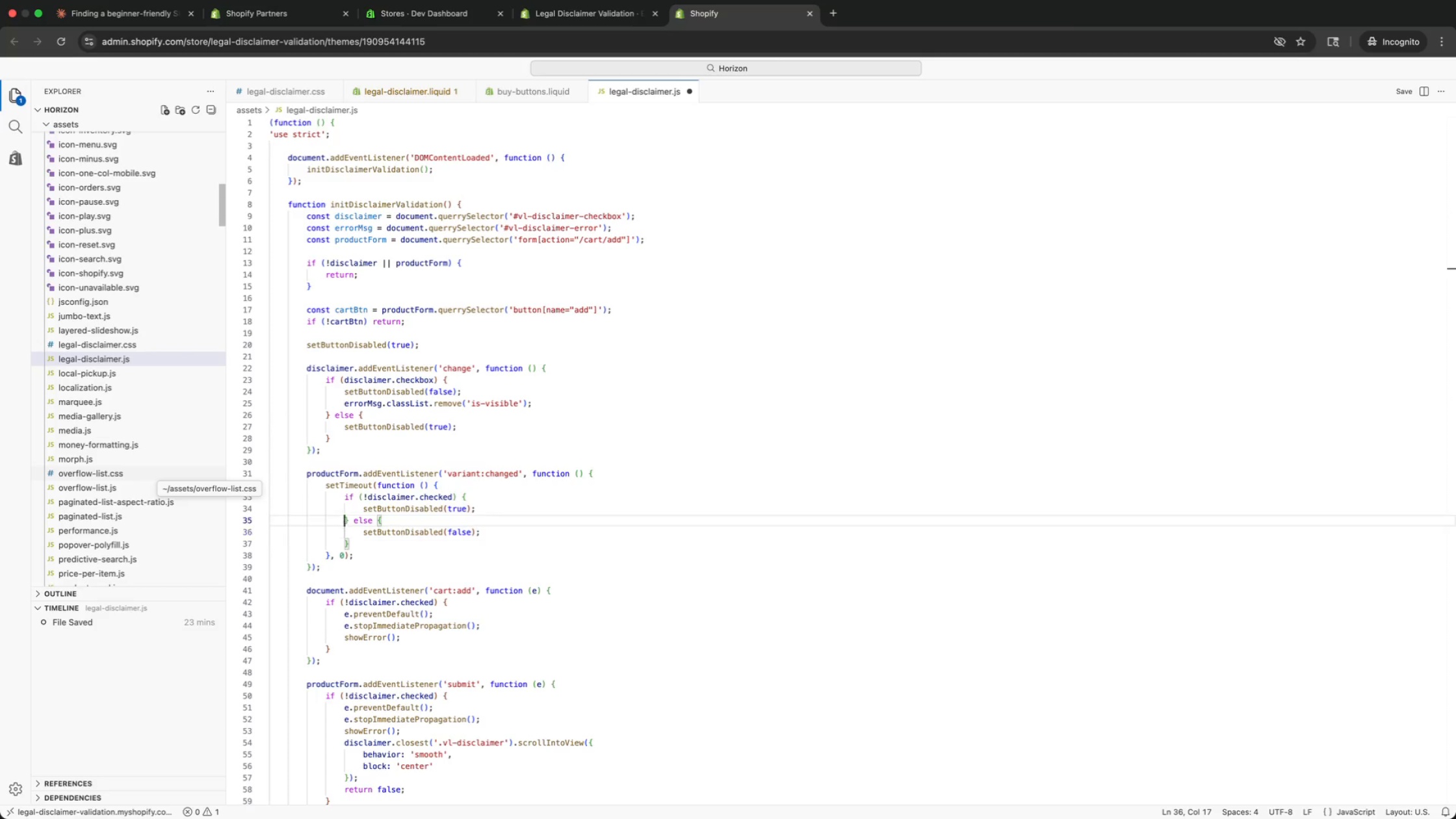 
key(ArrowUp)
 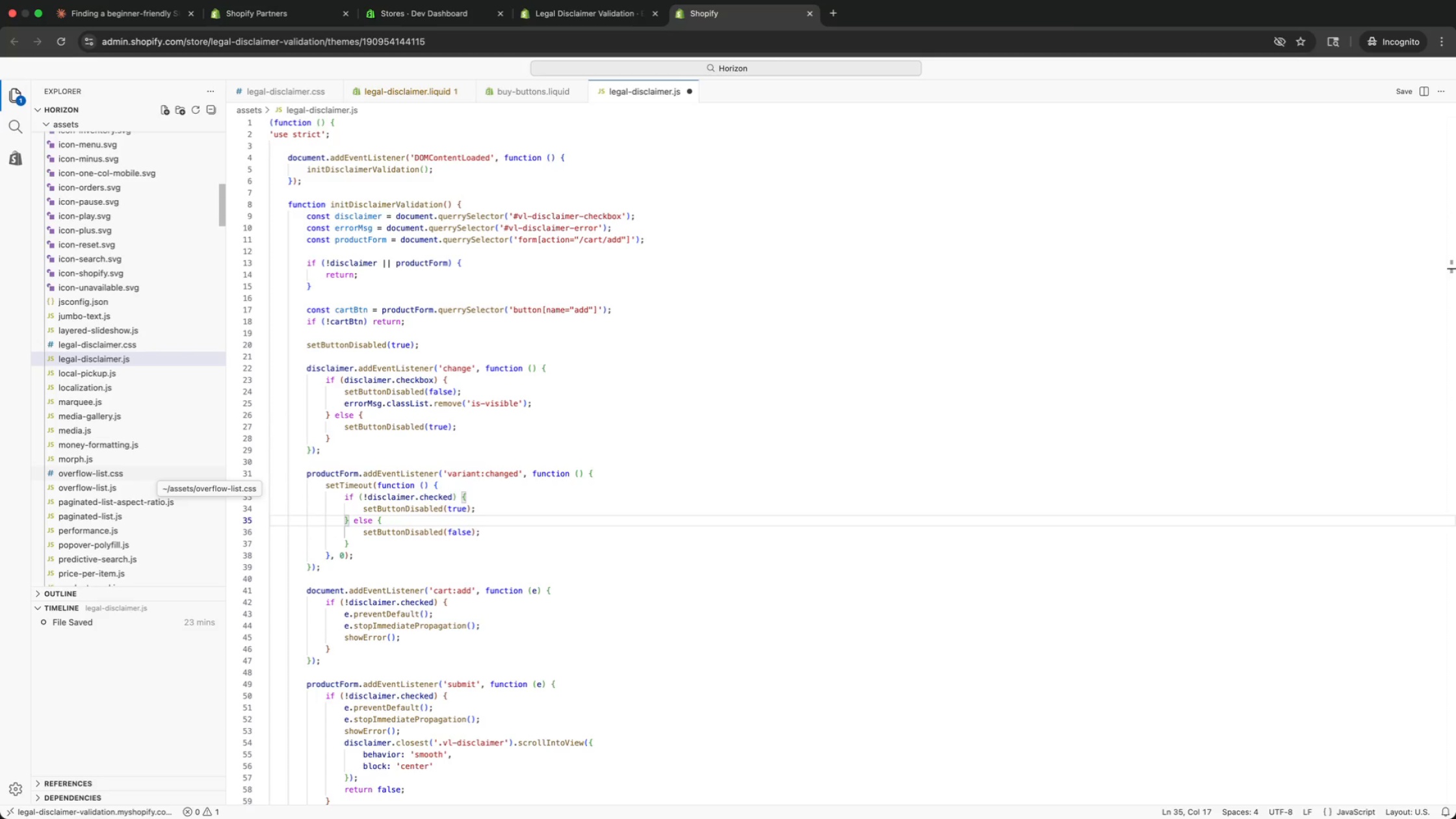 
key(ArrowUp)
 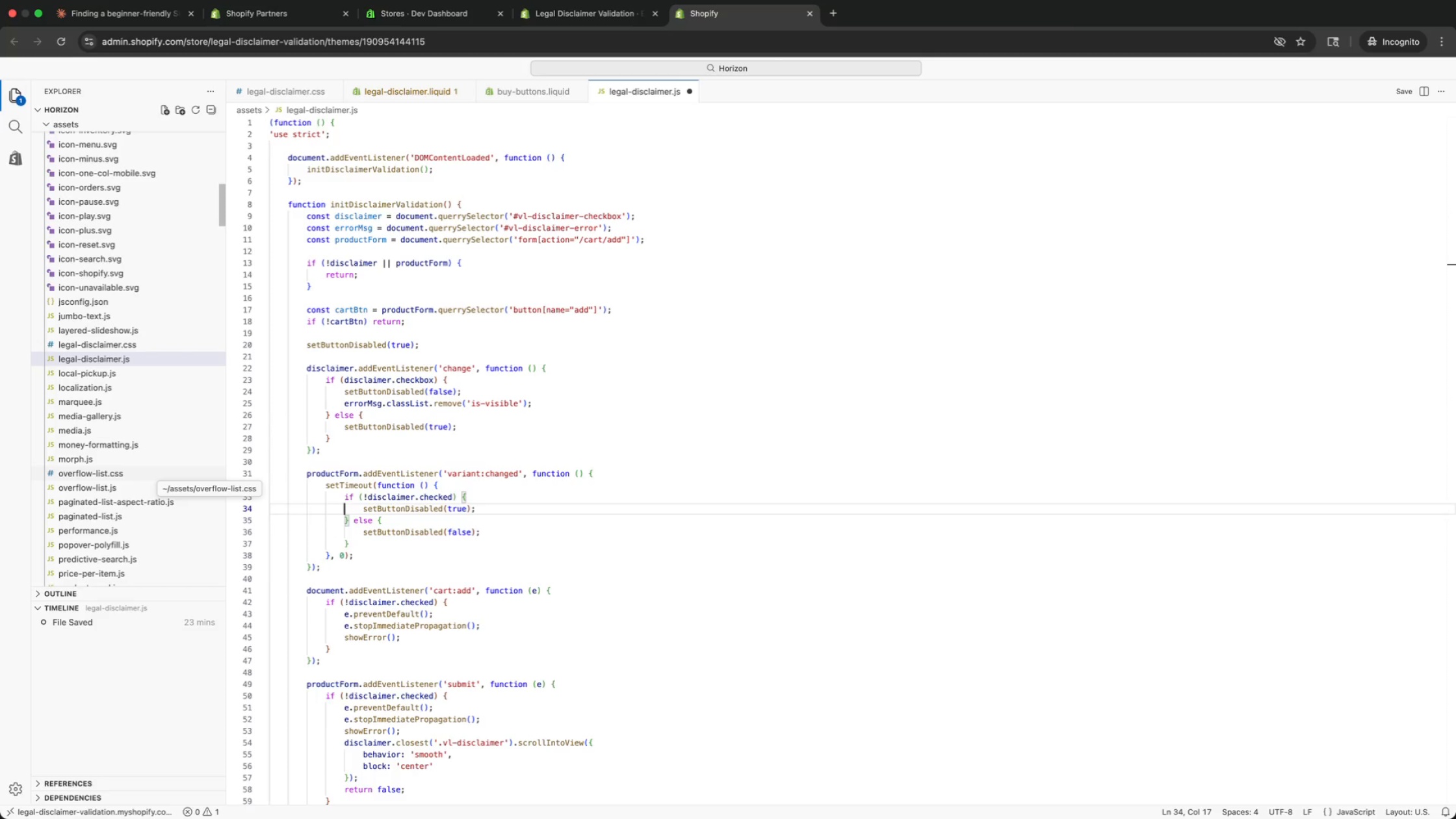 
key(ArrowUp)
 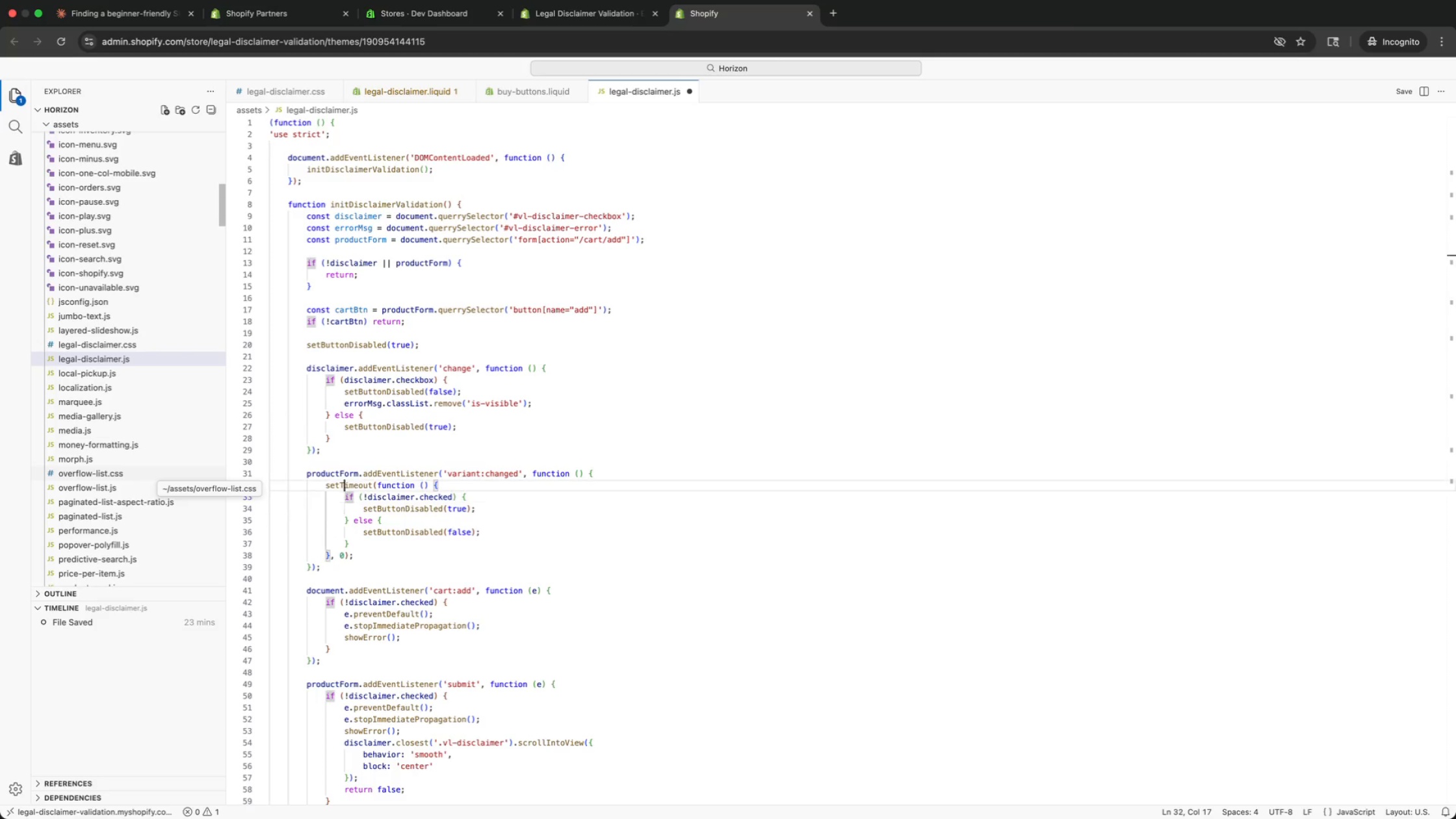 
key(ArrowUp)
 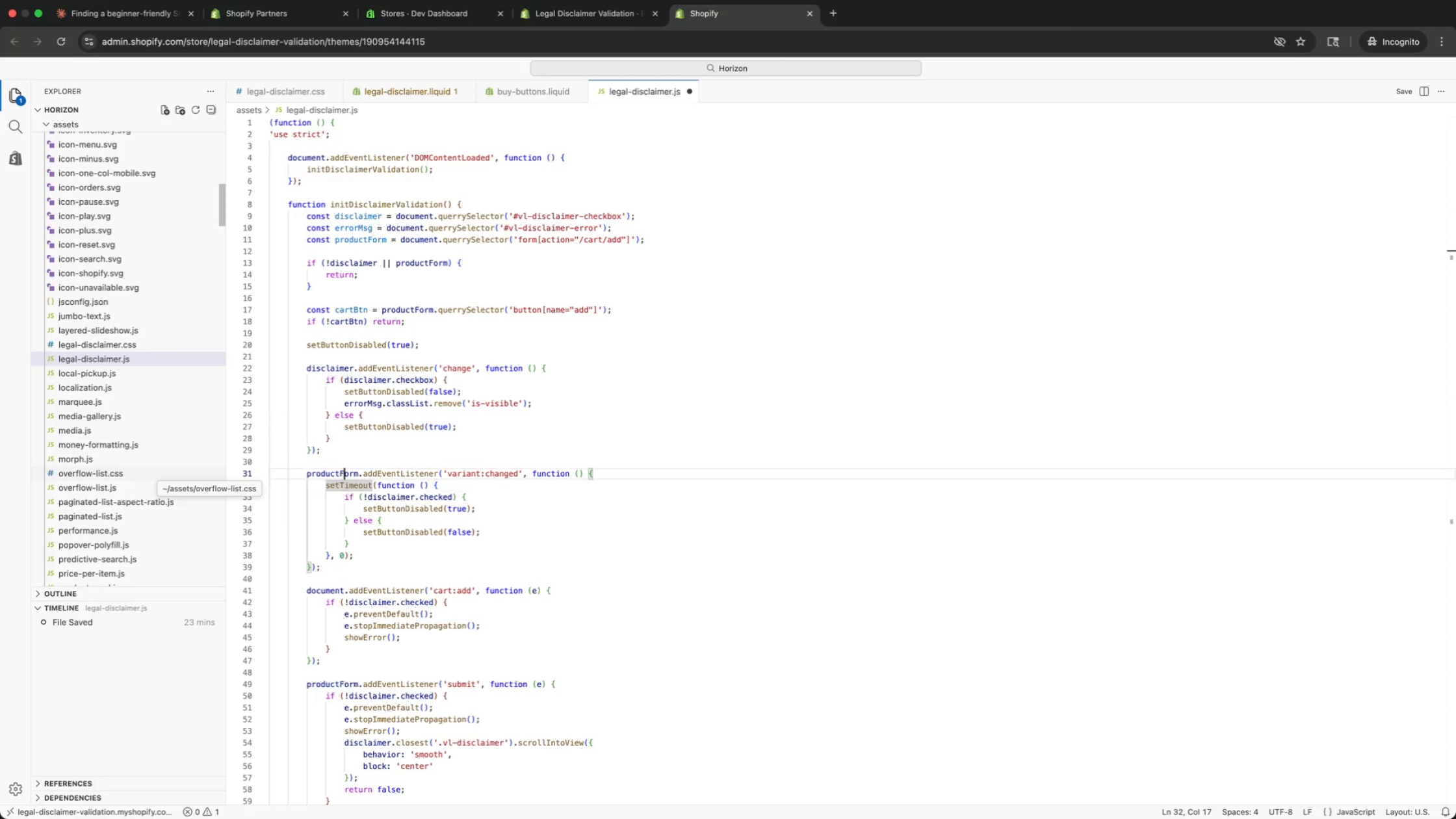 
key(ArrowUp)
 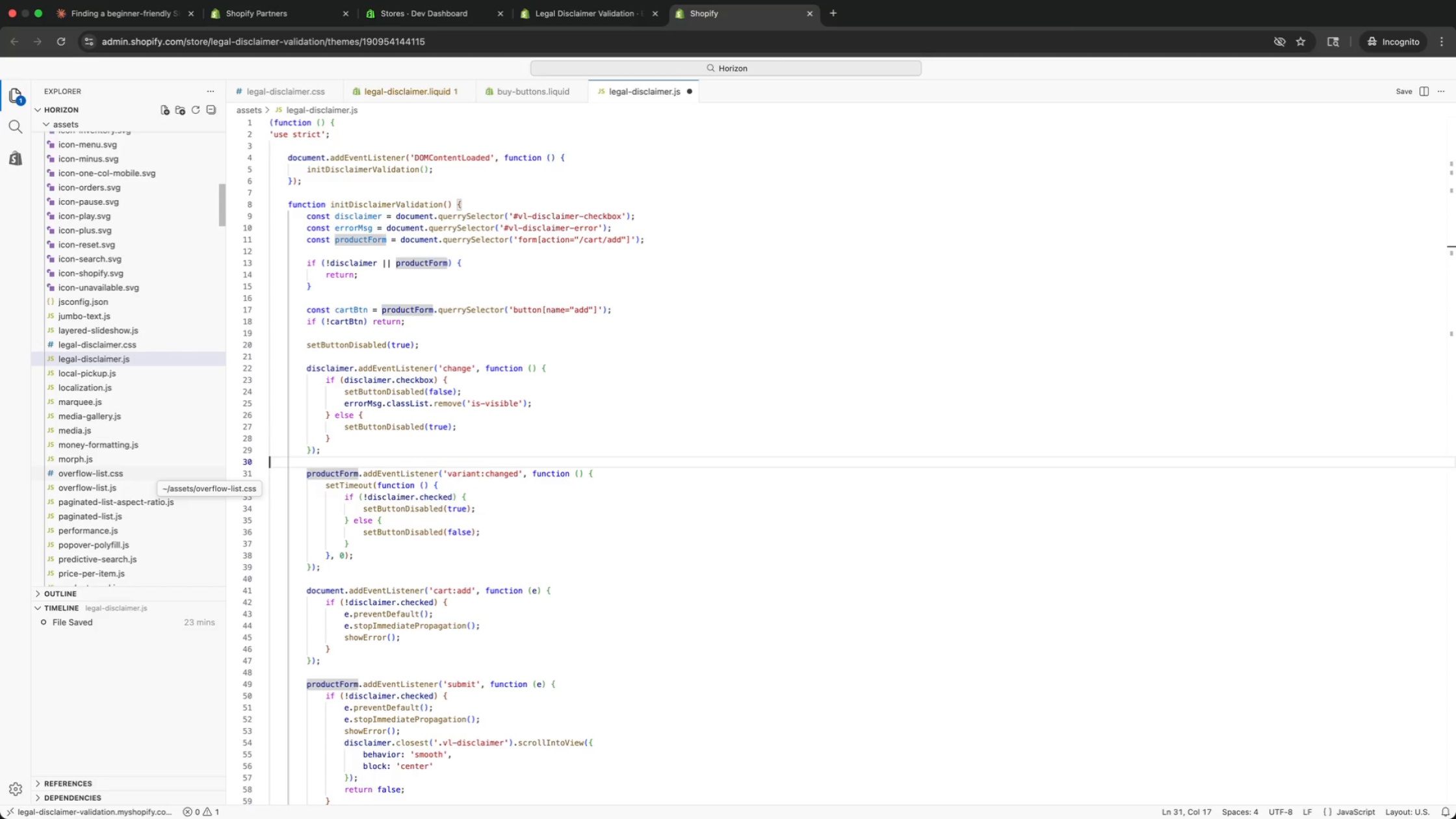 
key(ArrowUp)
 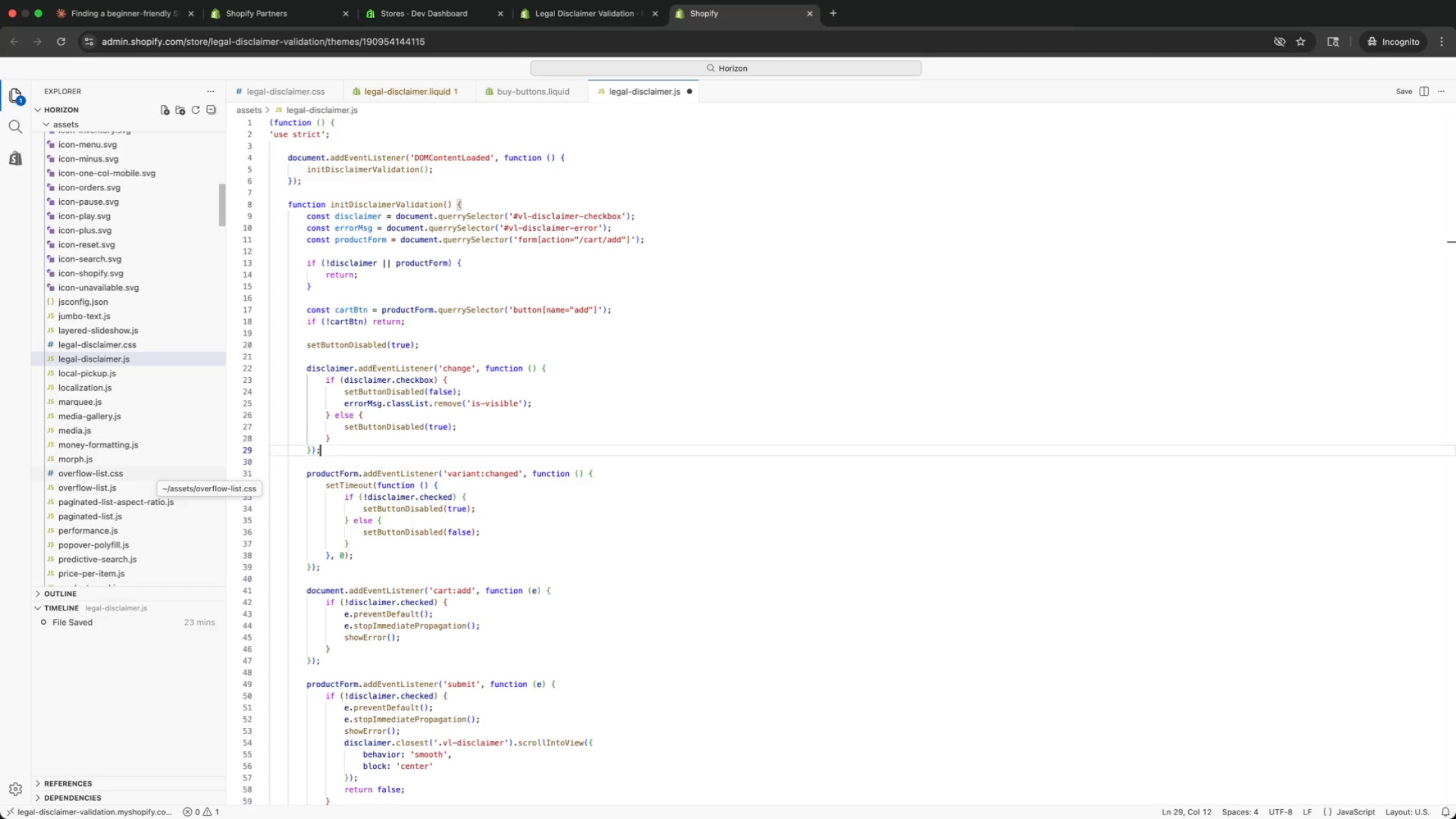 
key(ArrowUp)
 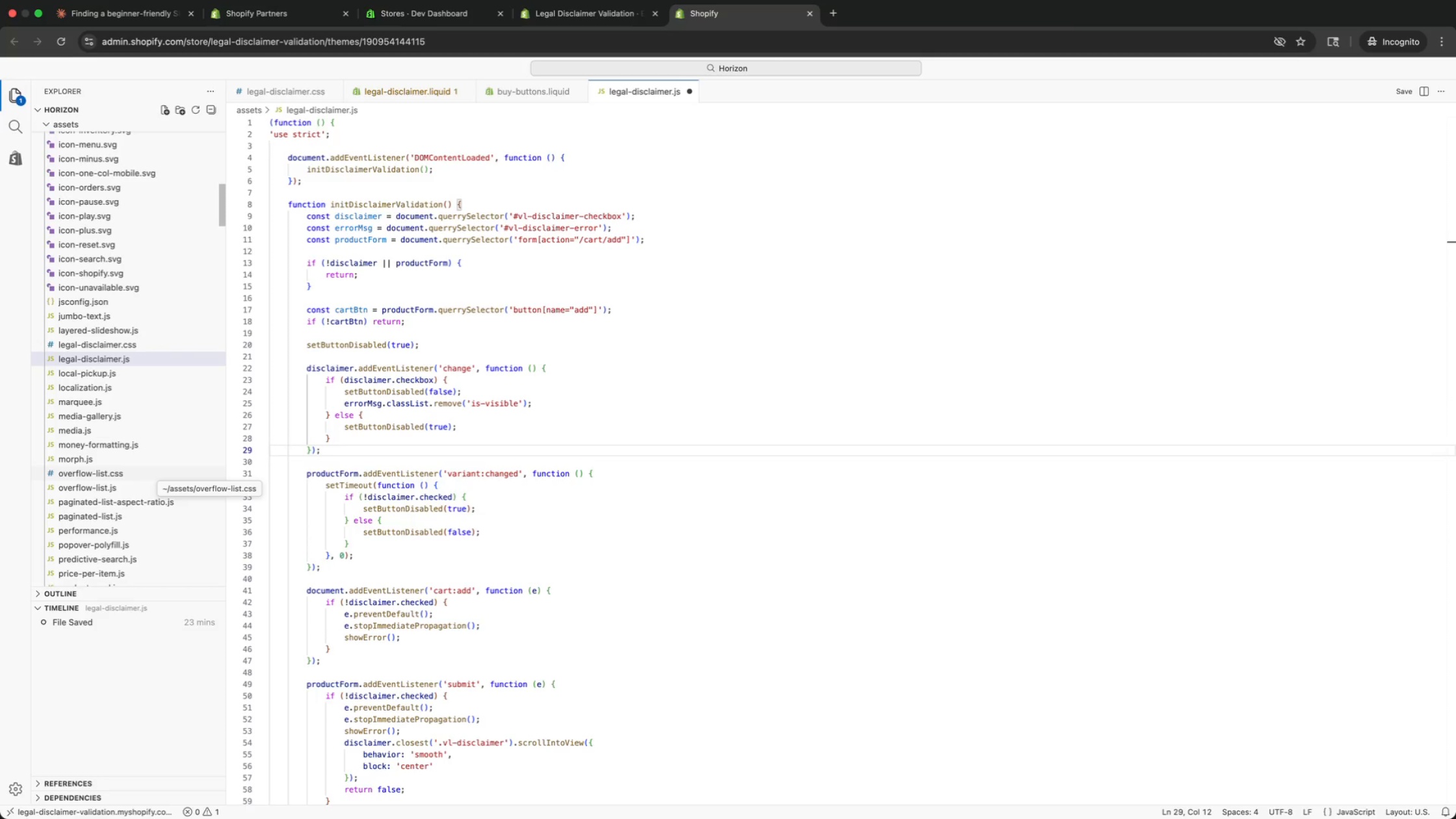 
key(ArrowUp)
 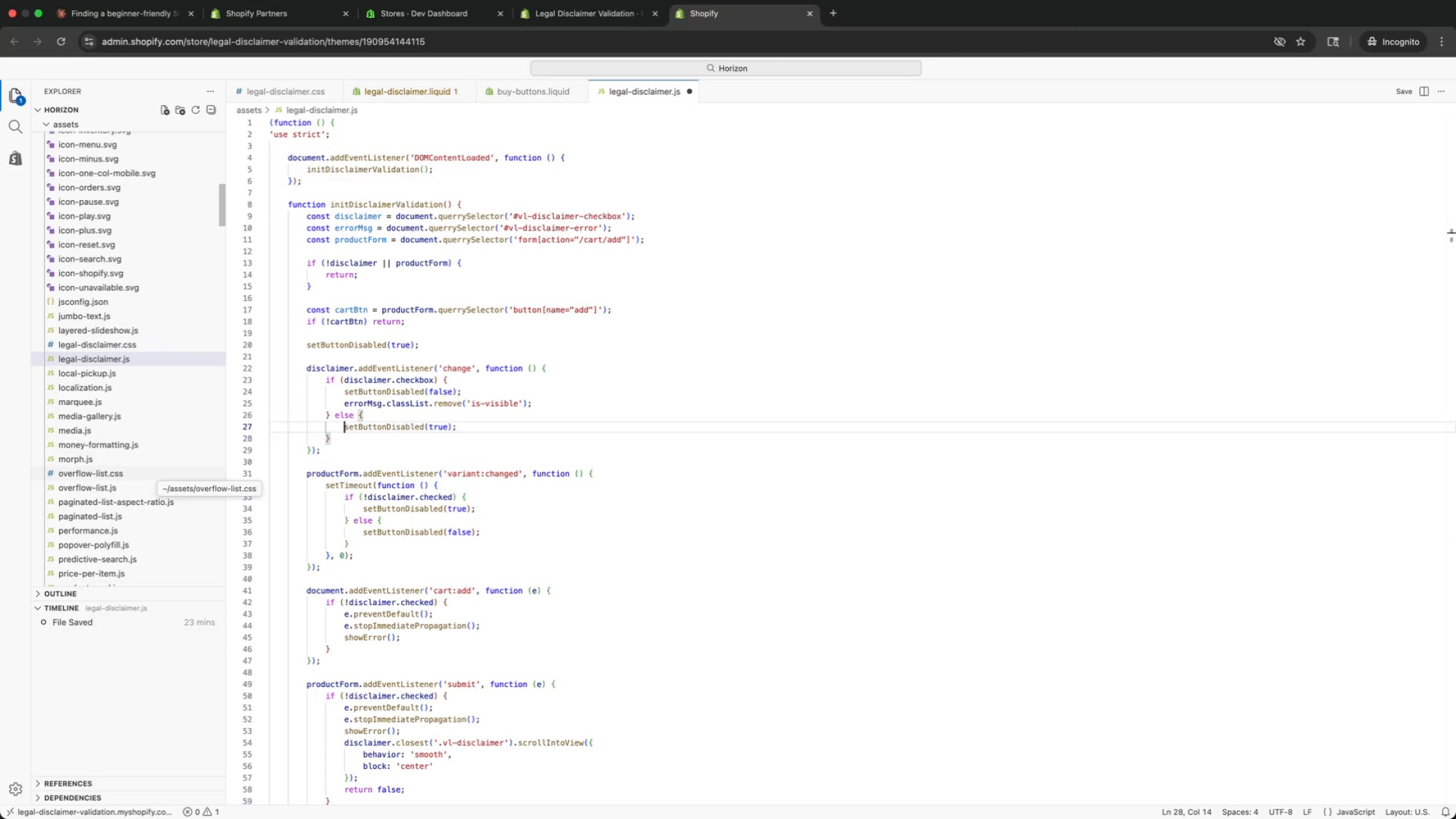 
key(ArrowUp)
 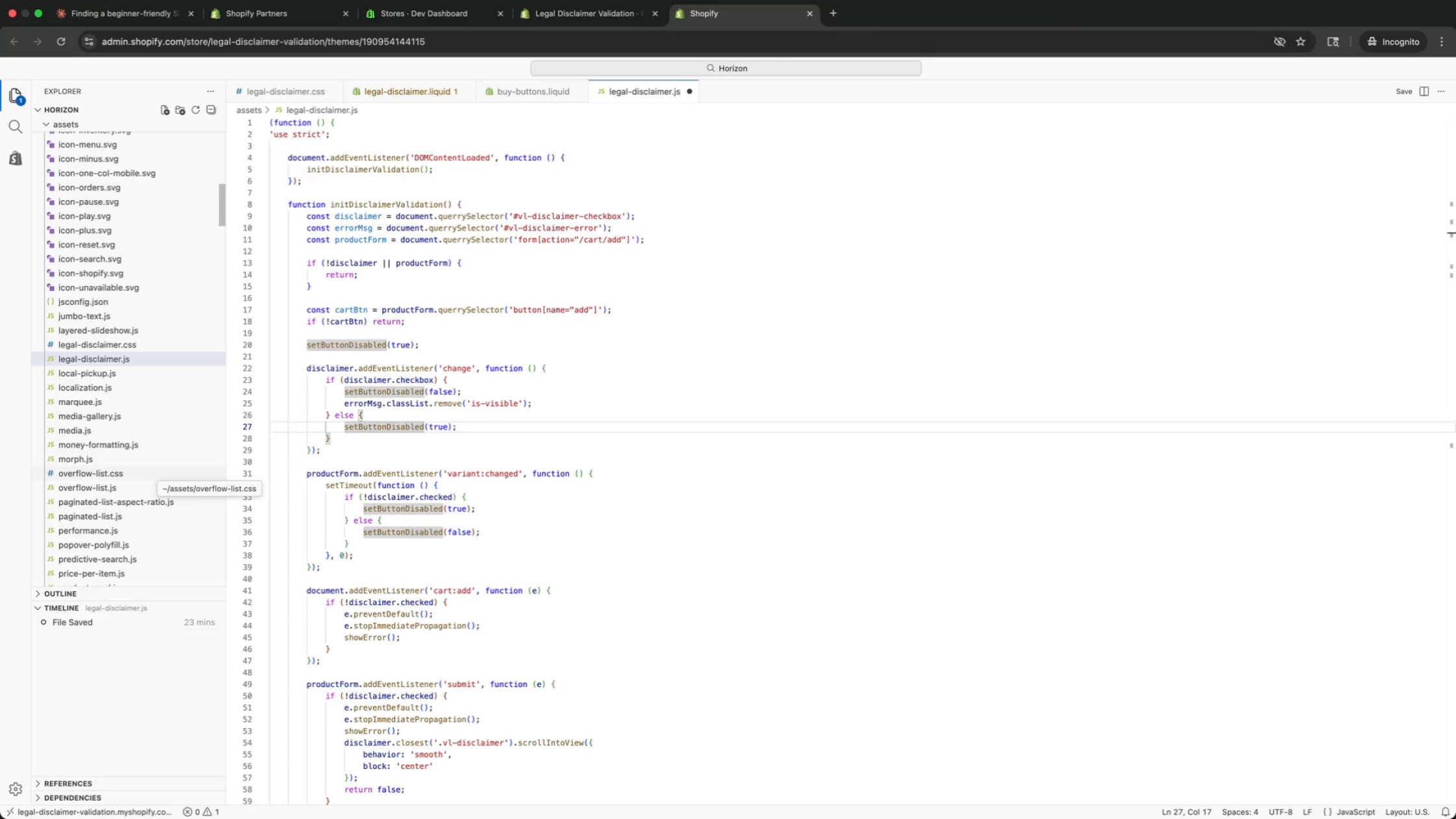 
key(ArrowUp)
 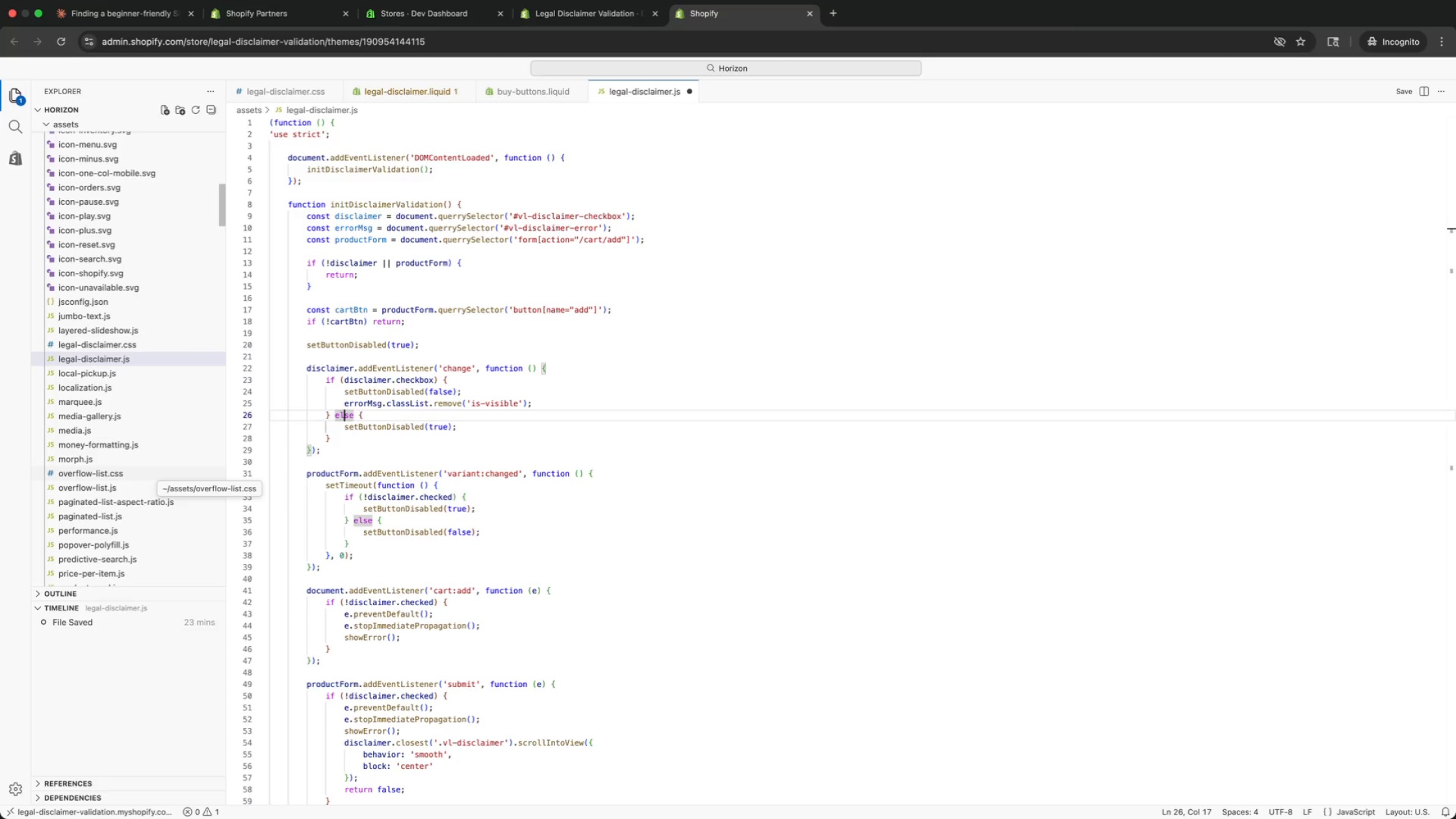 
key(ArrowUp)
 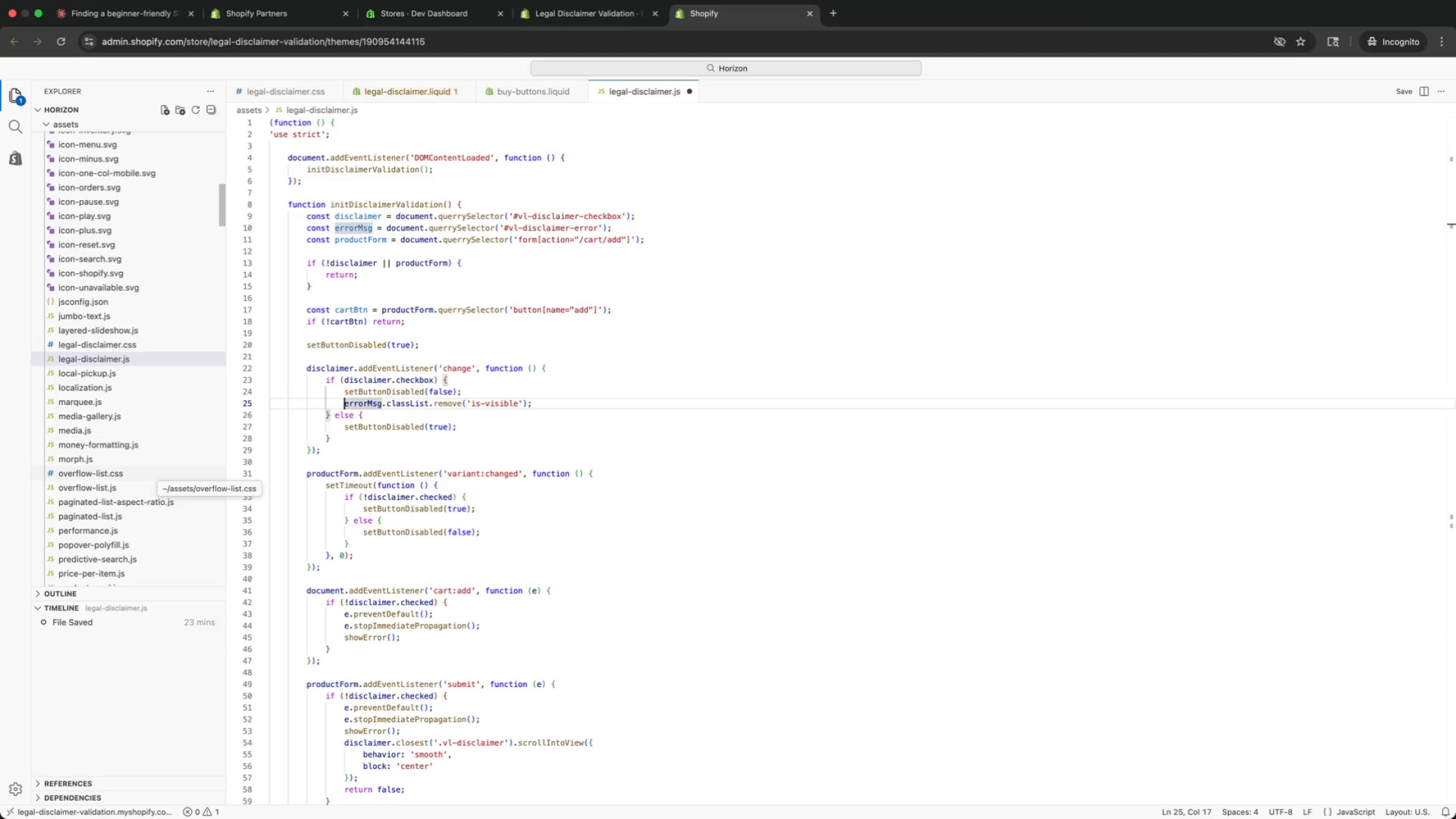 
key(ArrowUp)
 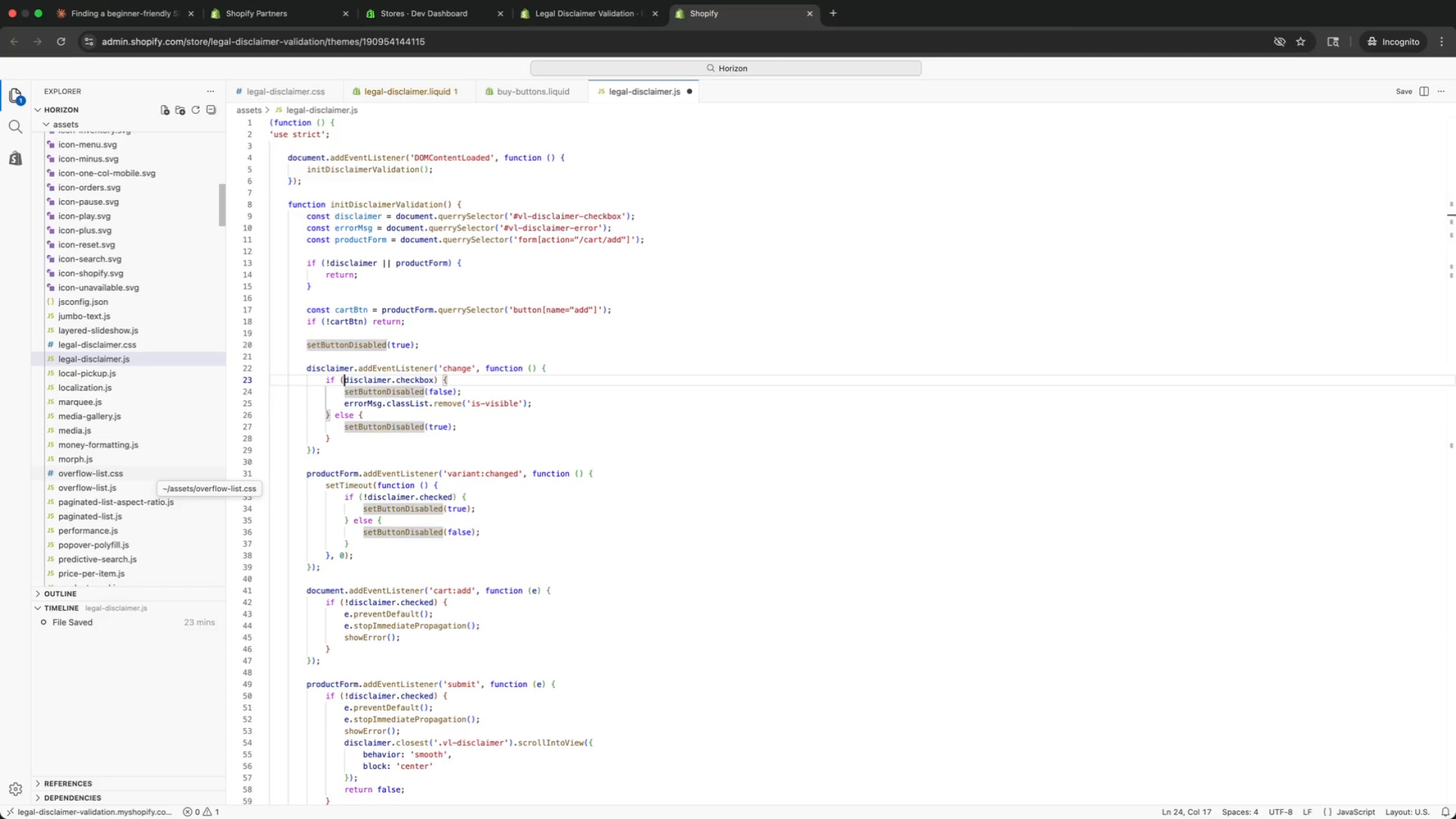 
key(ArrowUp)
 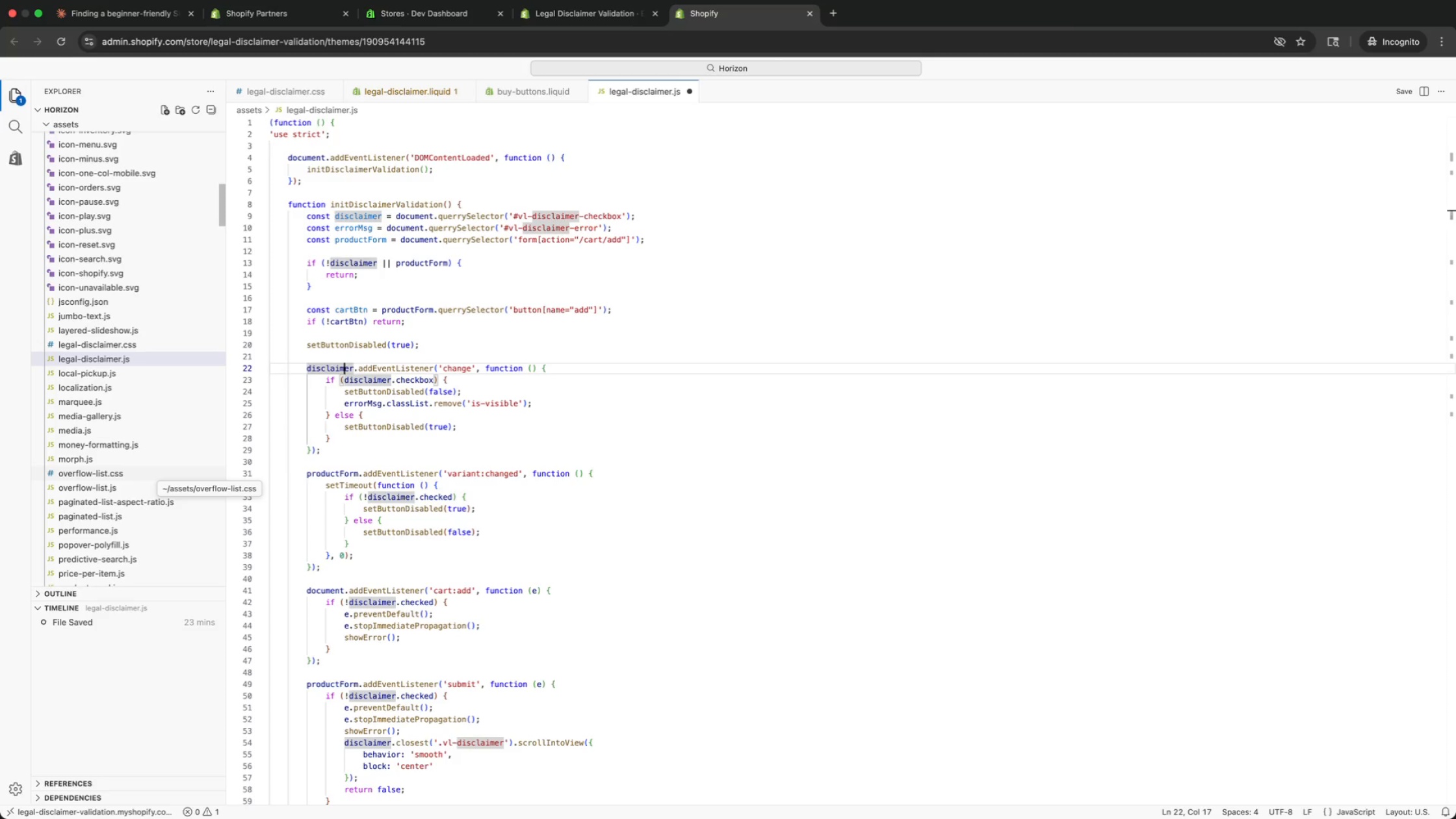 
key(ArrowUp)
 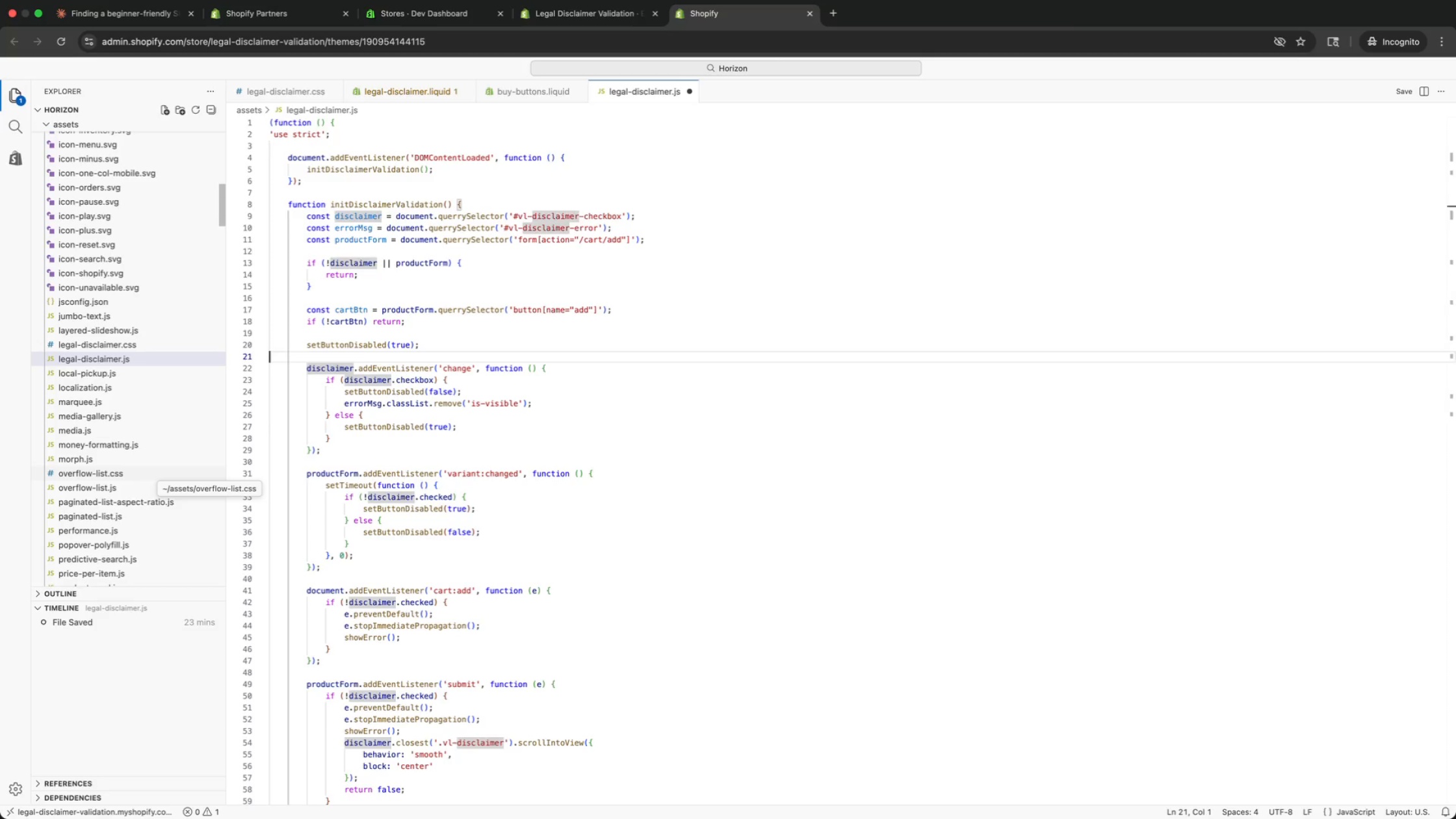 
key(ArrowUp)
 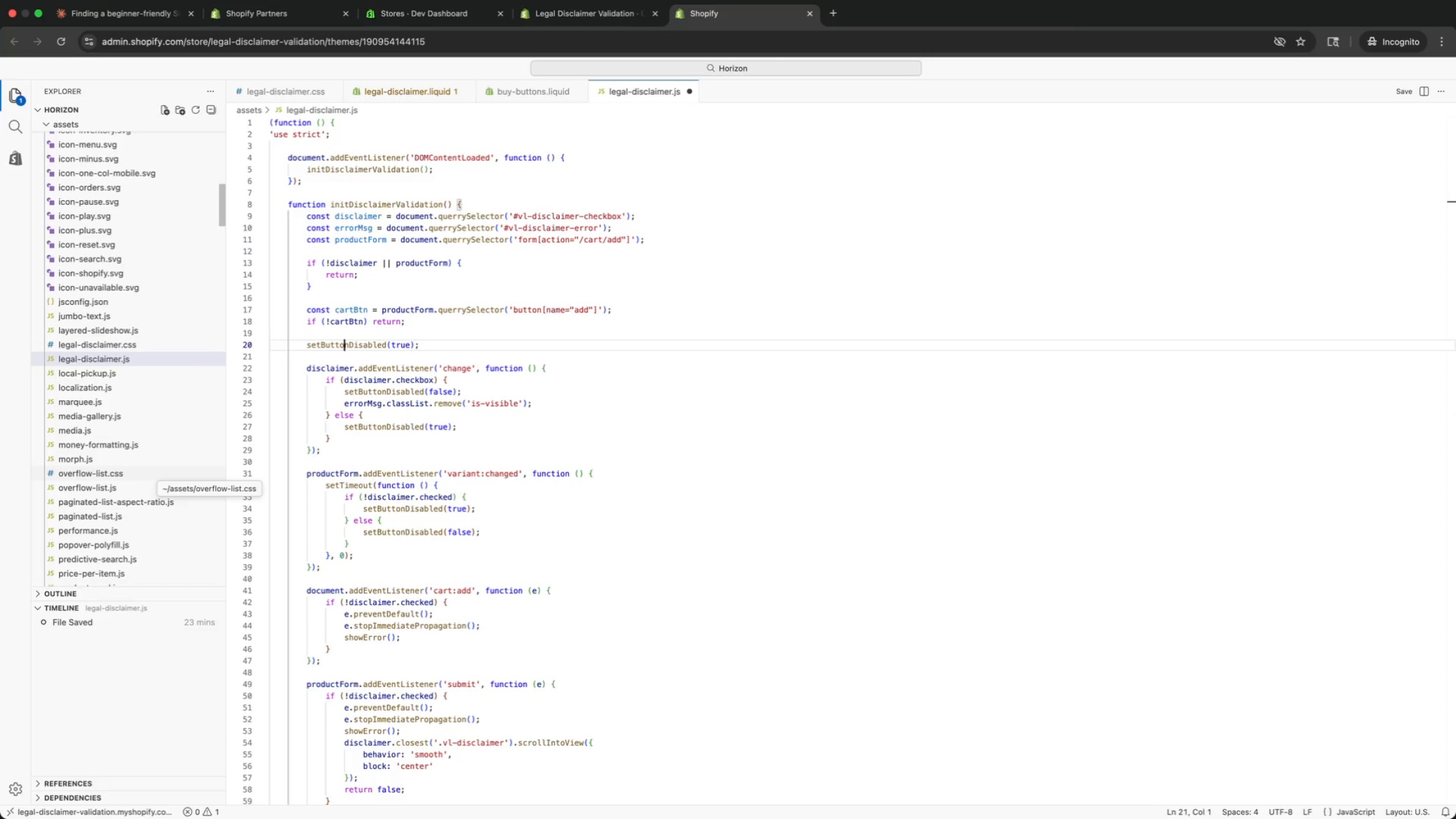 
key(ArrowUp)
 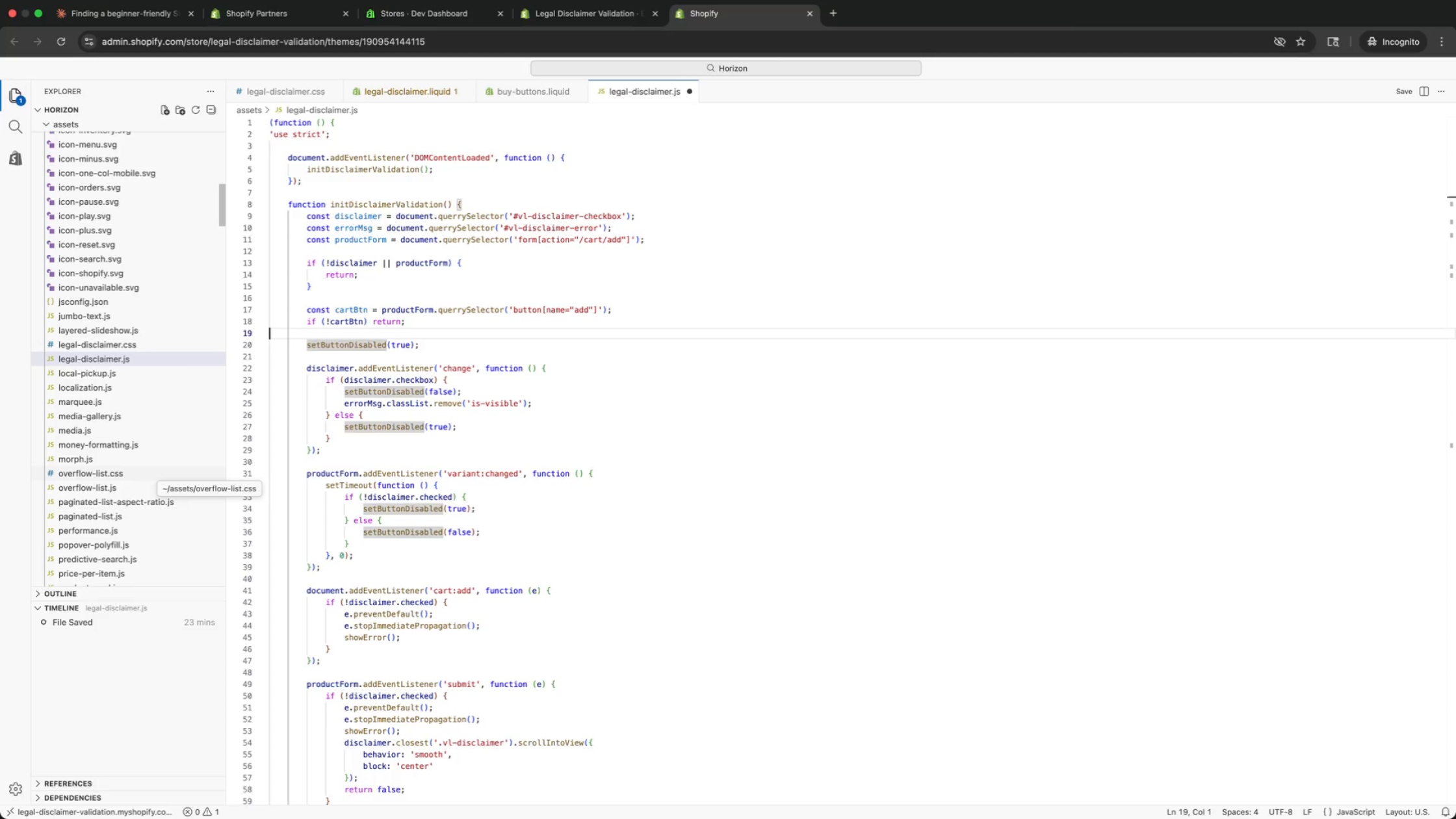 
key(ArrowUp)
 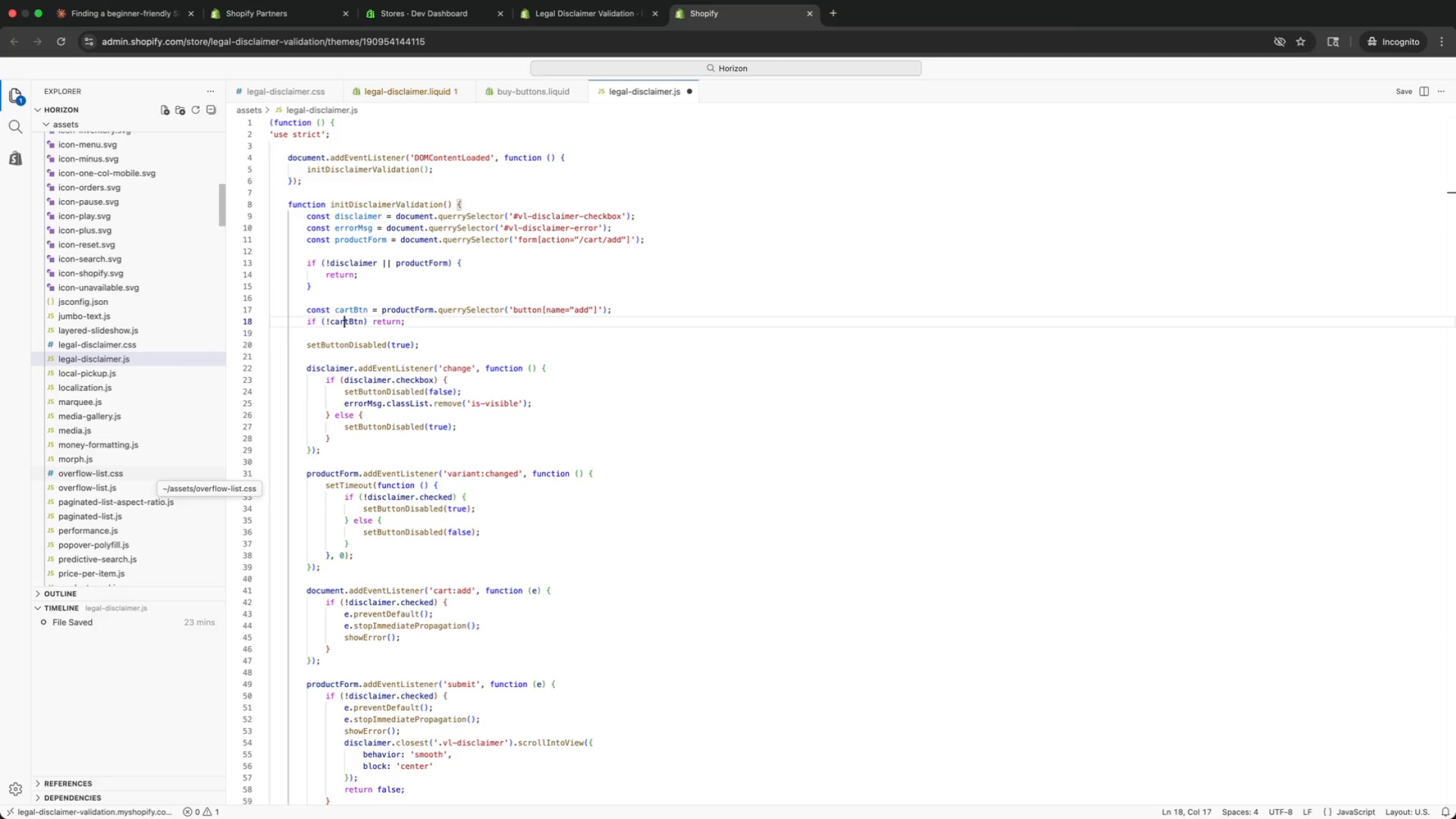 
key(ArrowUp)
 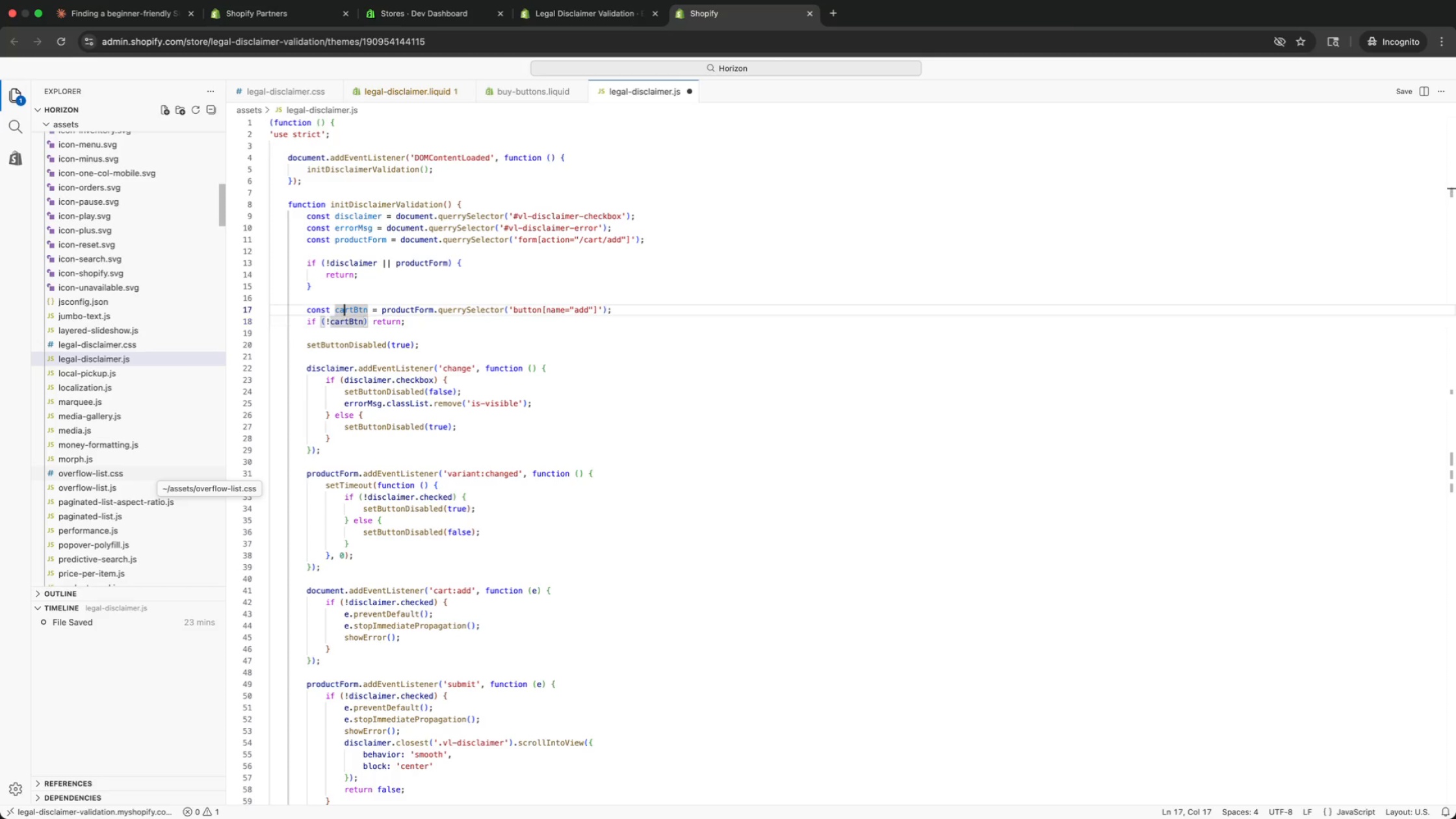 
key(ArrowUp)
 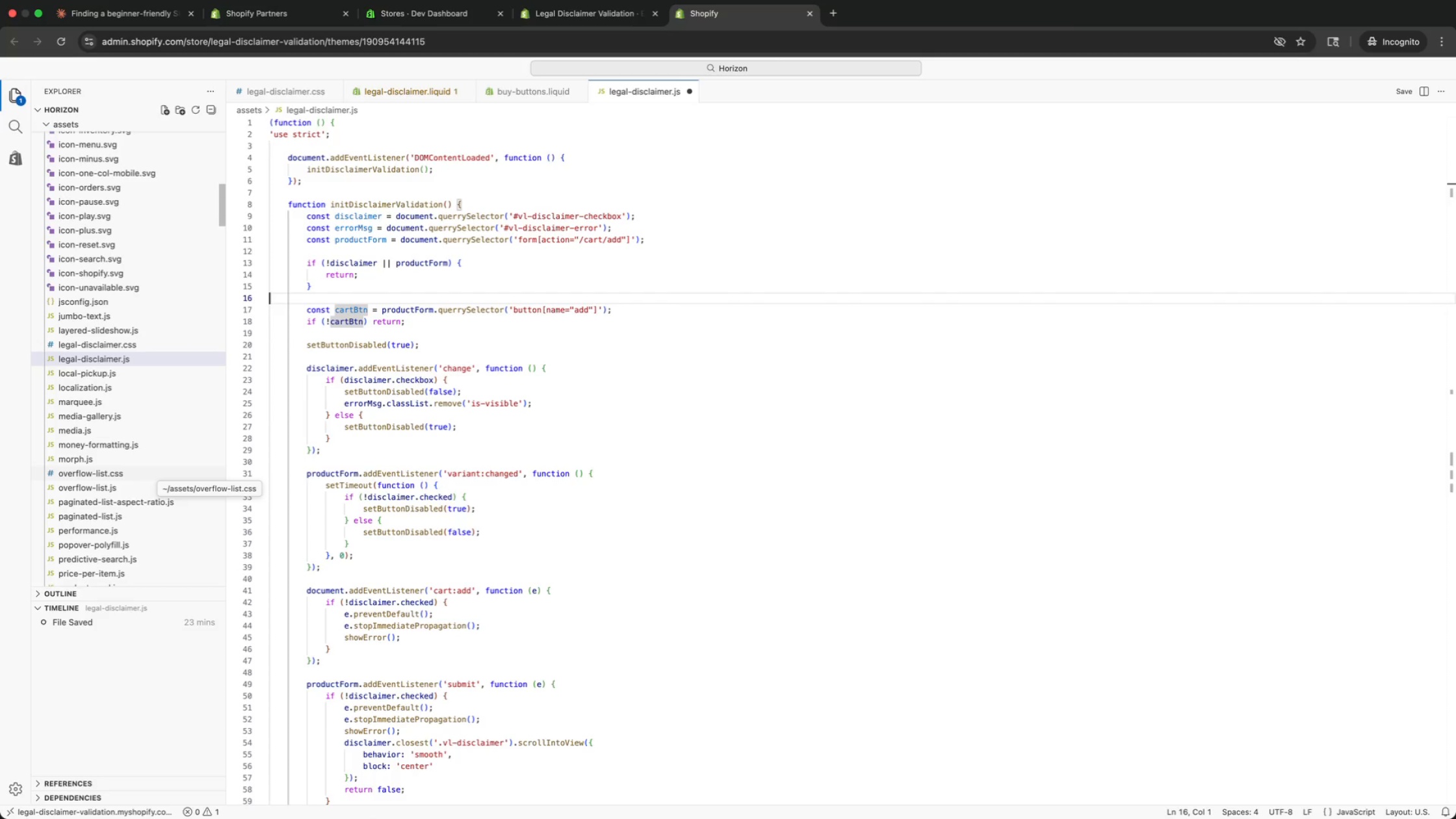 
key(ArrowUp)
 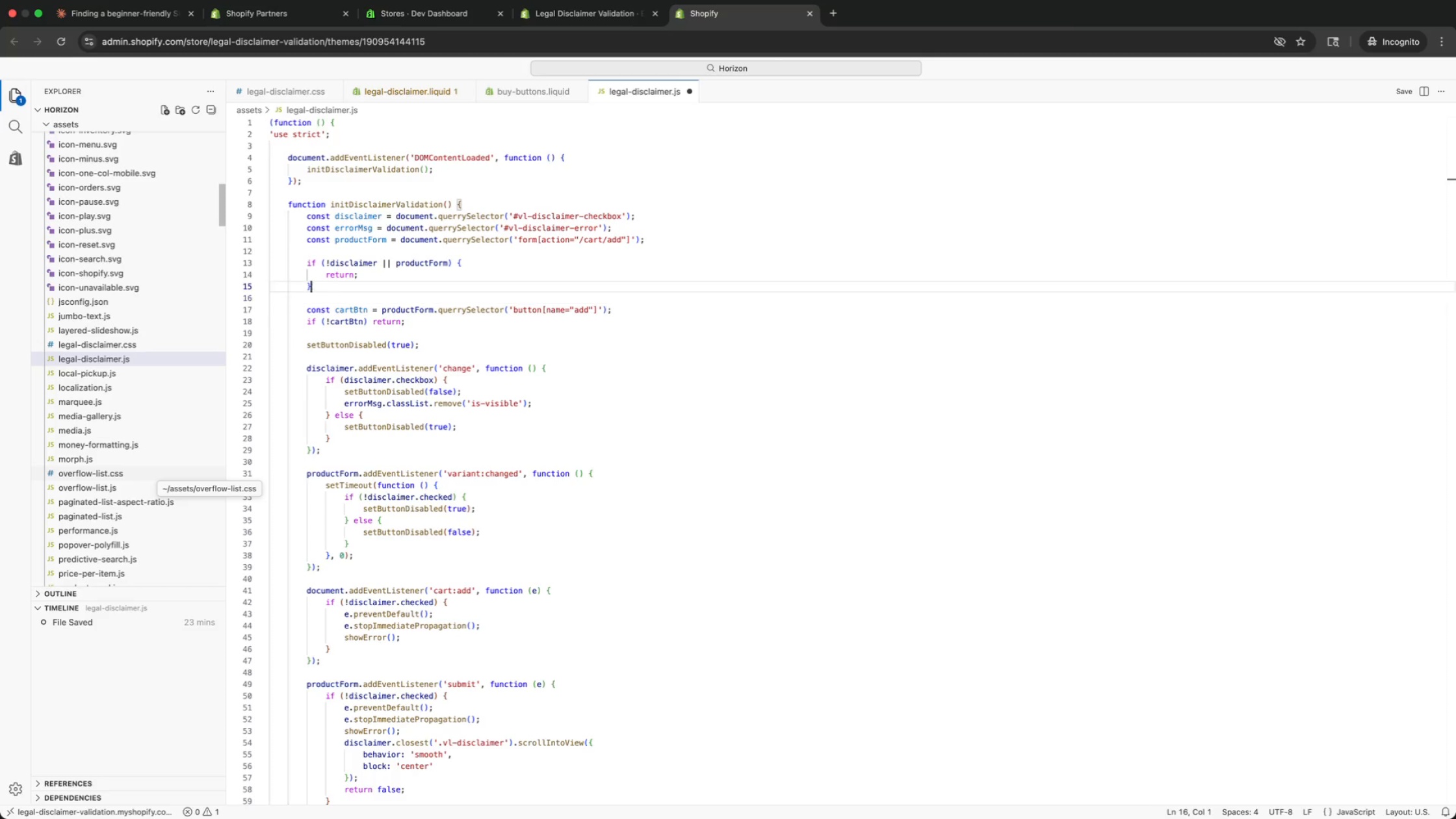 
key(ArrowUp)
 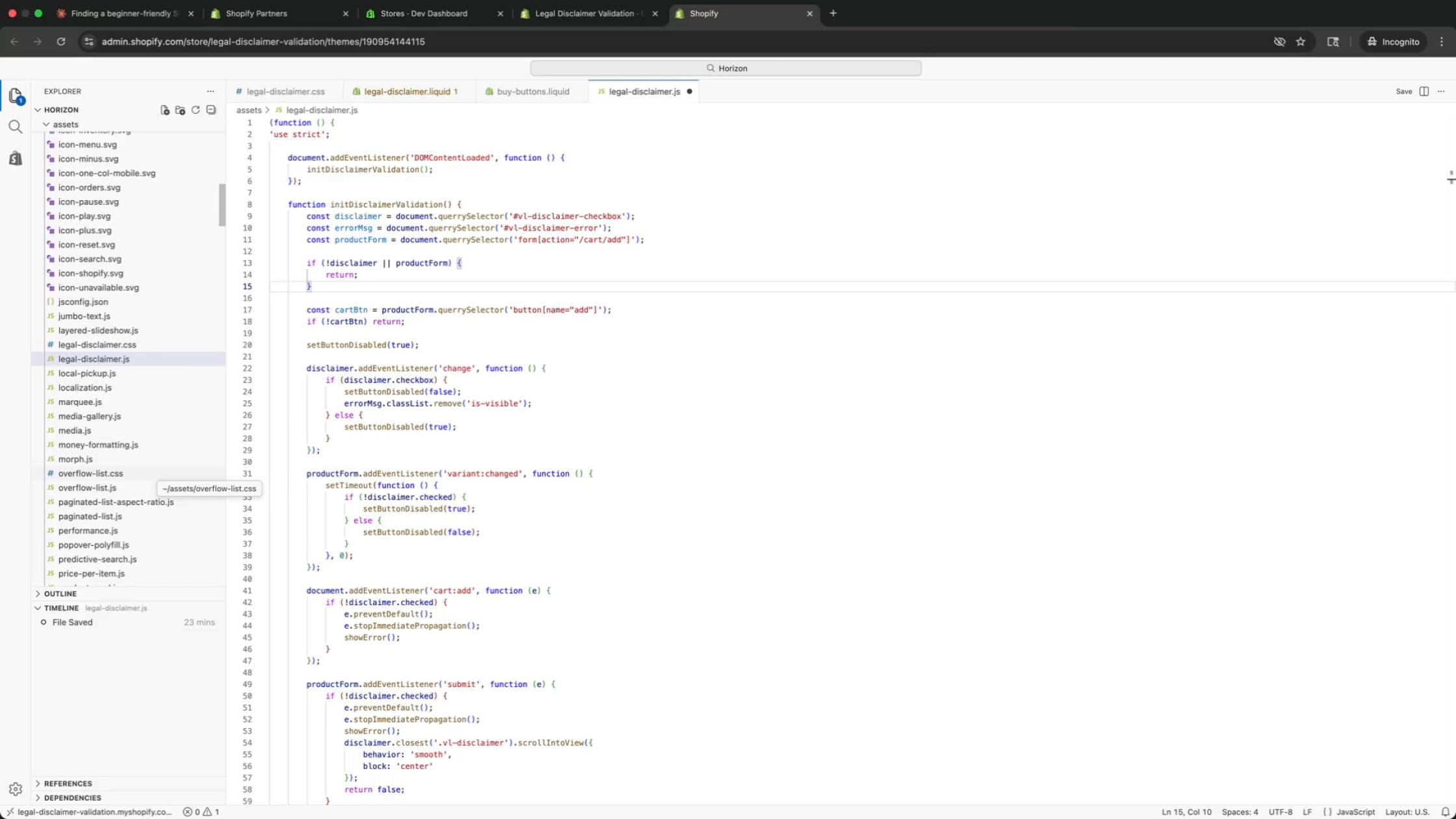 
key(ArrowUp)
 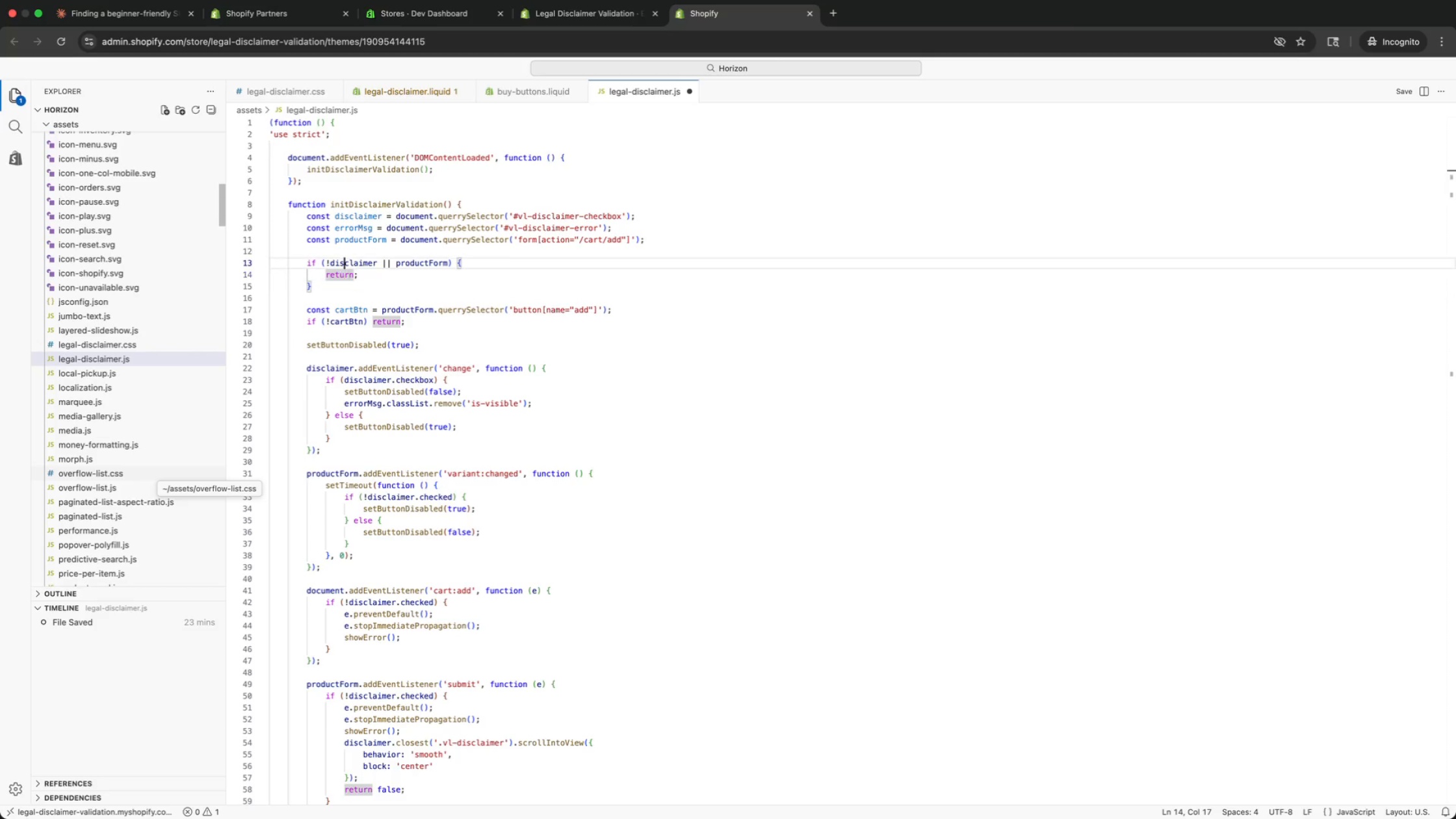 
key(ArrowUp)
 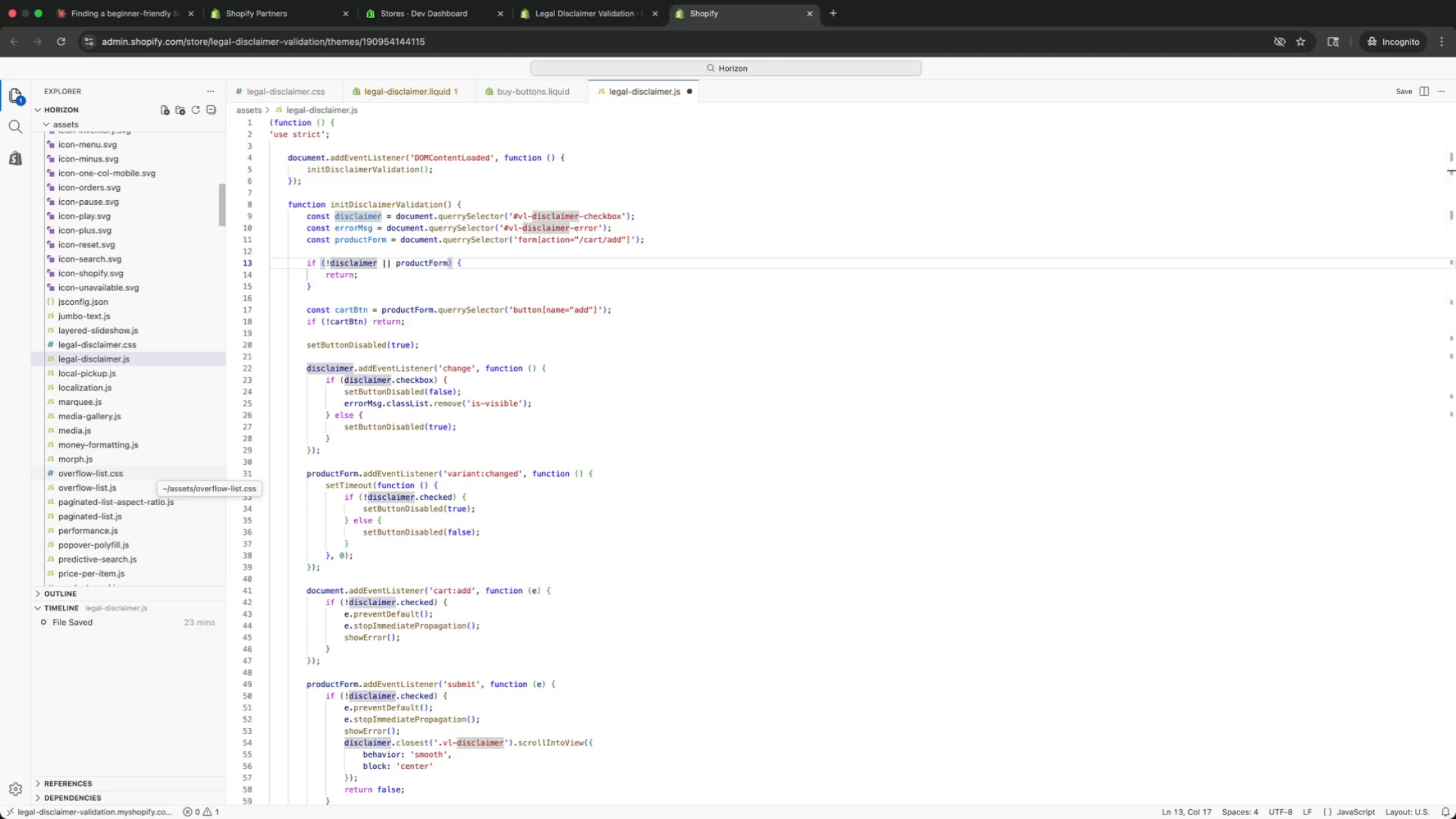 
key(ArrowUp)
 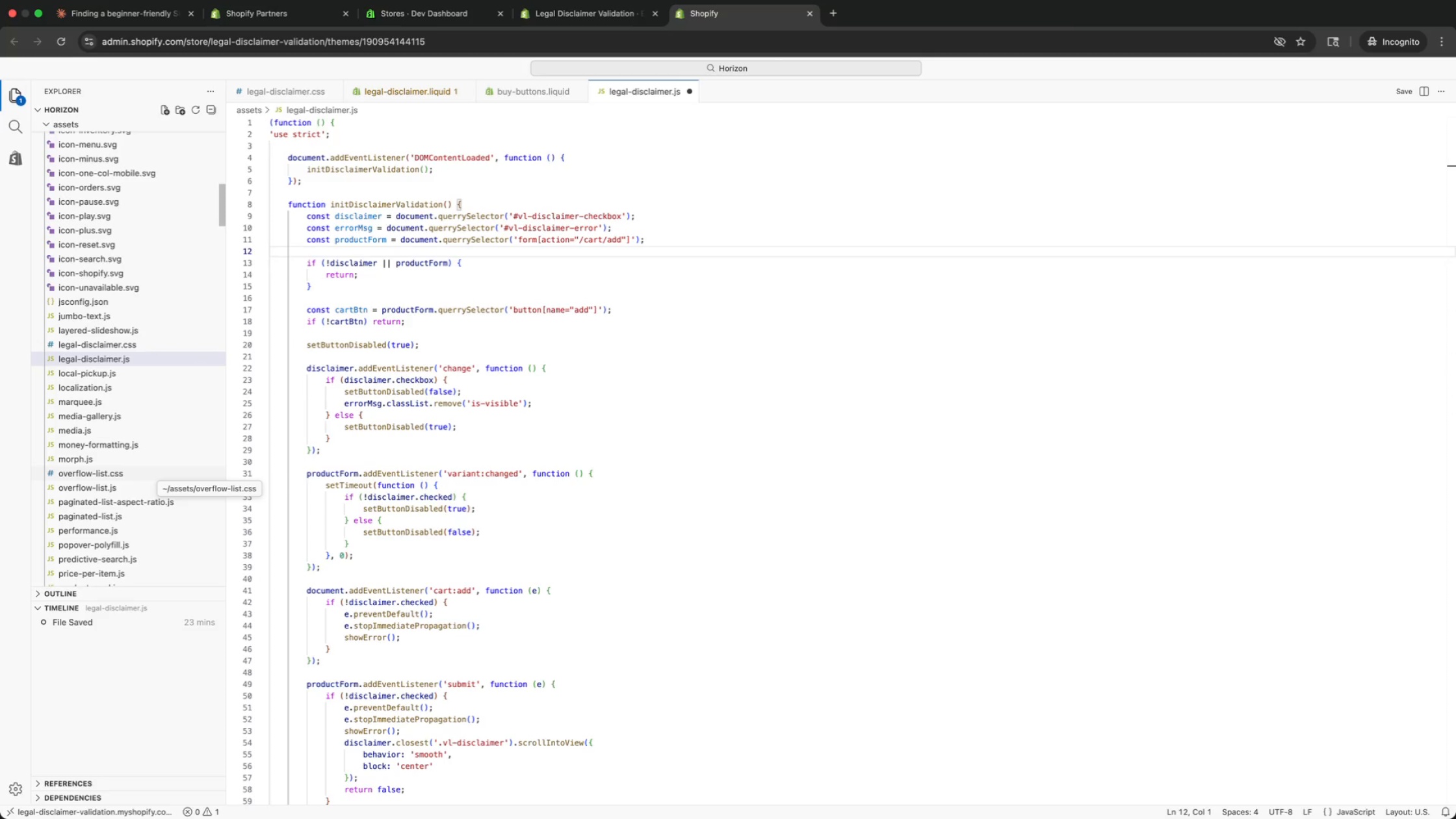 
key(ArrowUp)
 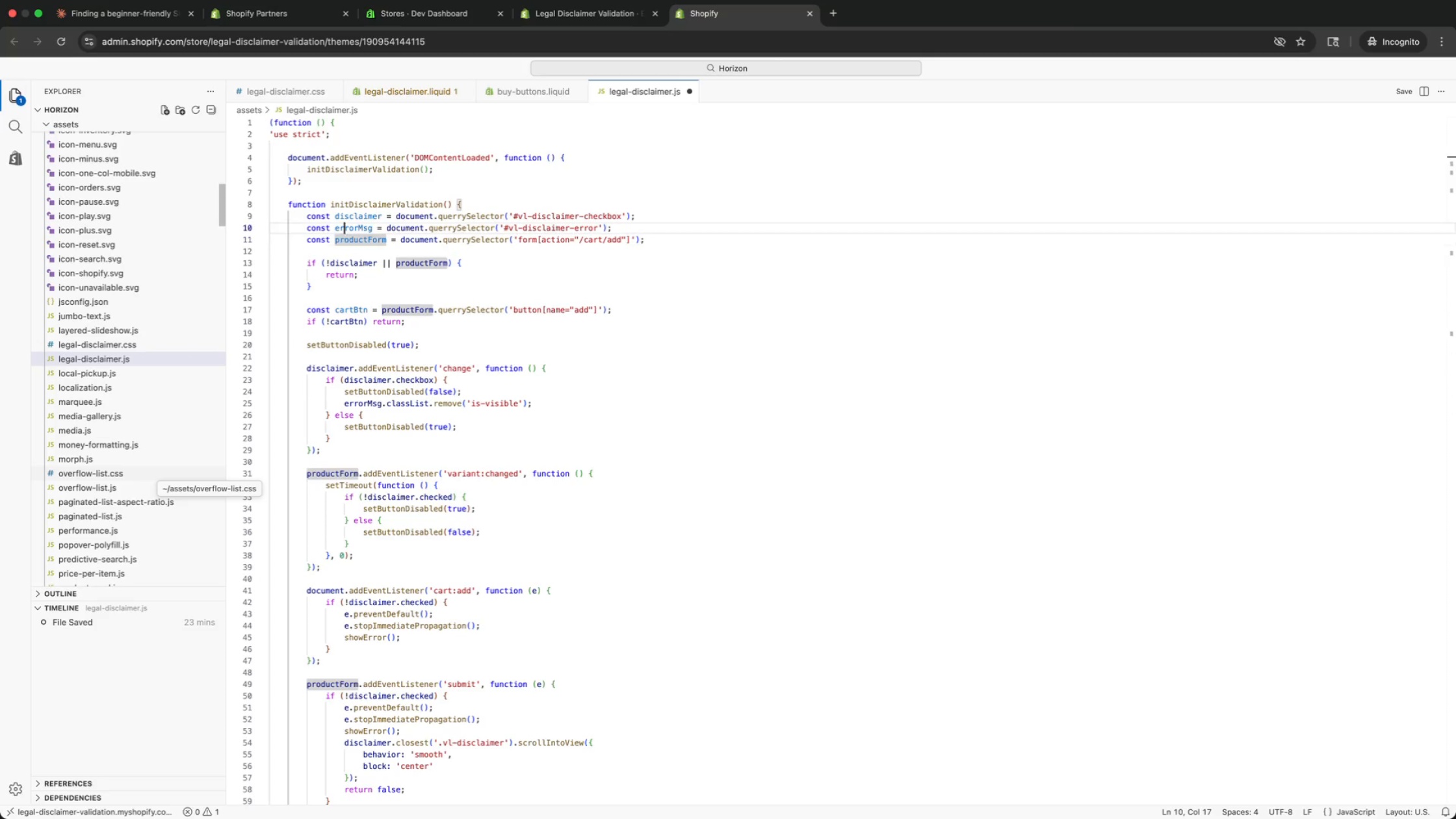 
key(ArrowUp)
 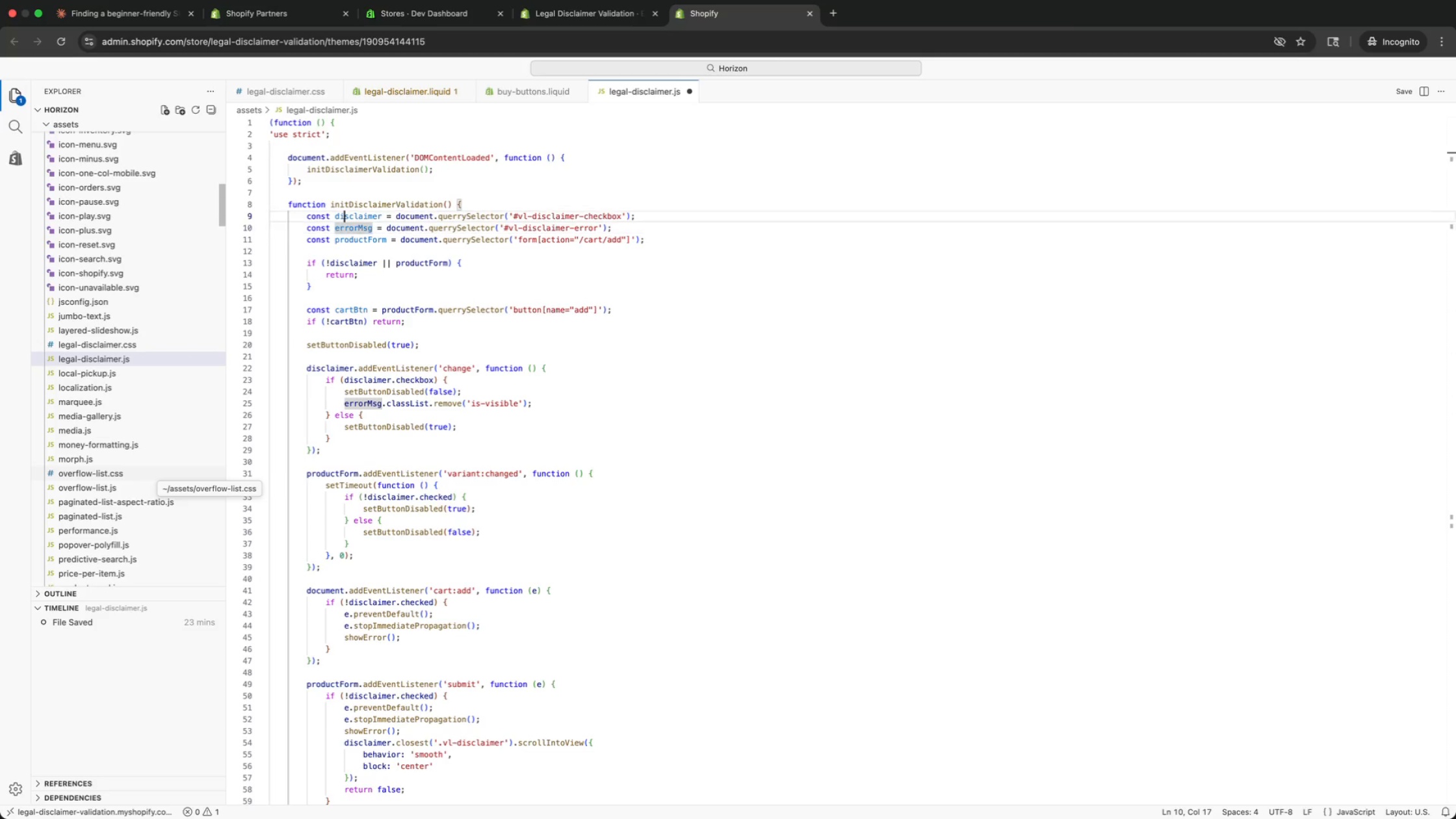 
key(ArrowUp)
 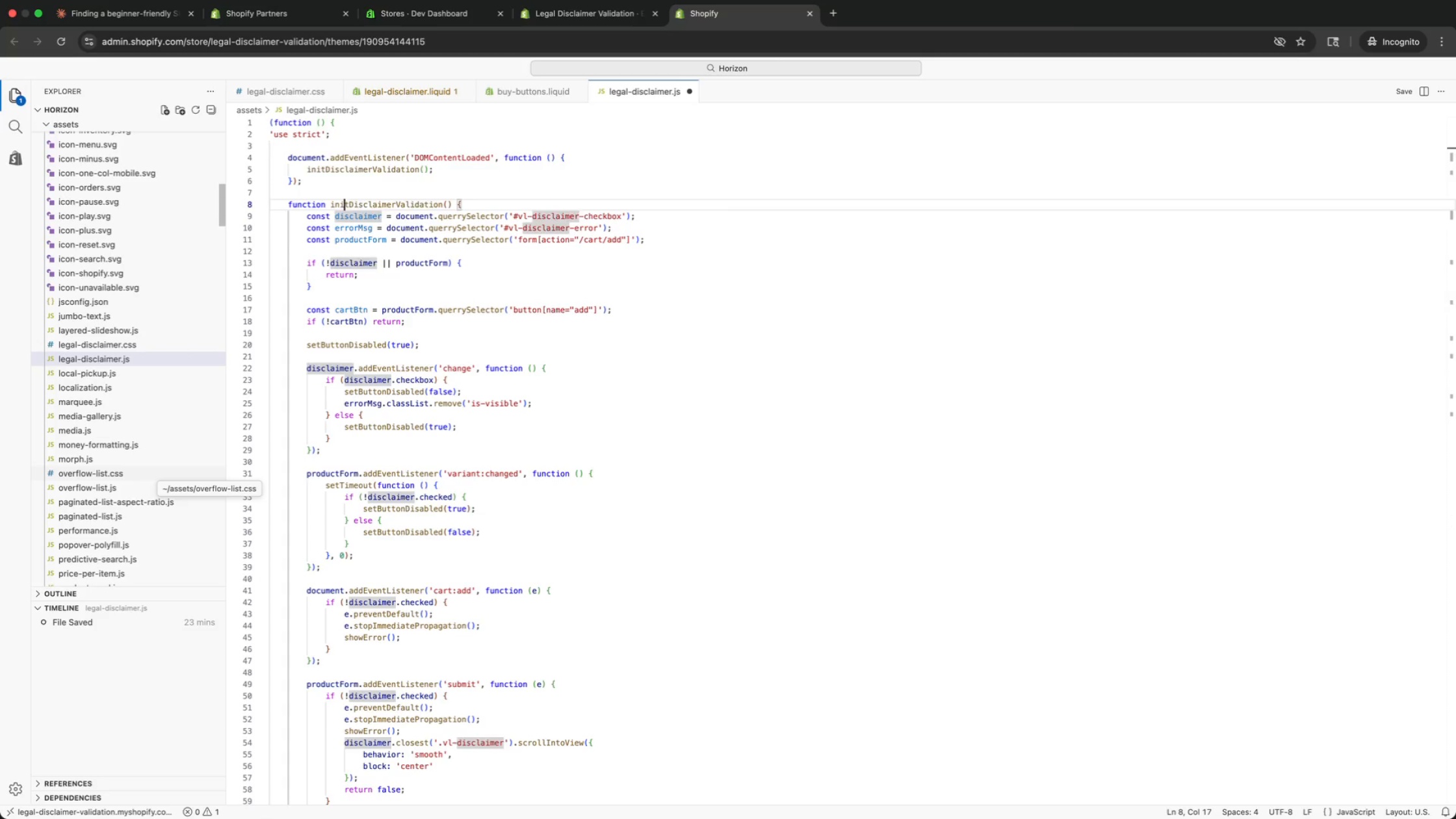 
key(ArrowUp)
 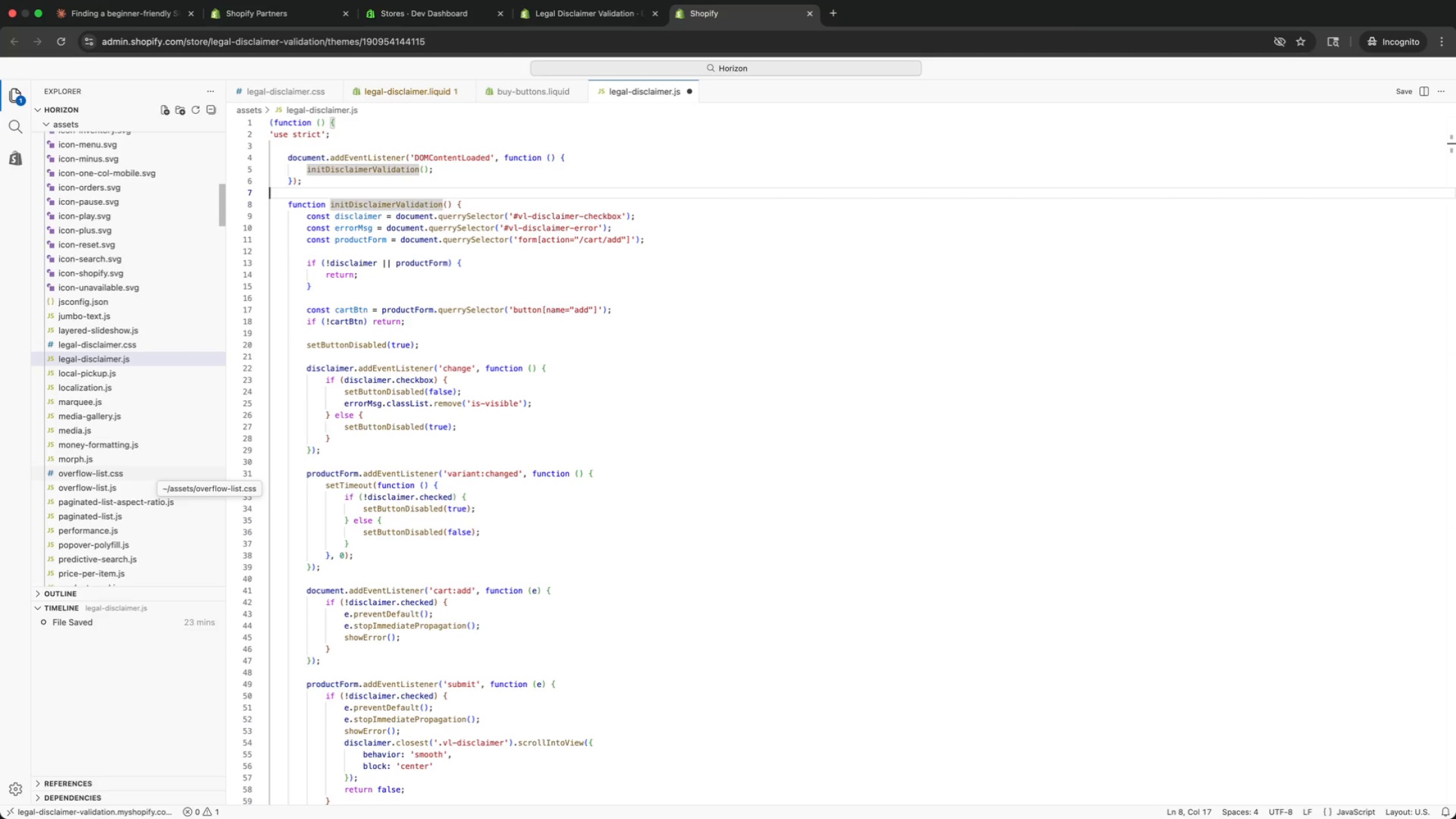 
key(ArrowUp)
 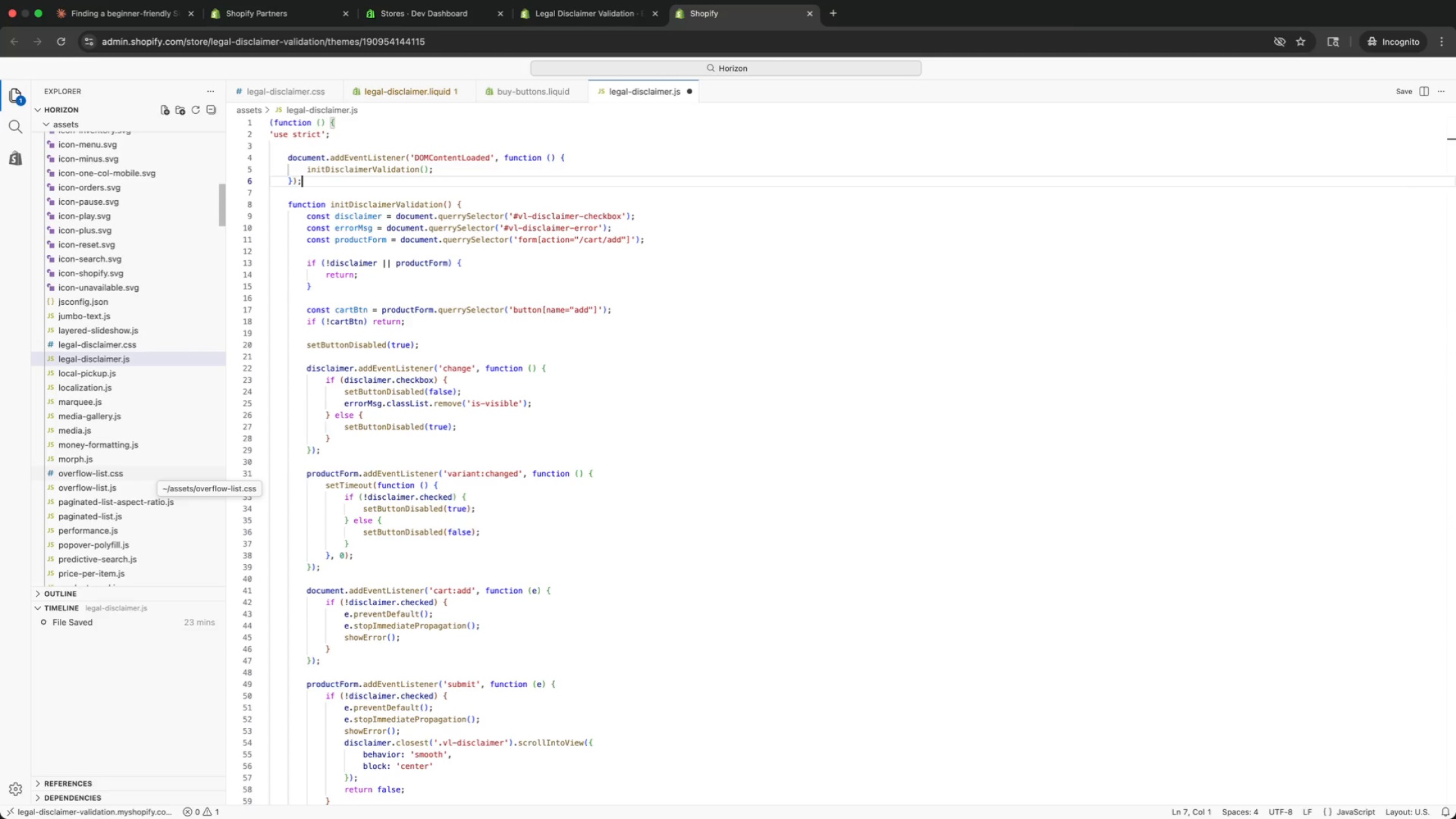 
key(ArrowUp)
 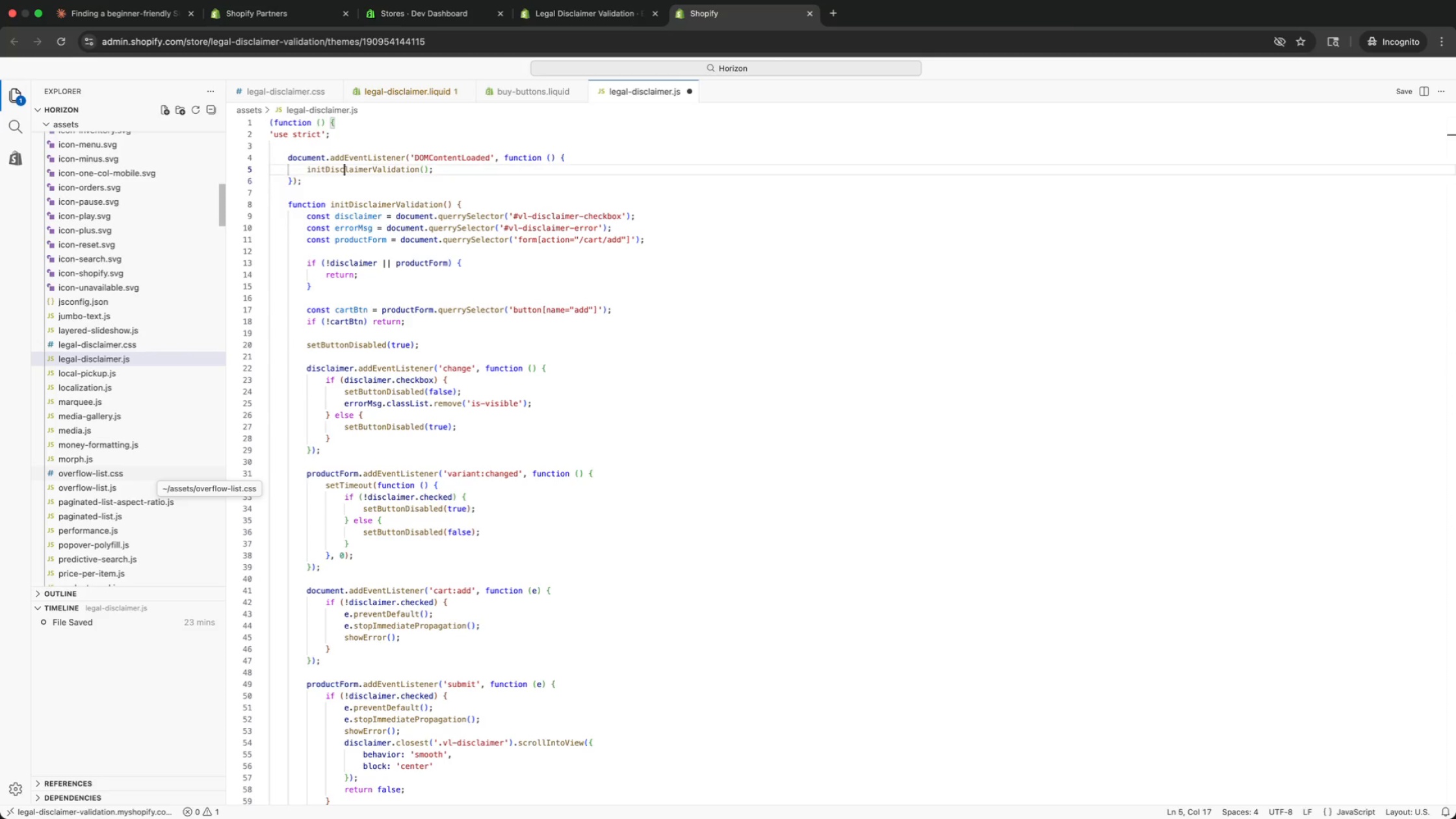 
key(ArrowUp)
 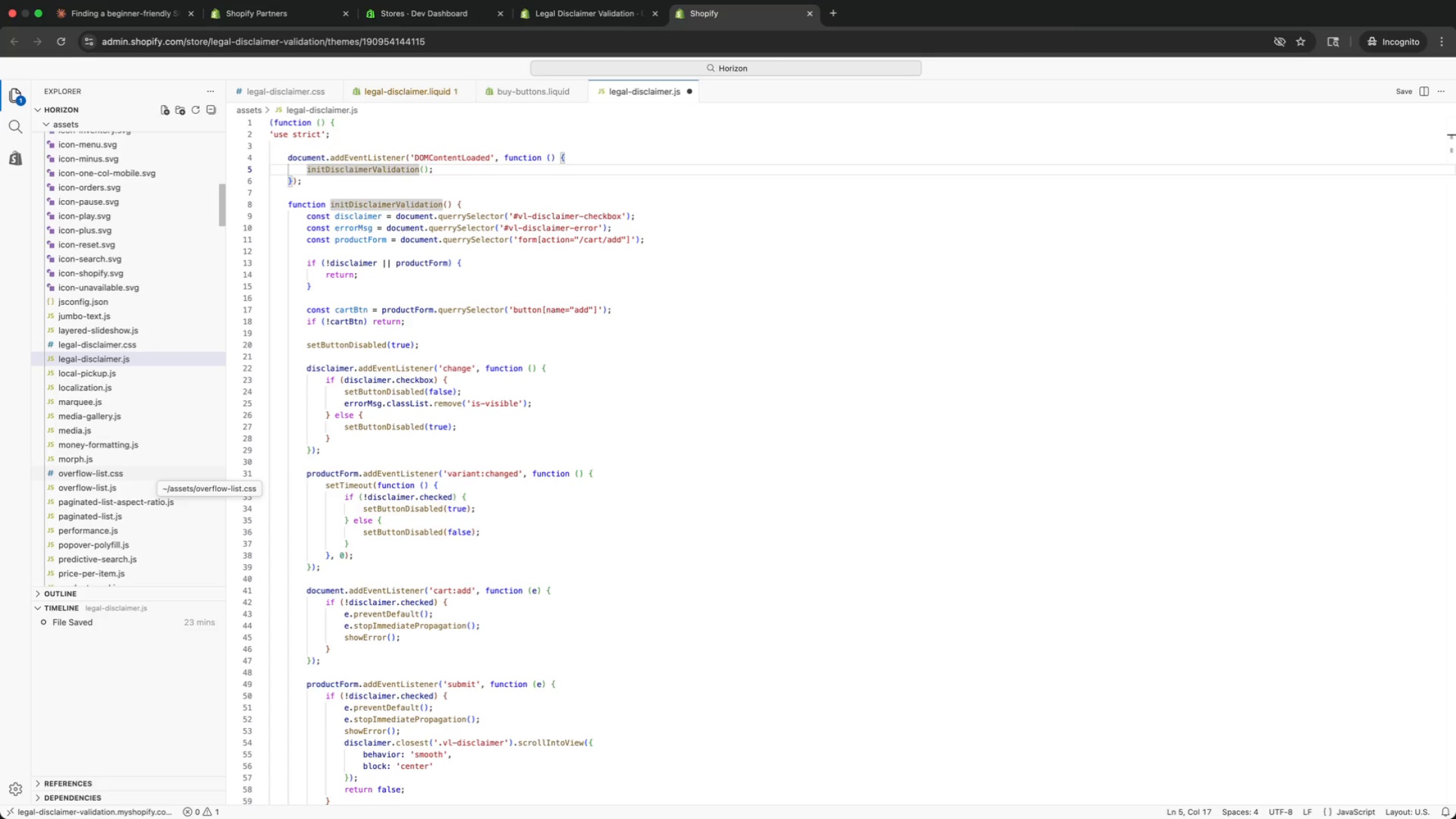 
key(ArrowUp)
 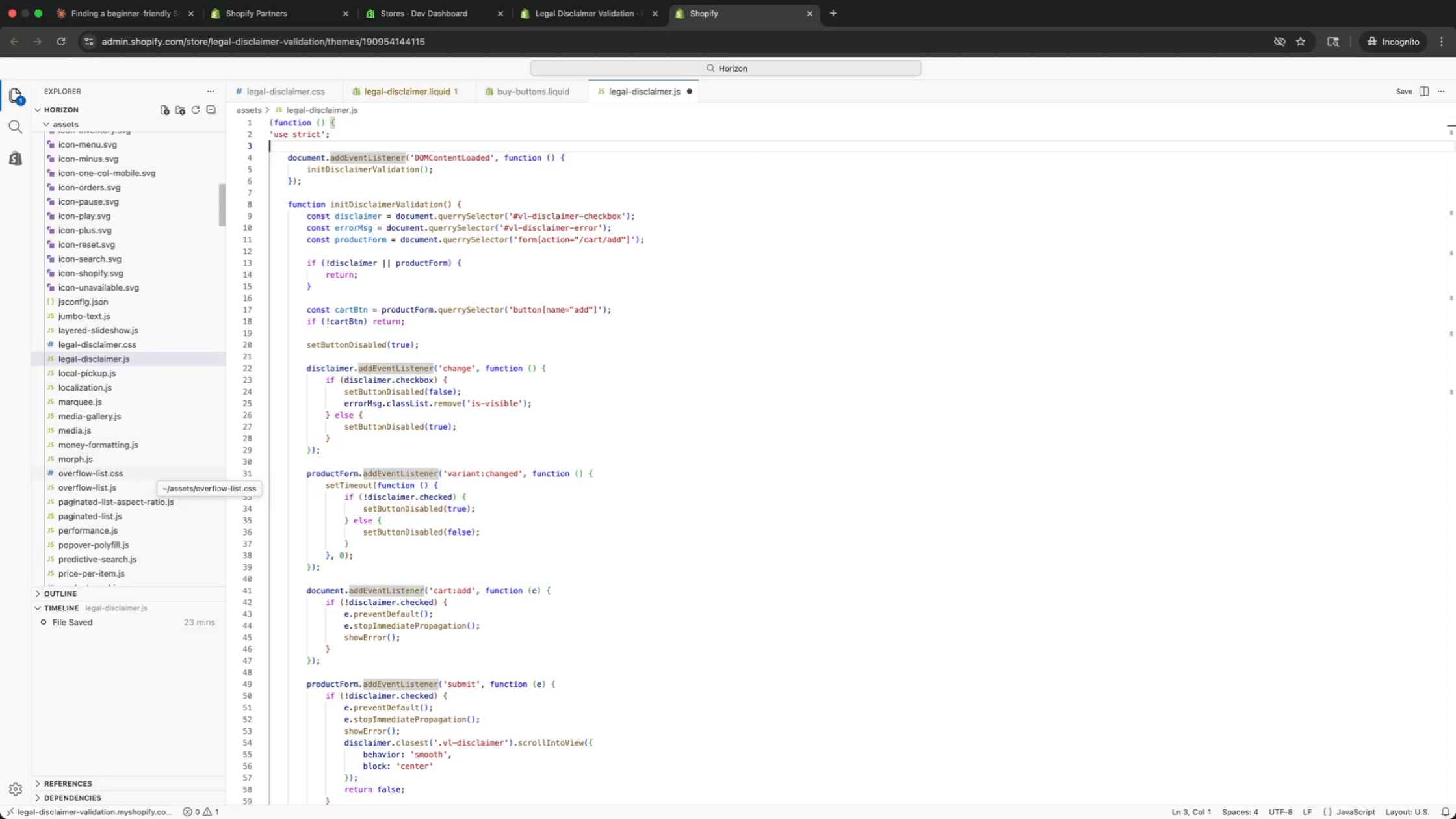 
key(ArrowUp)
 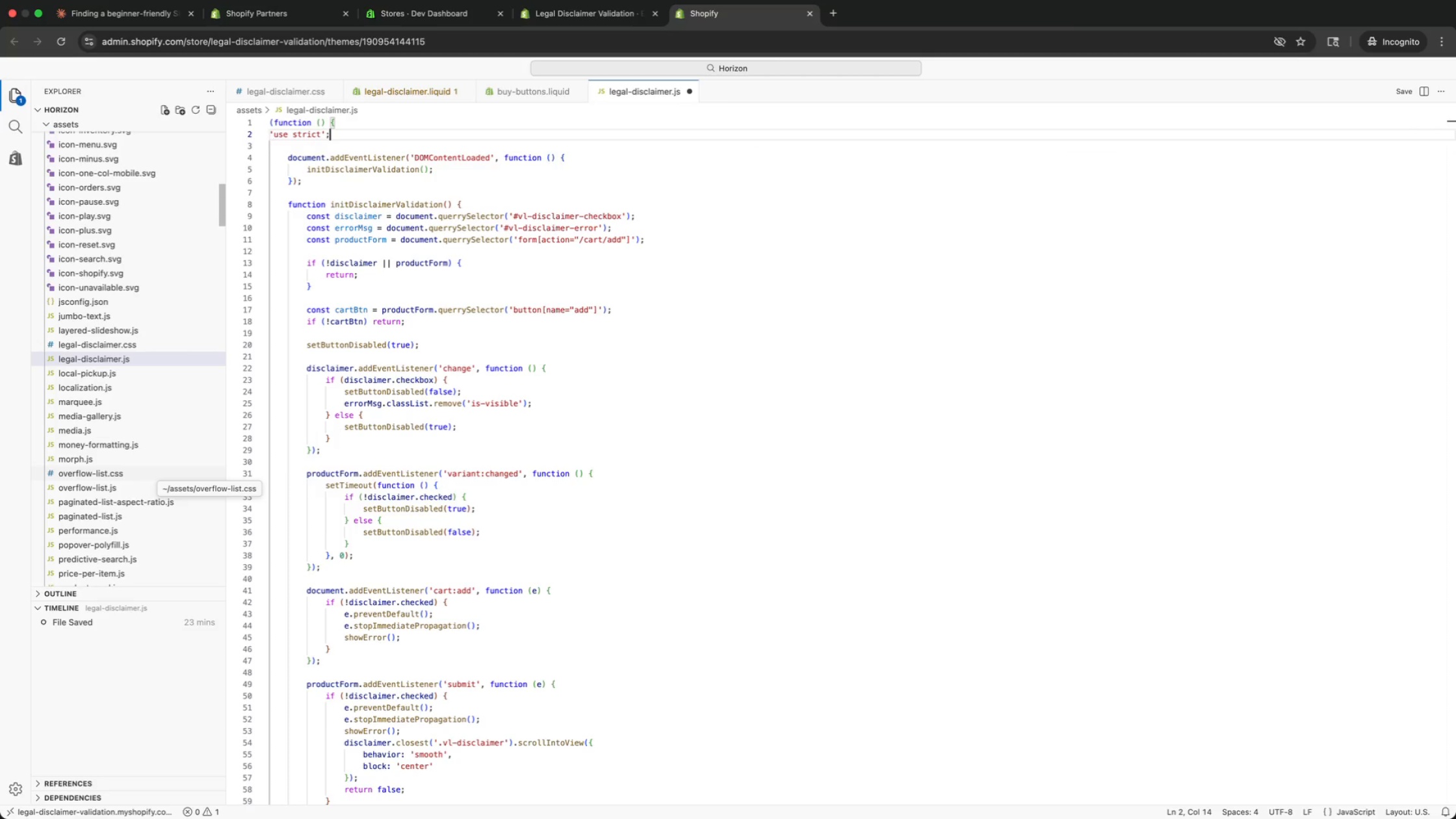 
key(ArrowUp)
 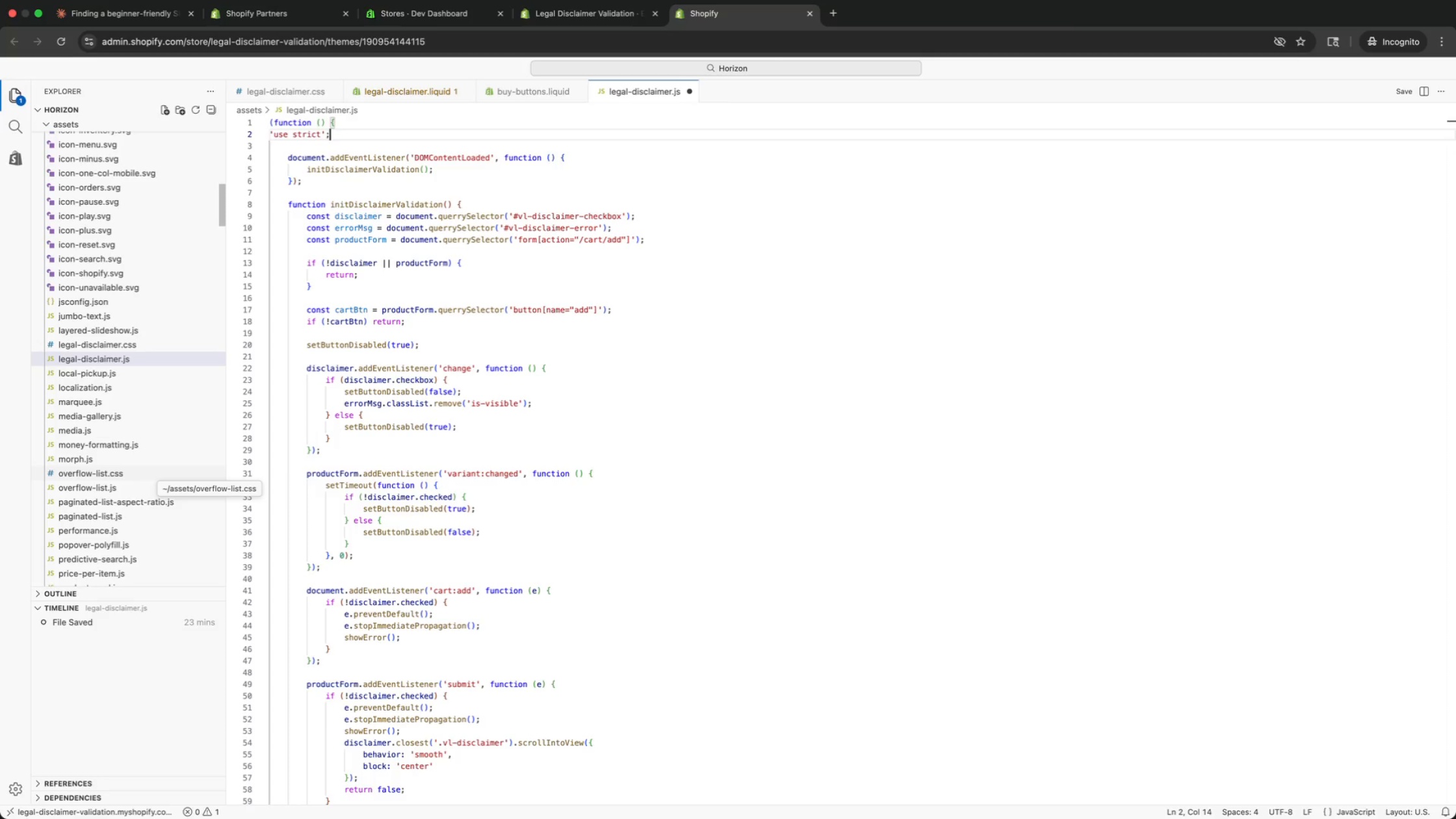 
key(ArrowUp)
 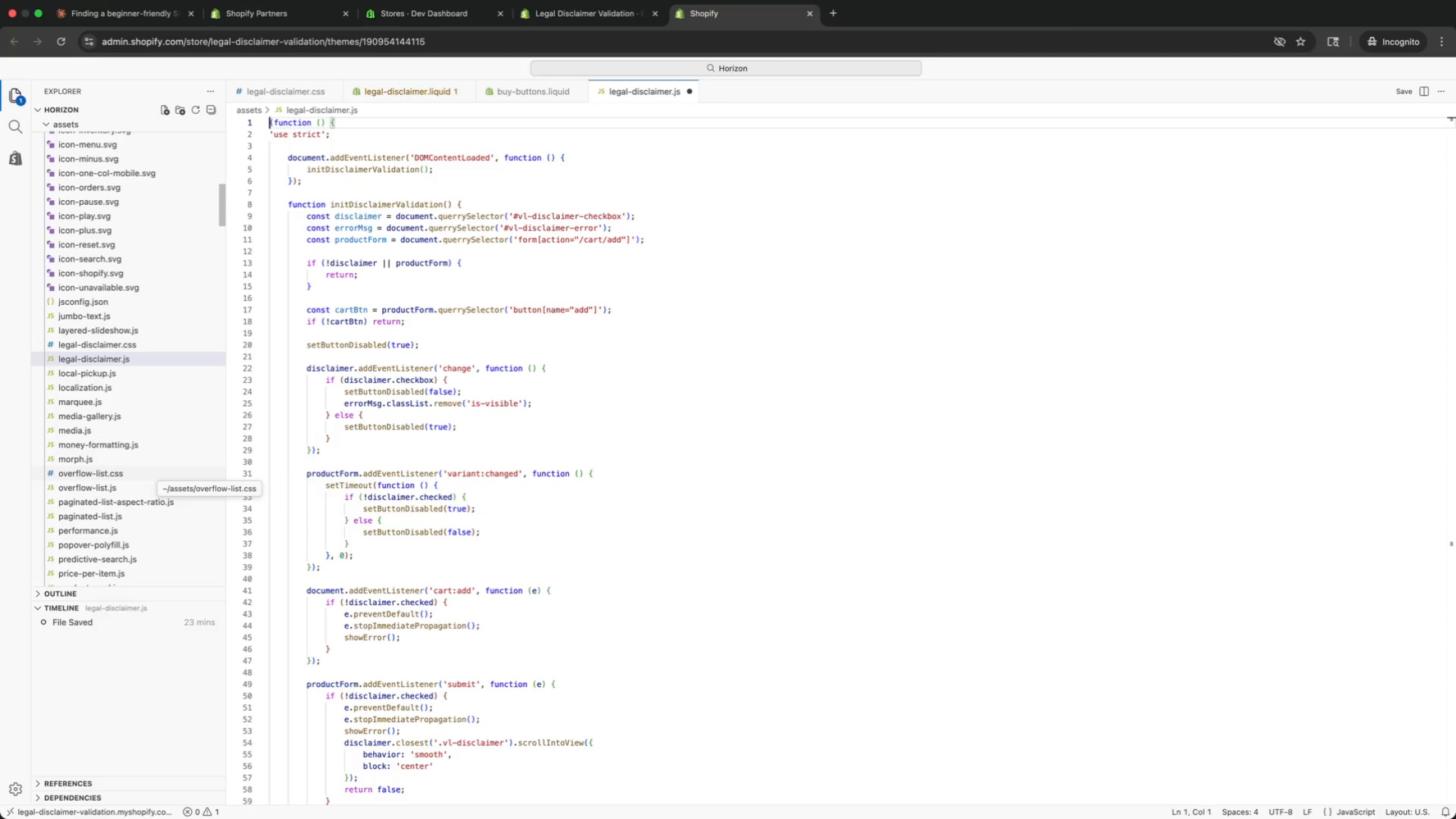 
key(ArrowUp)
 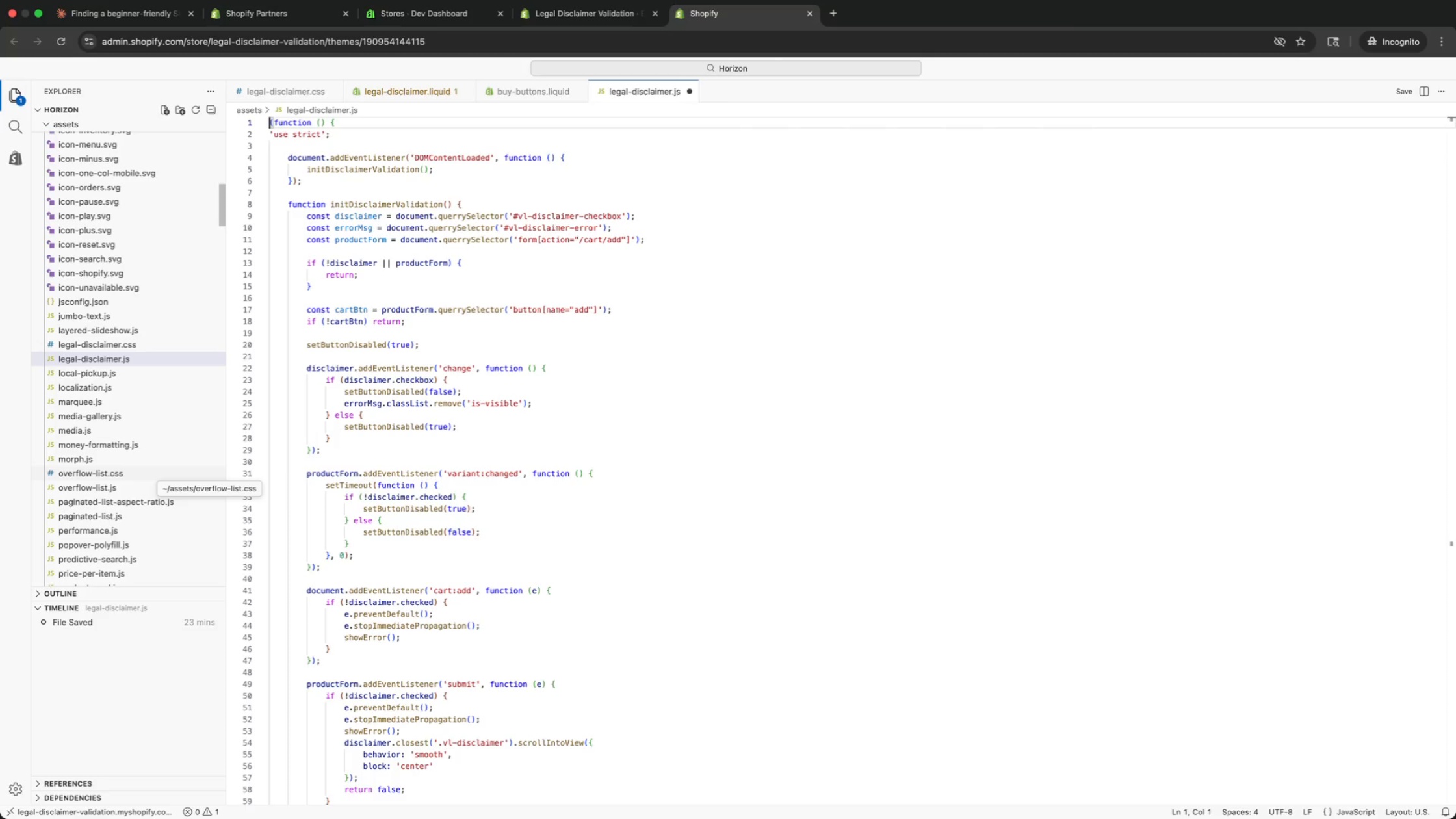 
key(ArrowUp)
 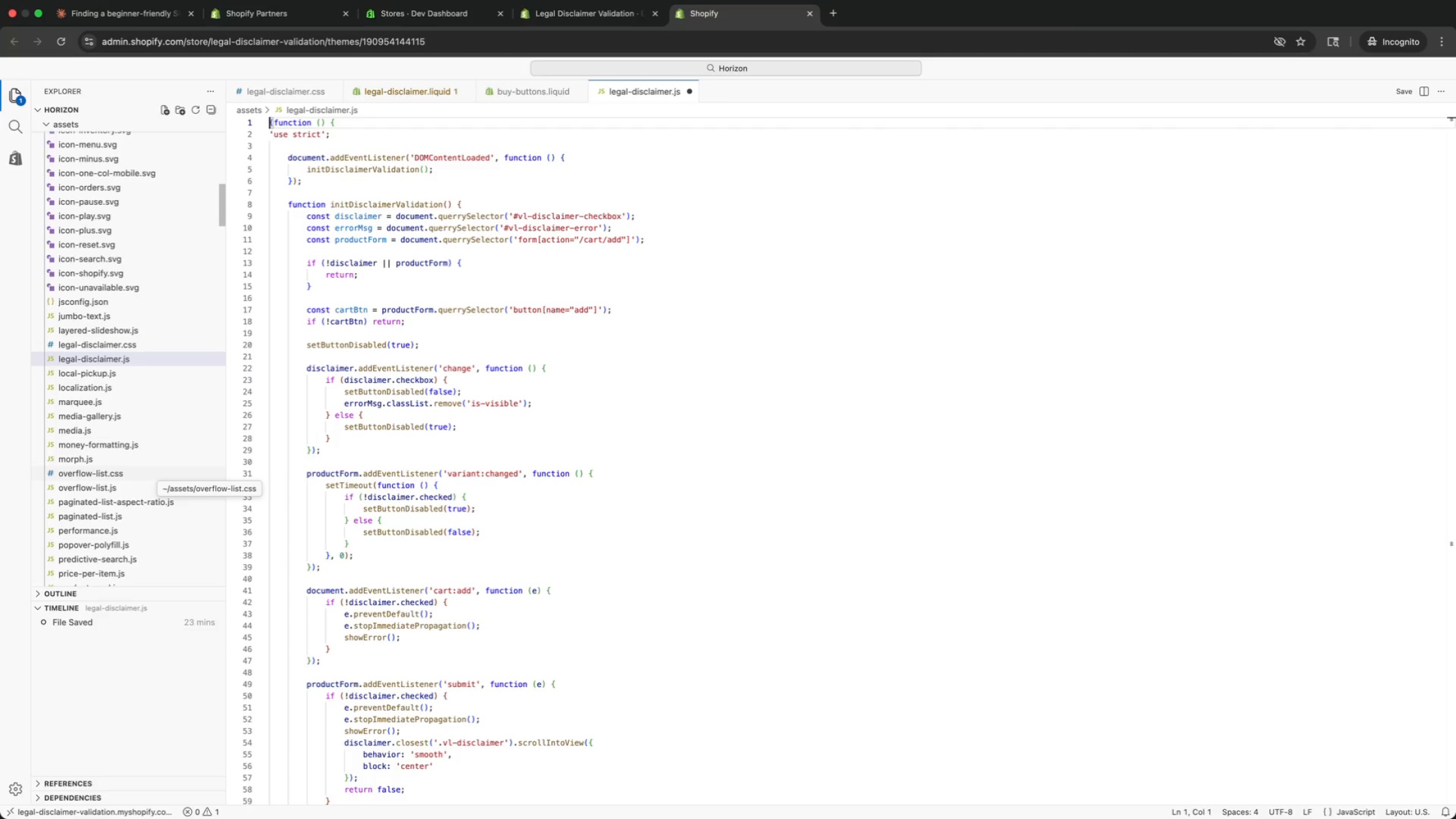 
key(ArrowDown)
 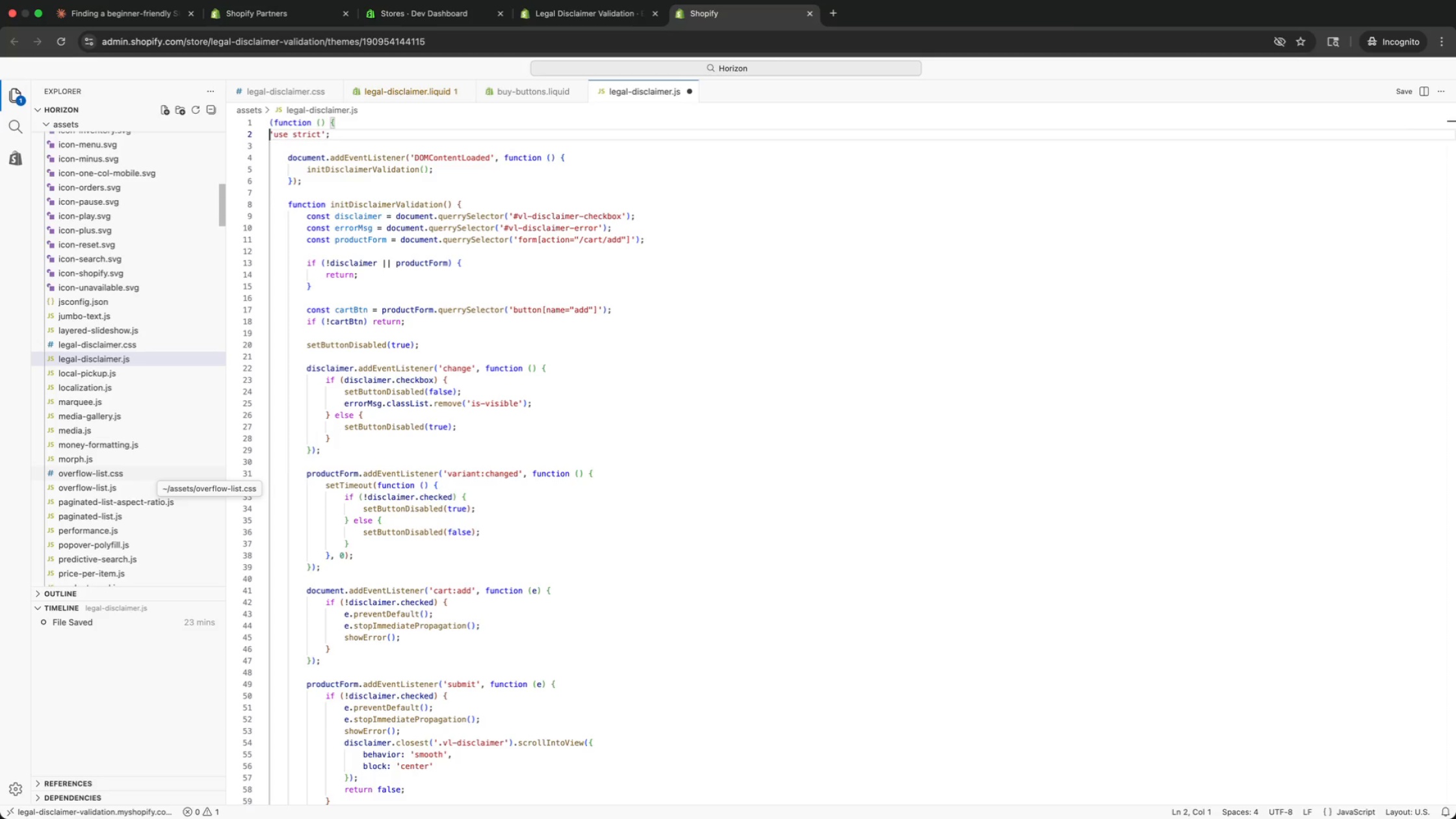 
key(ArrowDown)
 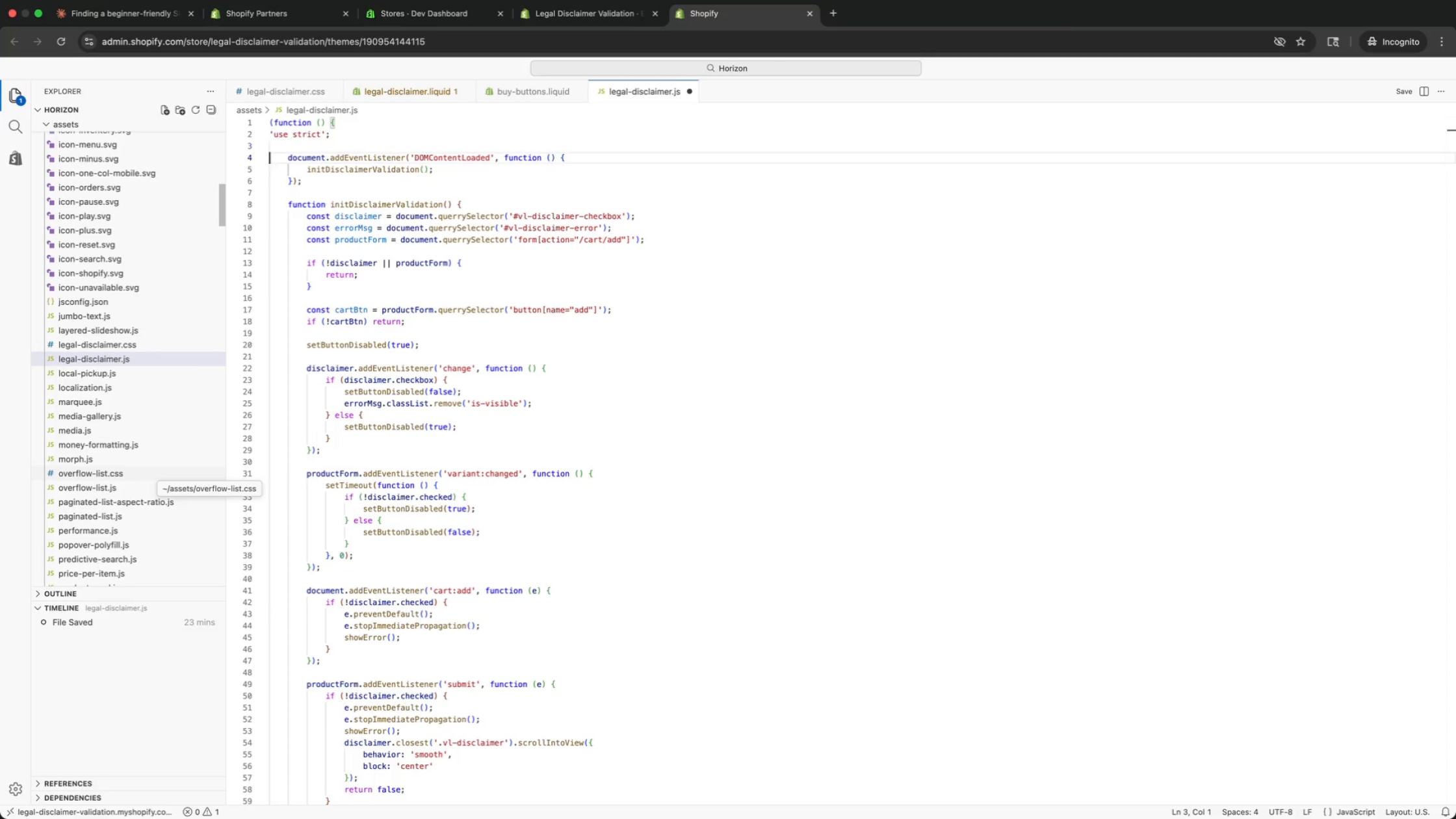 
key(ArrowDown)
 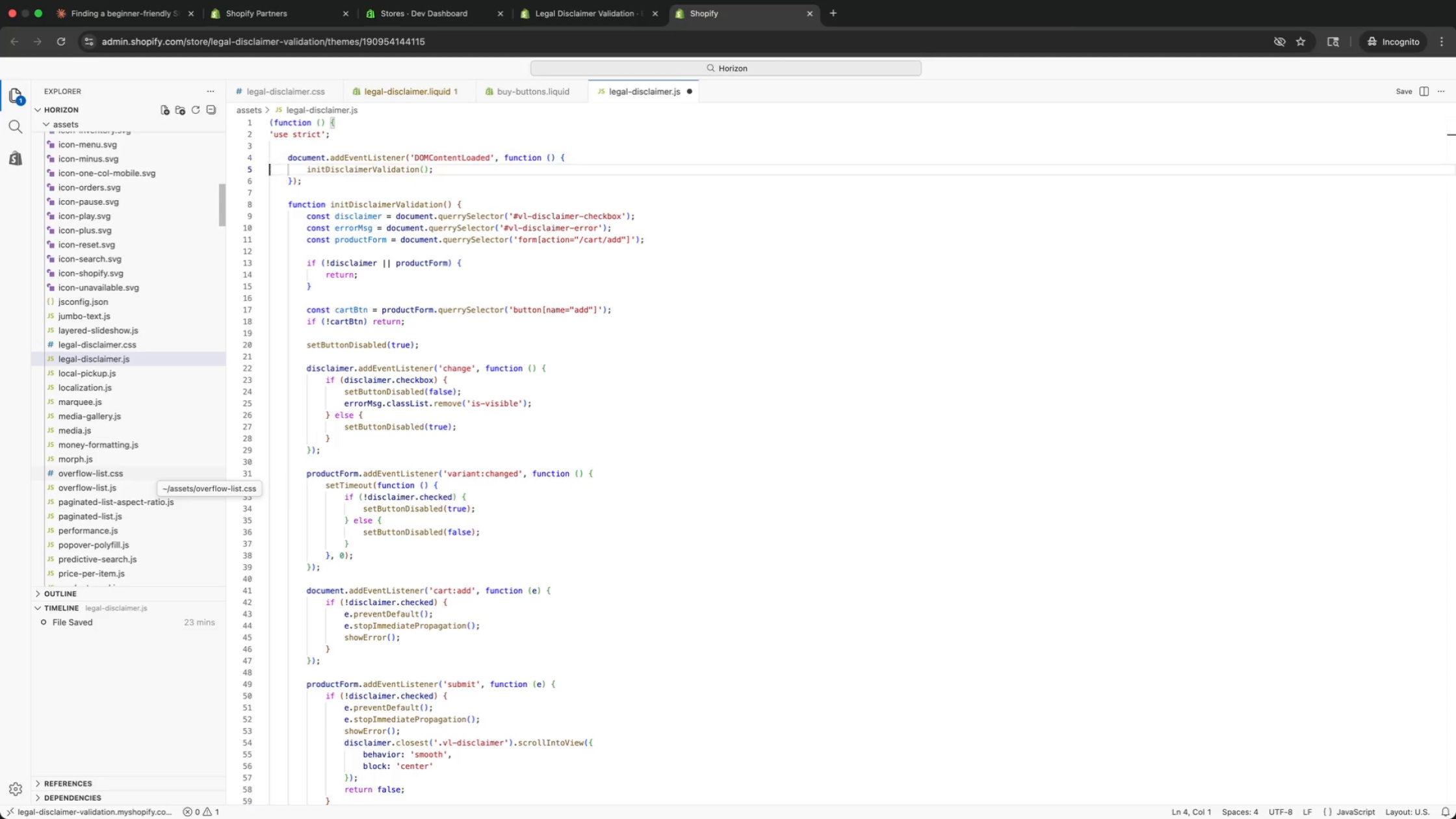 
key(ArrowDown)
 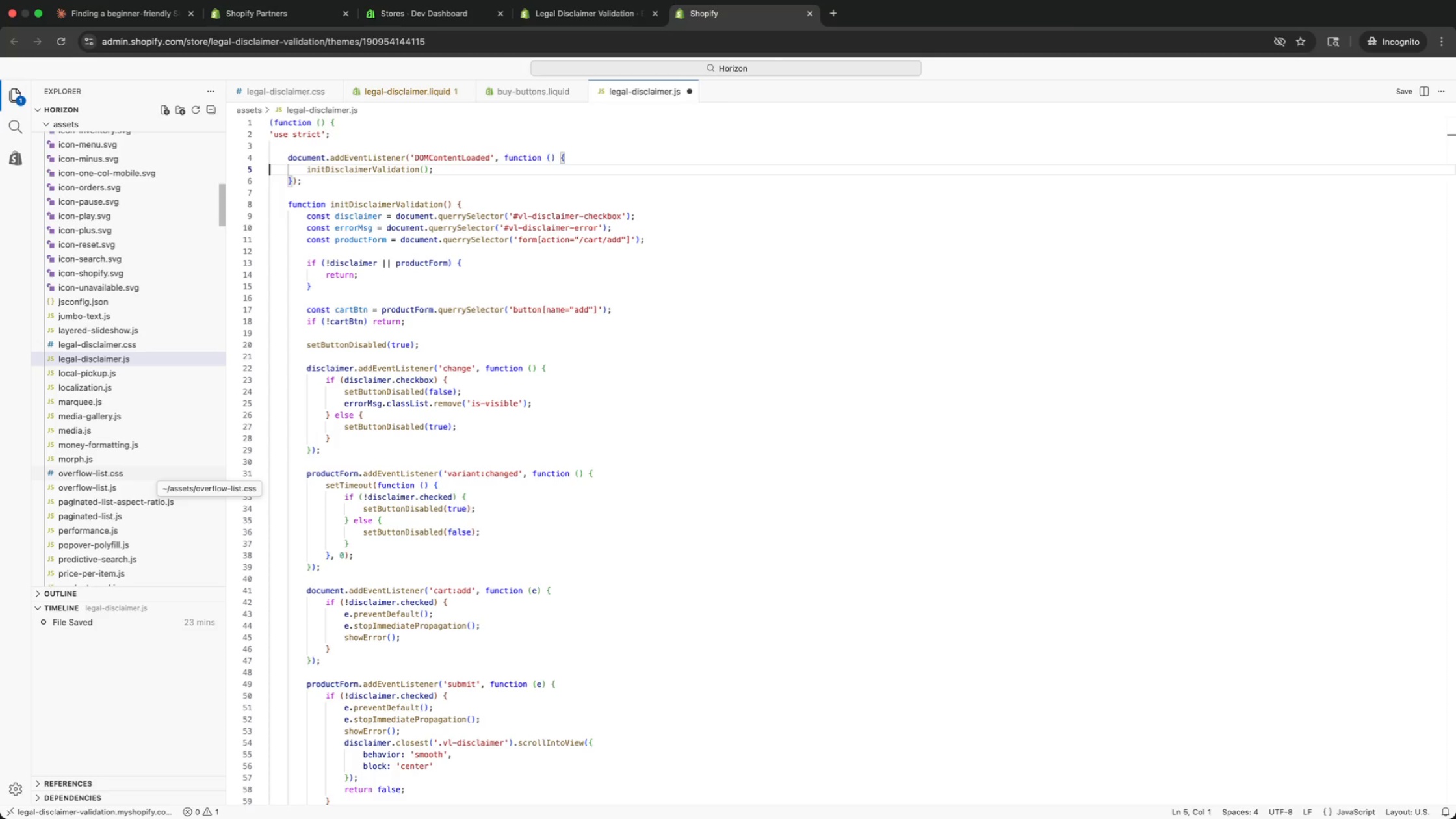 
key(Alt+ArrowRight)
 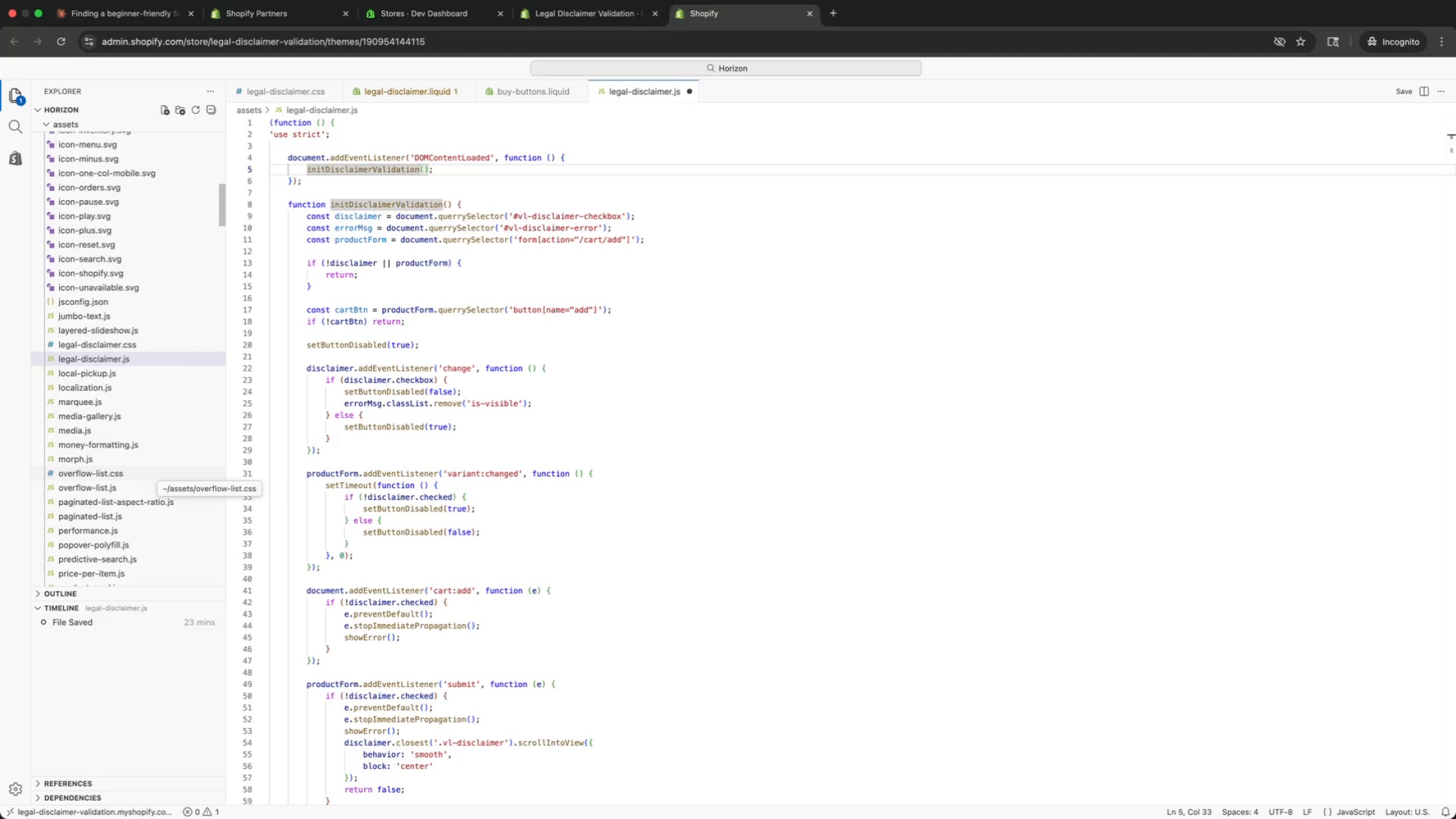 
key(ArrowDown)
 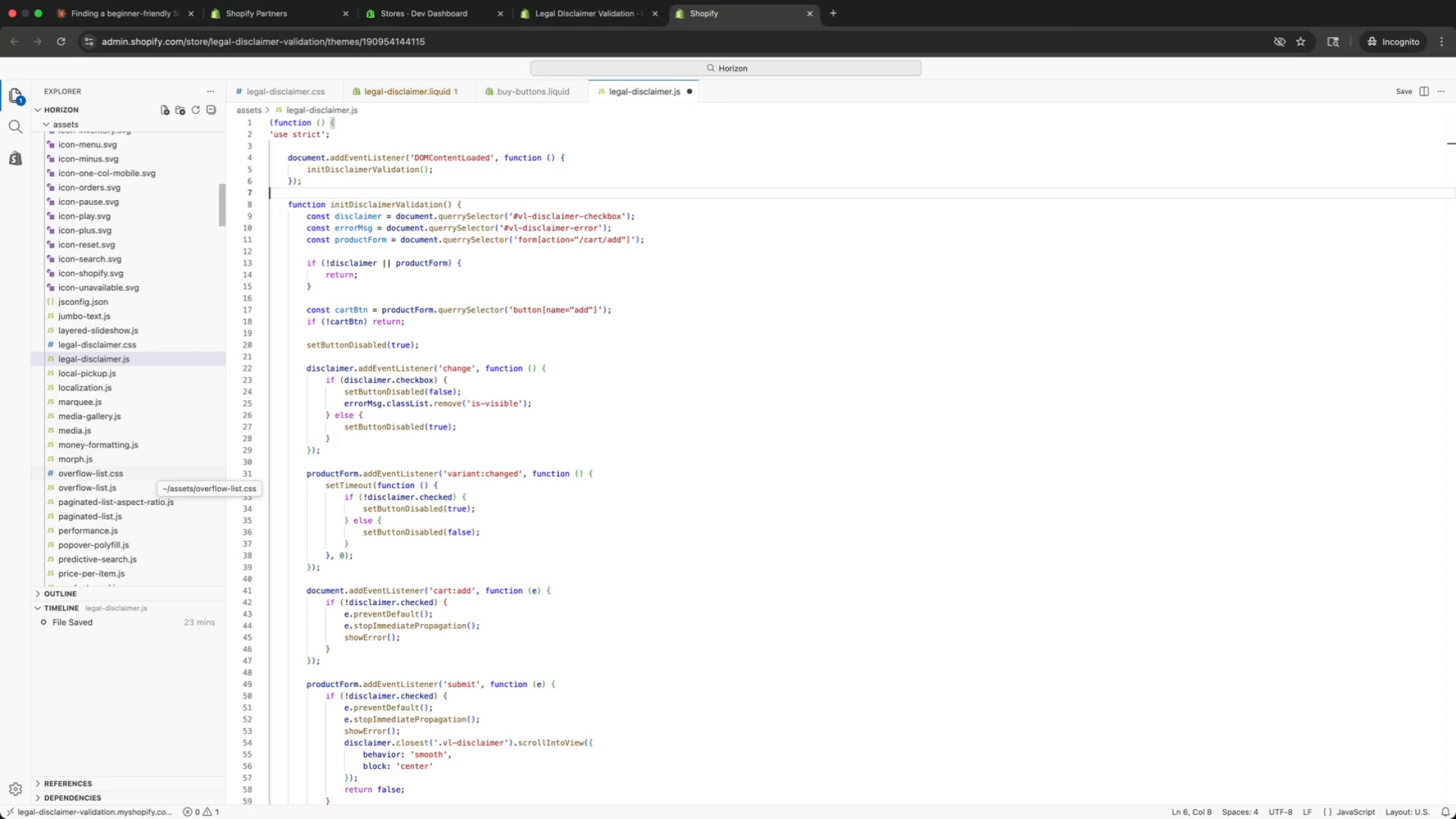 
key(ArrowDown)
 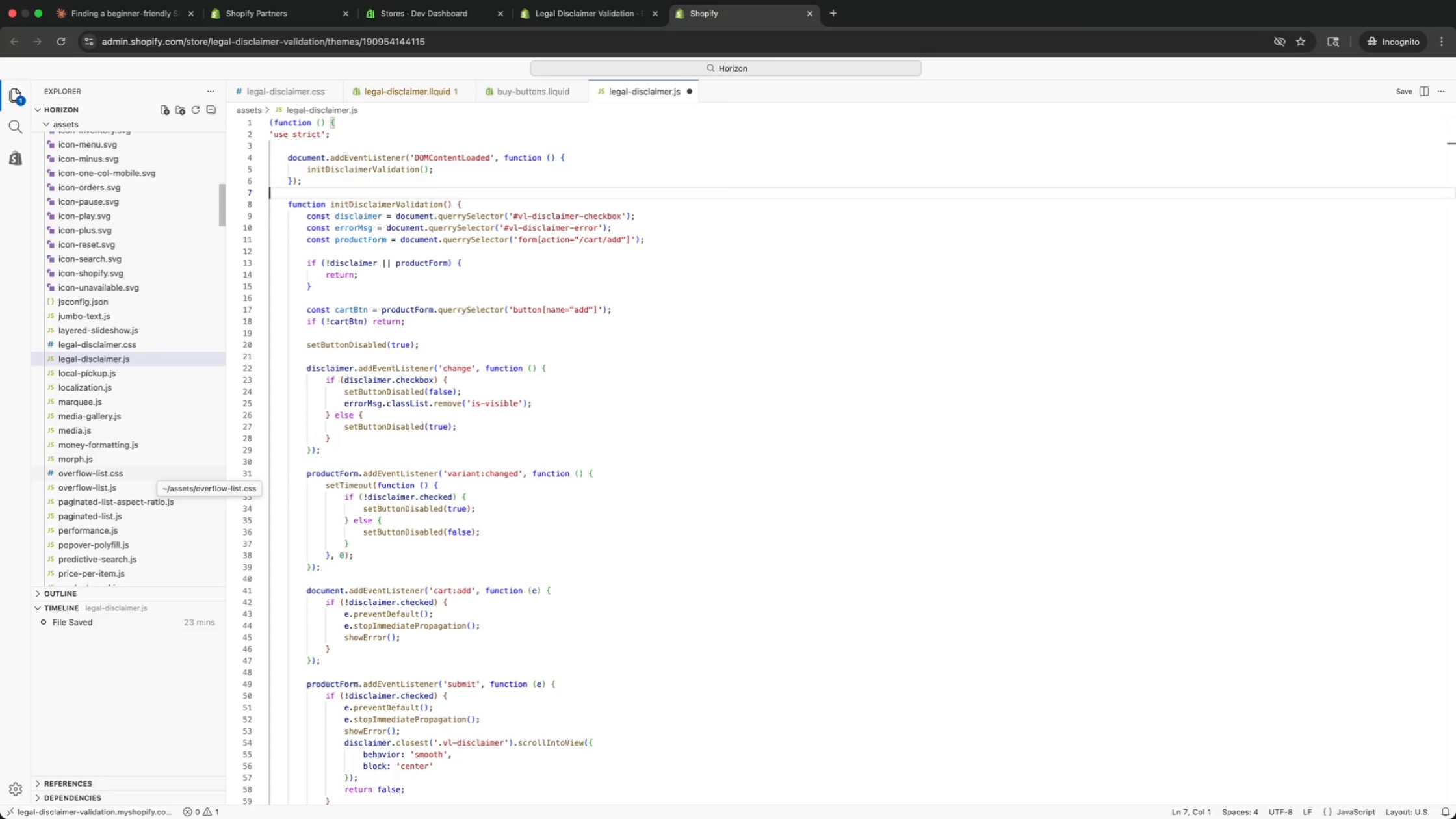 
key(ArrowDown)
 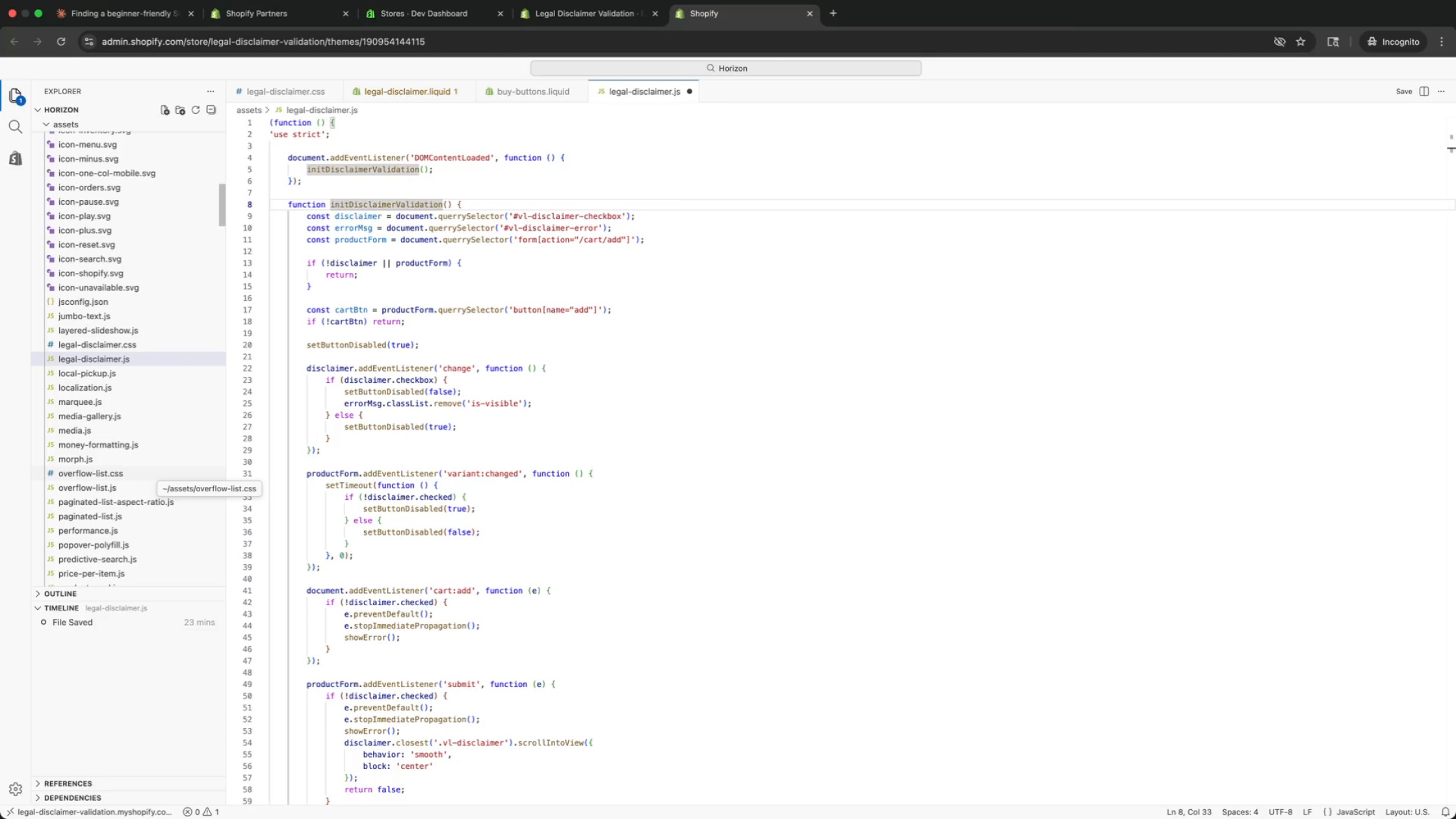 
key(ArrowDown)
 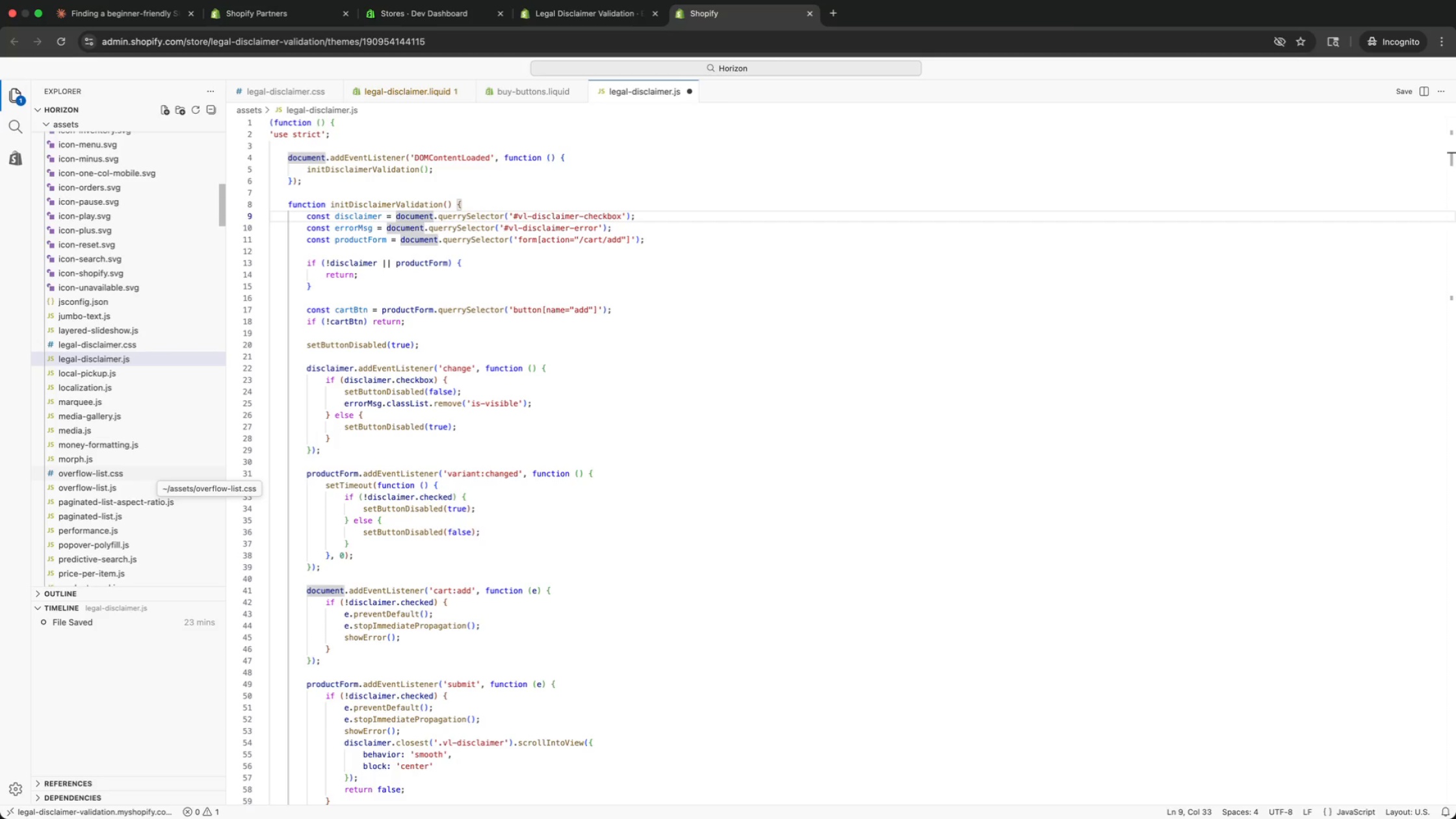 
key(ArrowRight)
 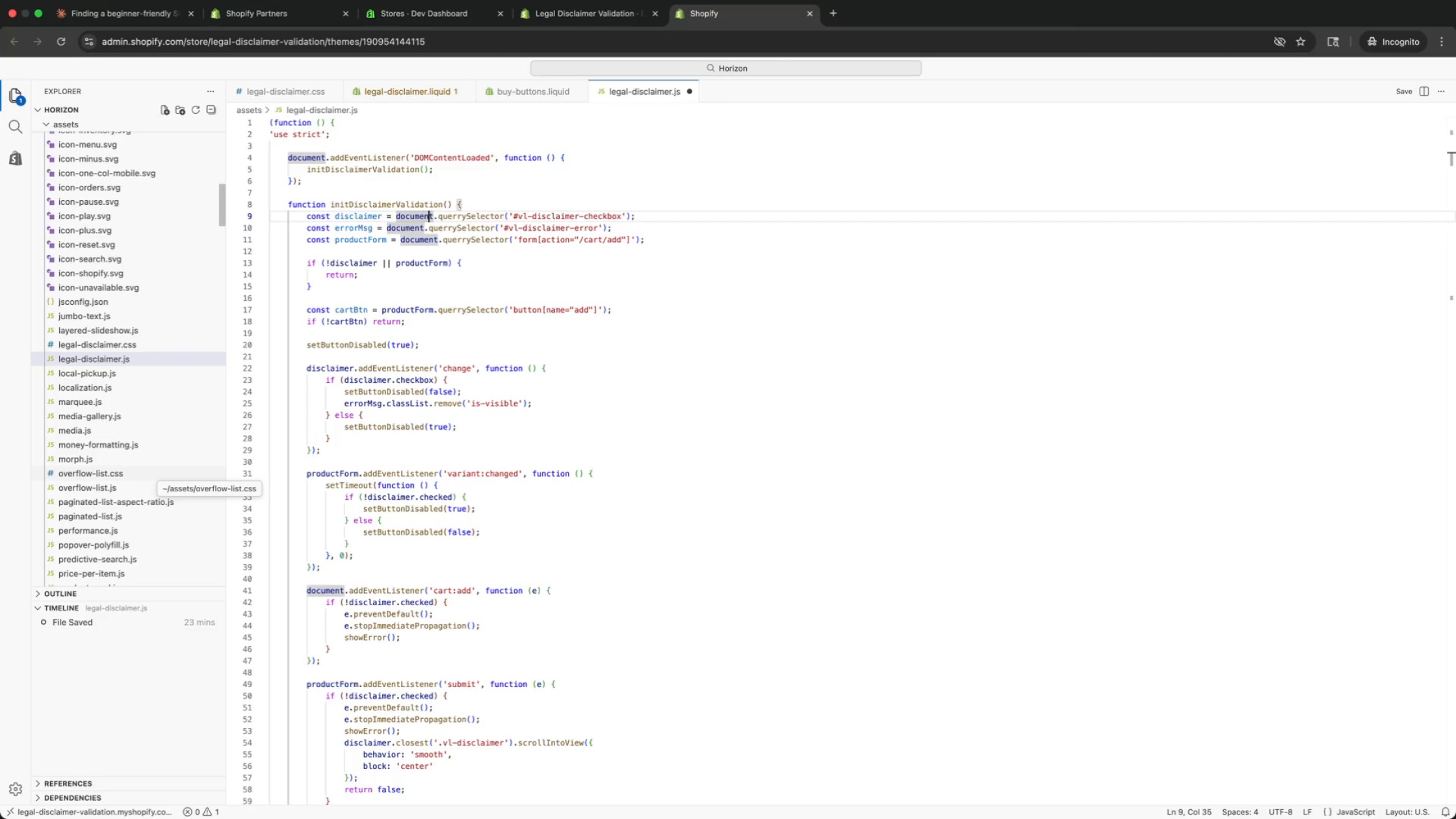 
key(ArrowRight)
 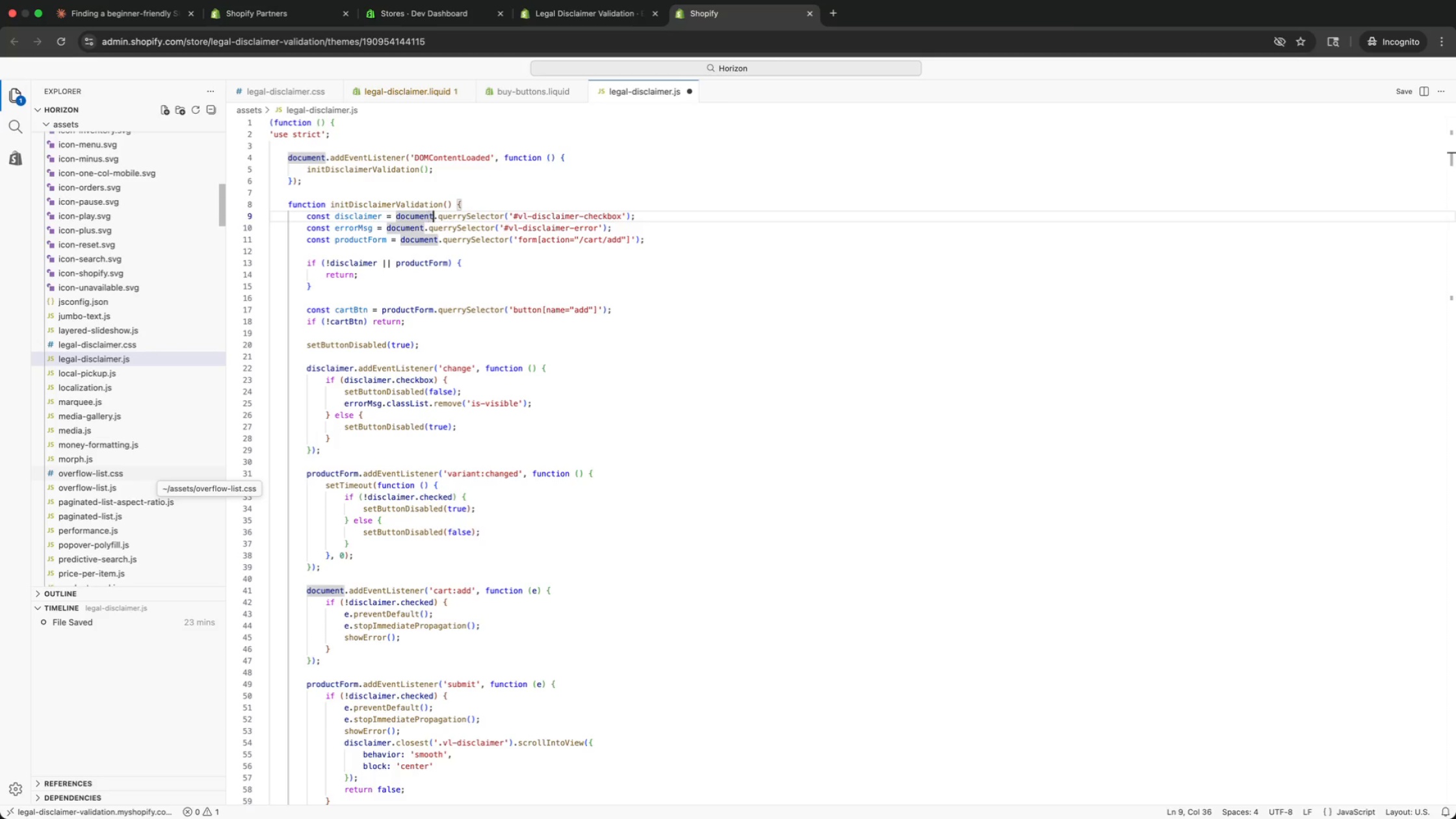 
key(ArrowRight)
 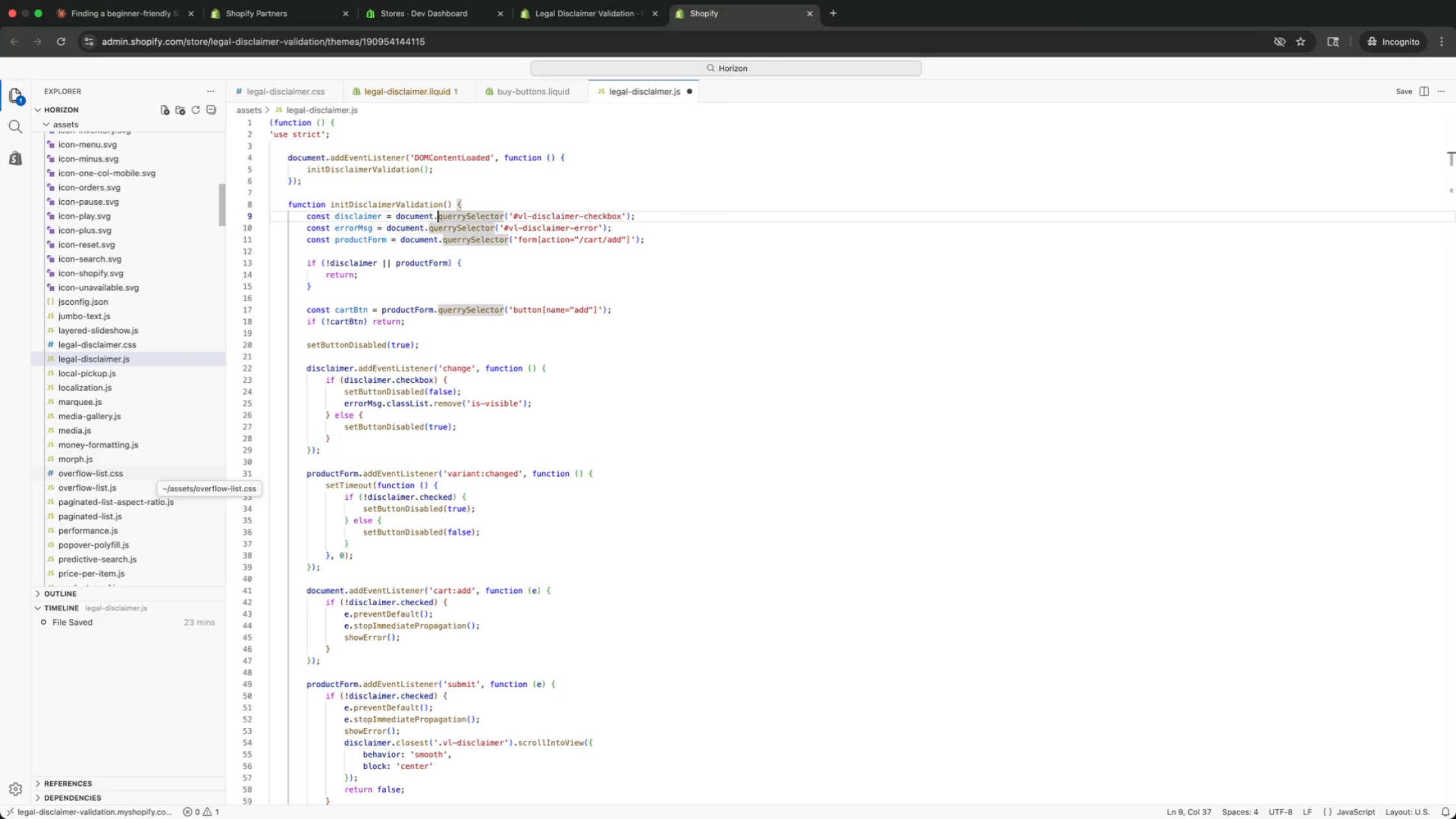 
key(ArrowRight)
 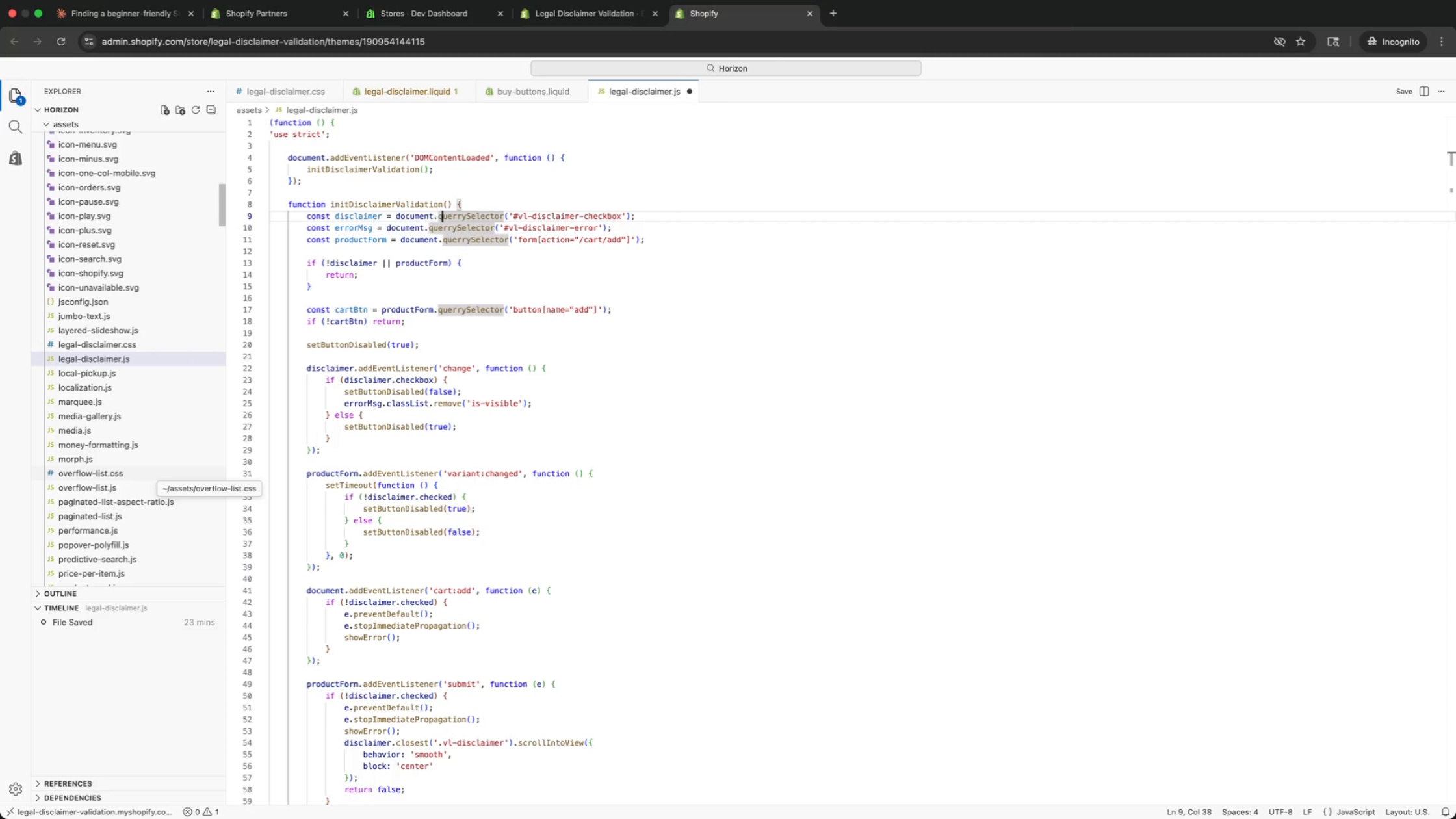 
key(ArrowRight)
 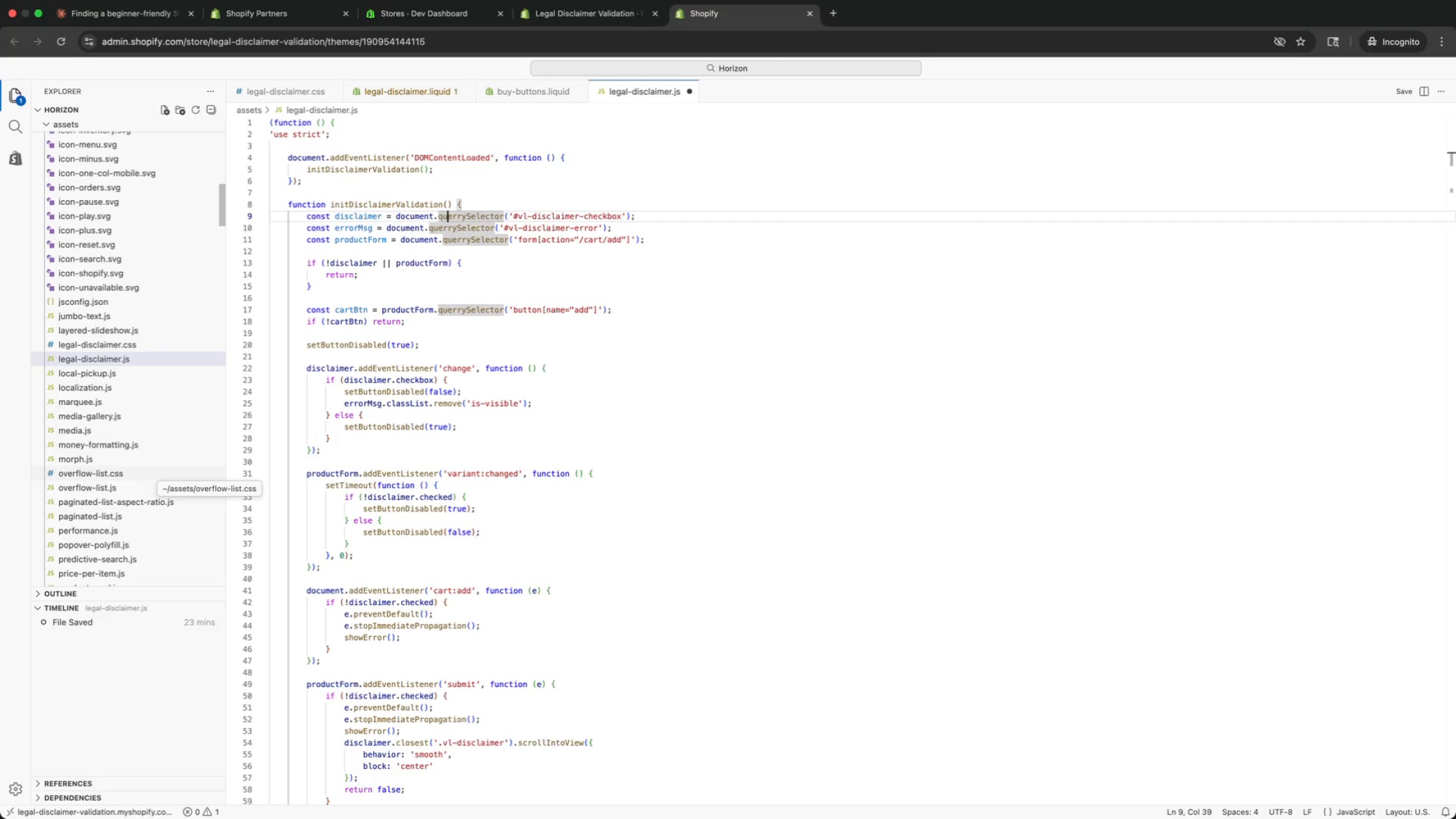 
key(ArrowRight)
 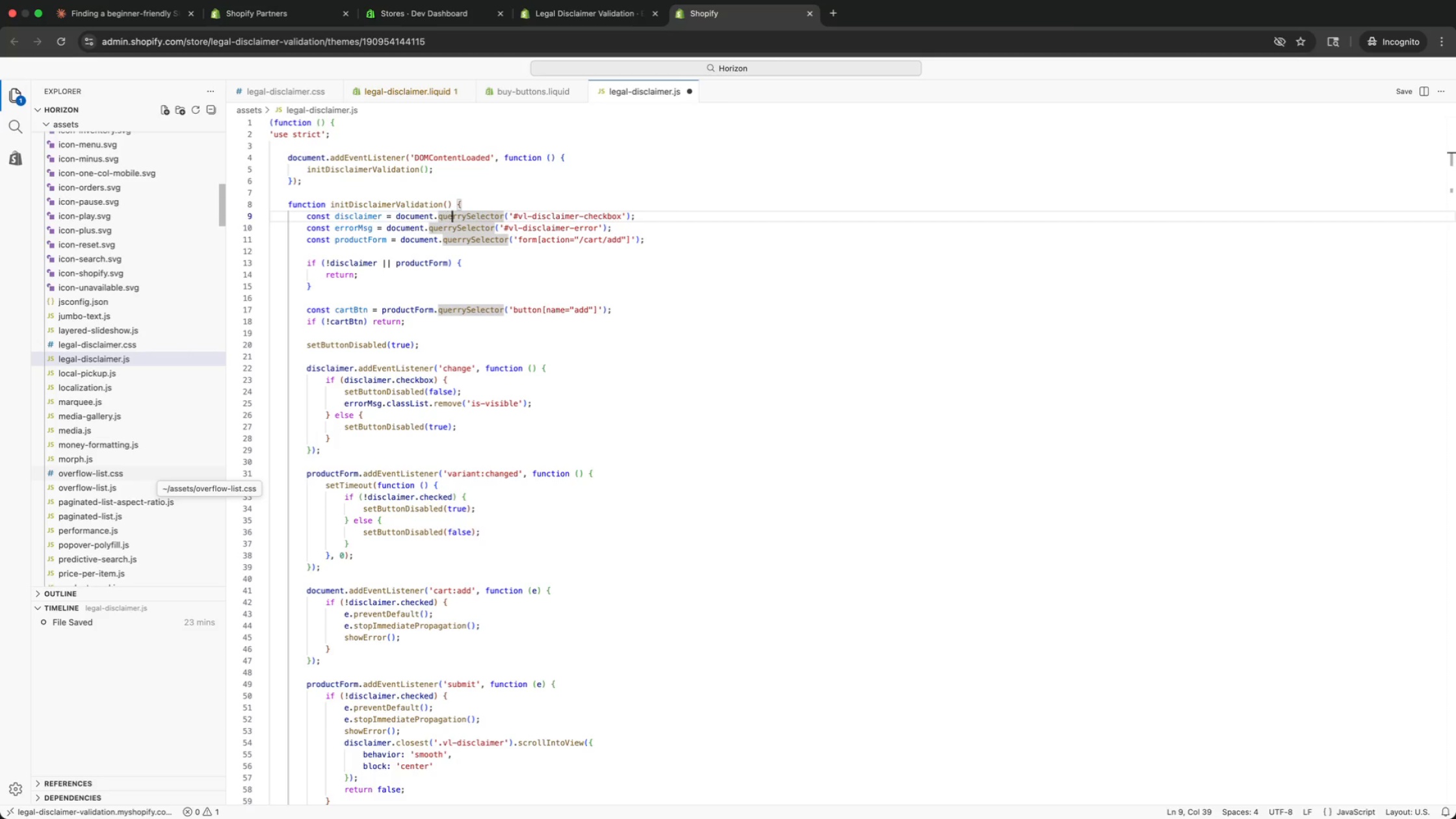 
key(ArrowRight)
 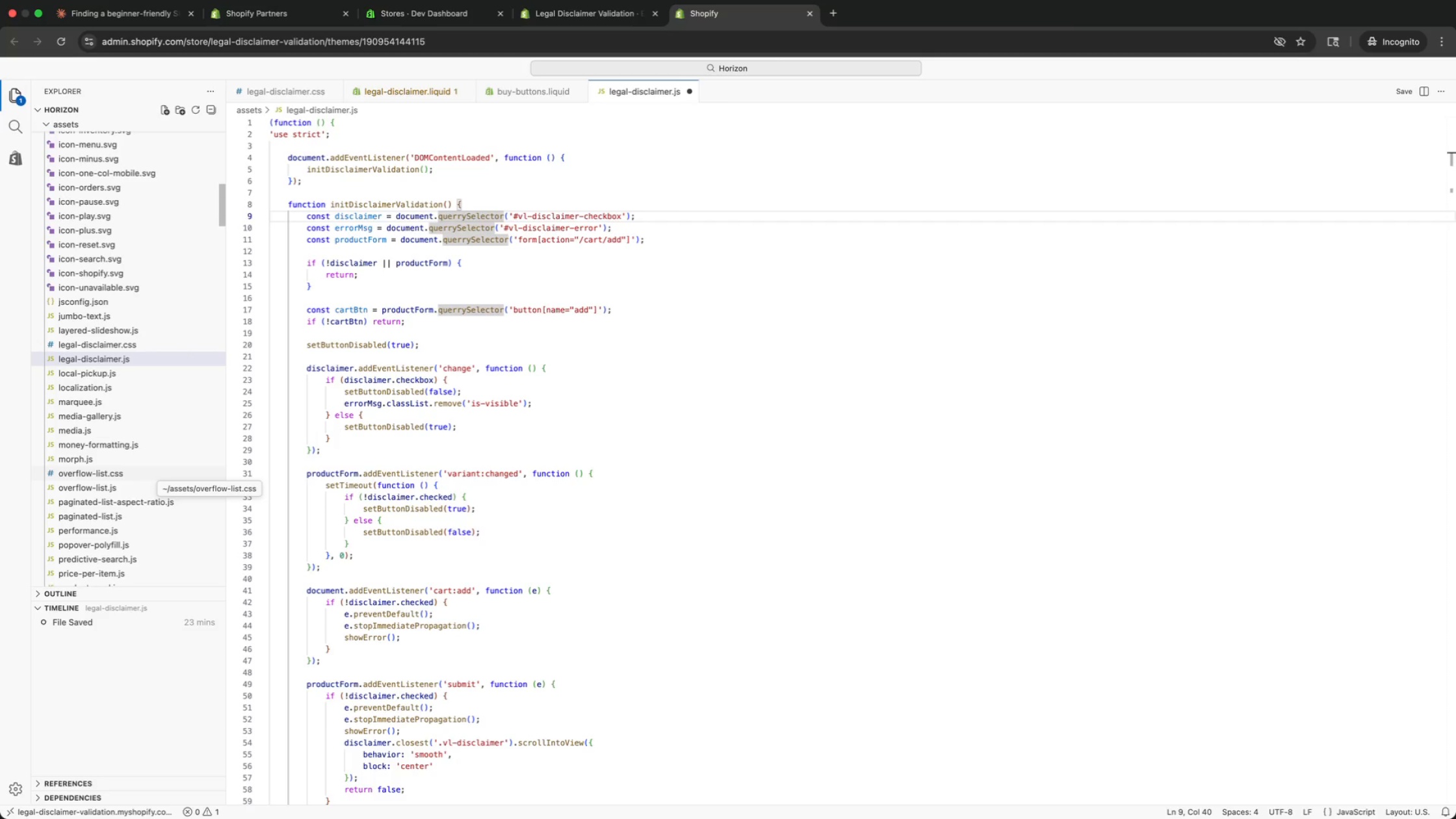 
key(ArrowRight)
 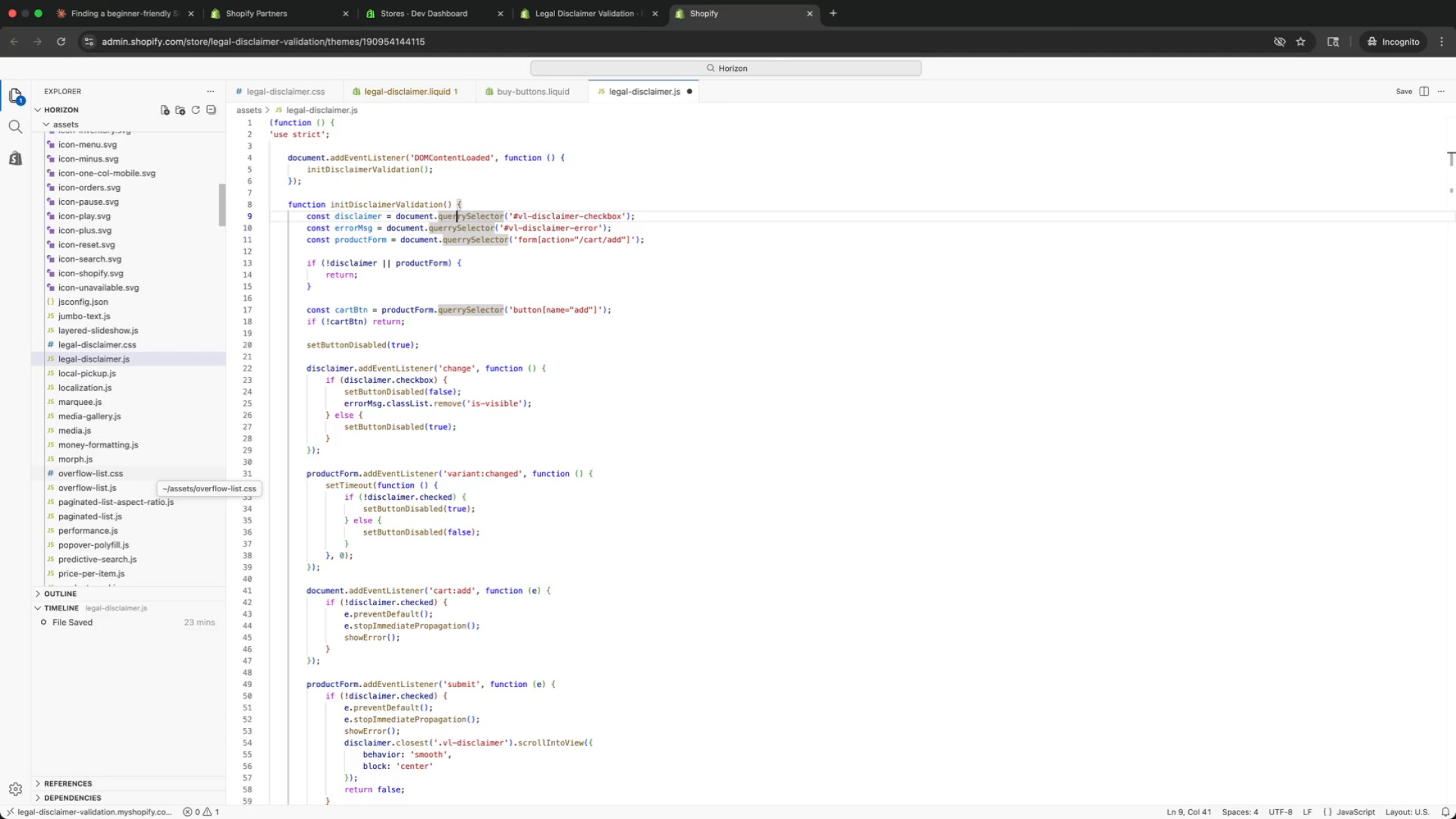 
key(ArrowRight)
 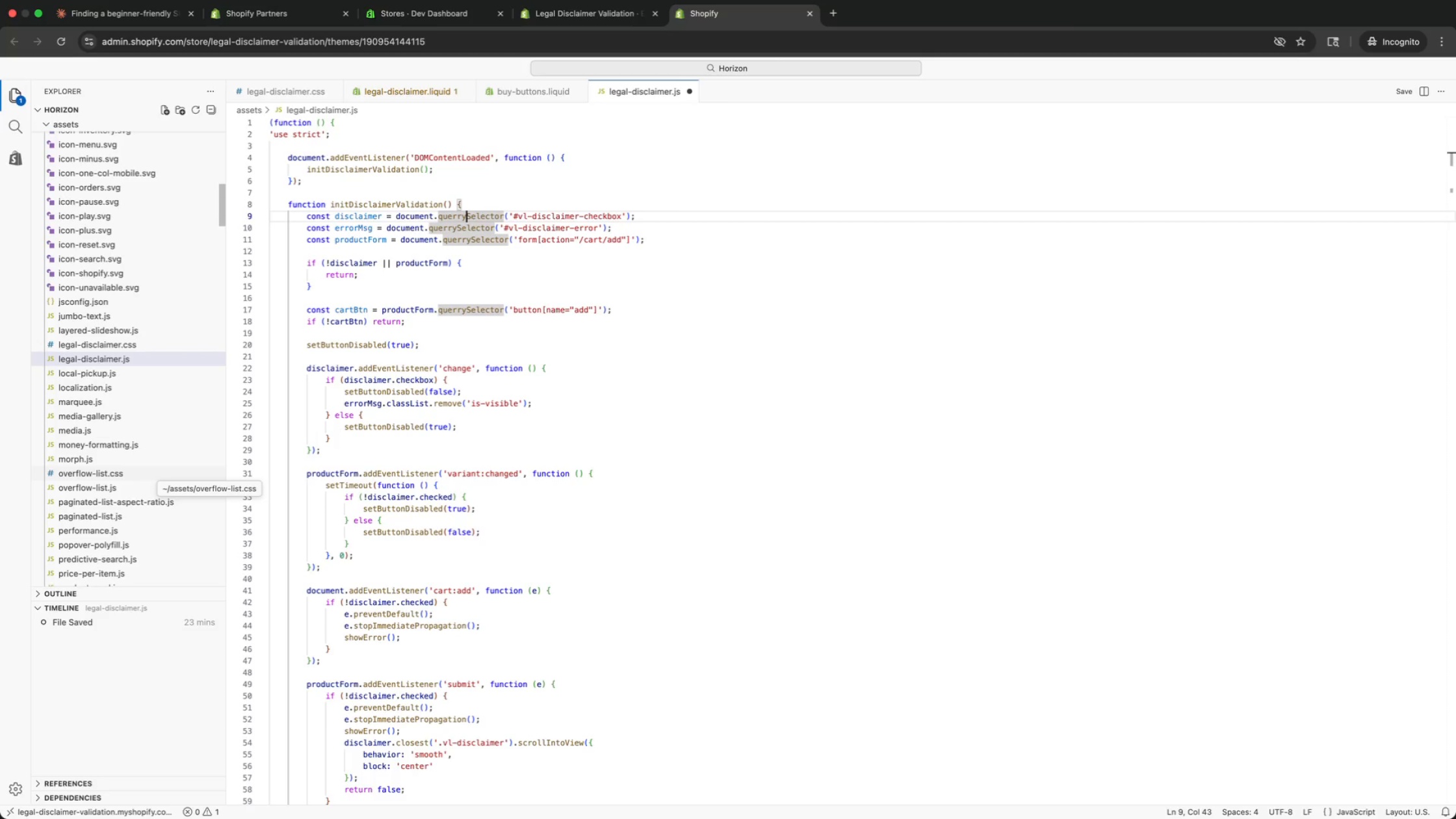 
key(ArrowRight)
 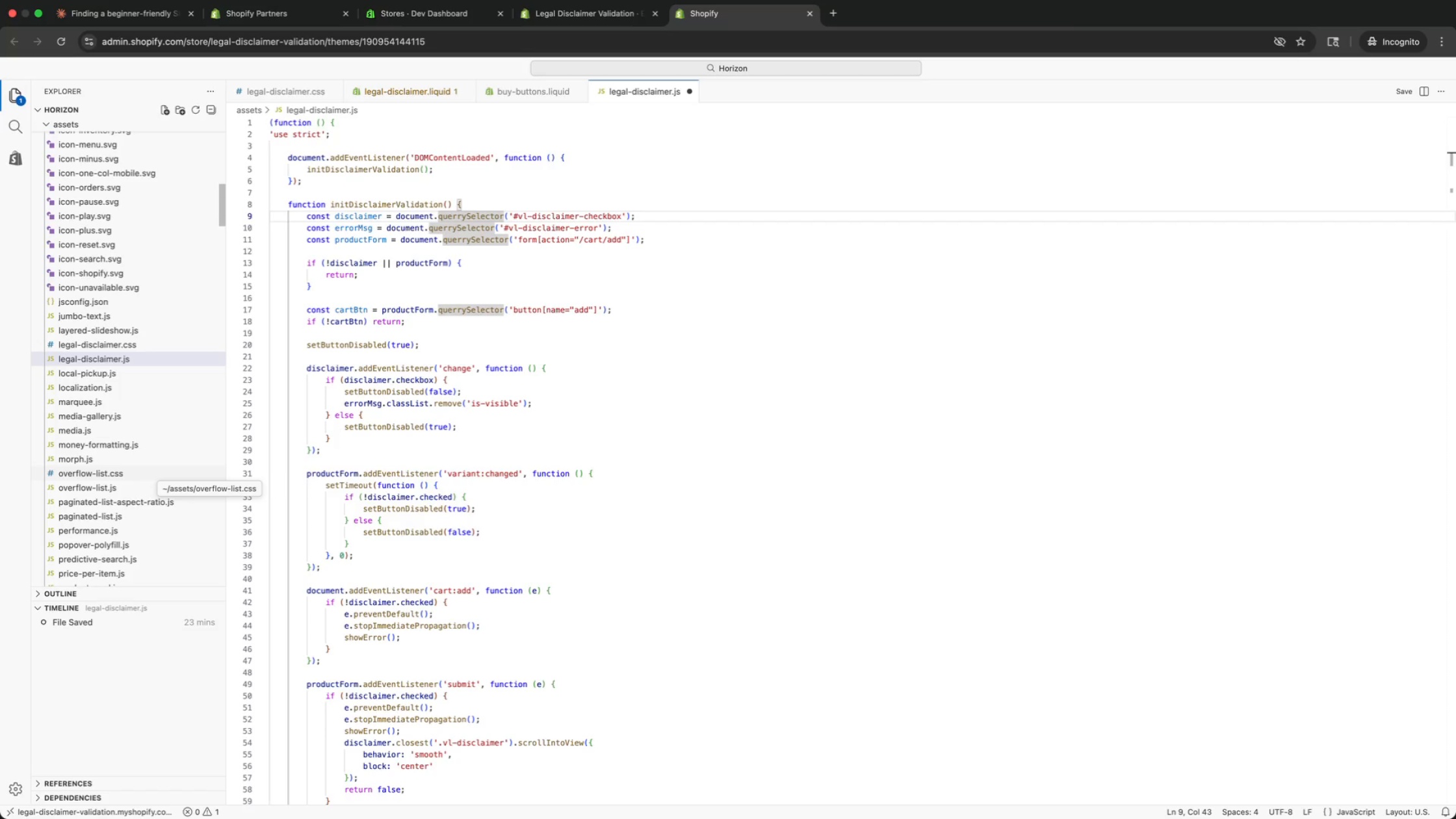 
key(ArrowRight)
 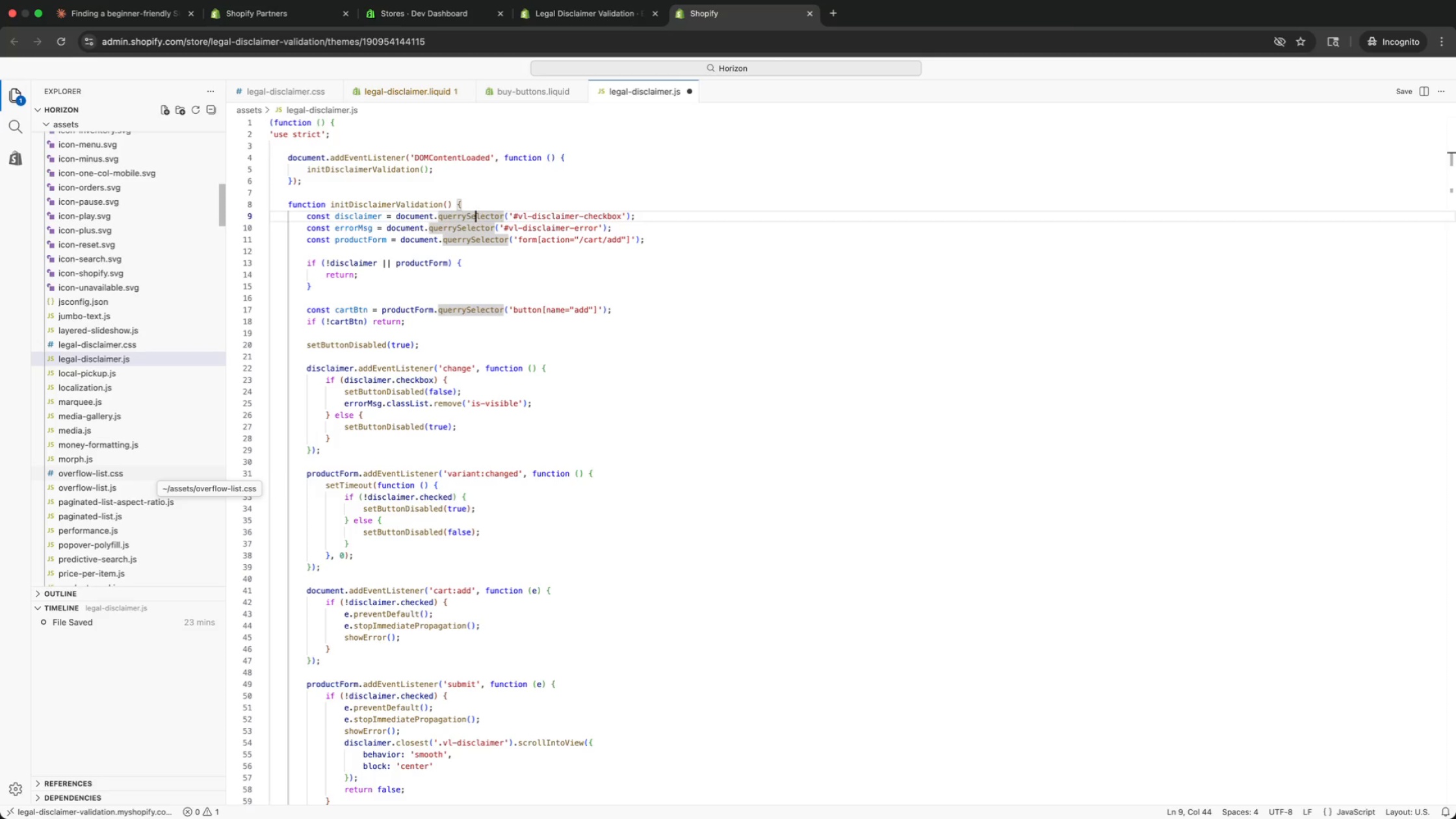 
key(ArrowRight)
 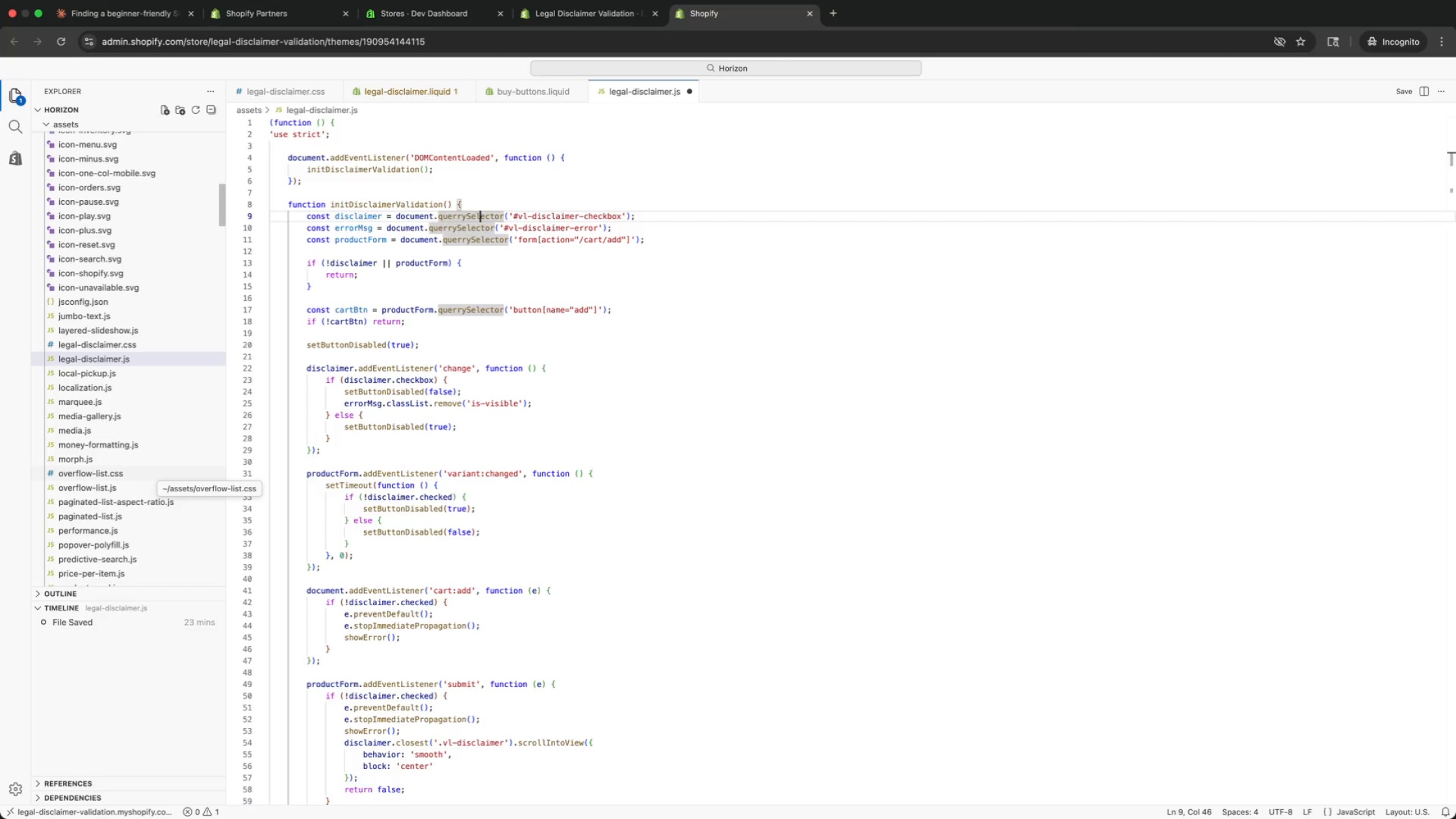 
key(ArrowRight)
 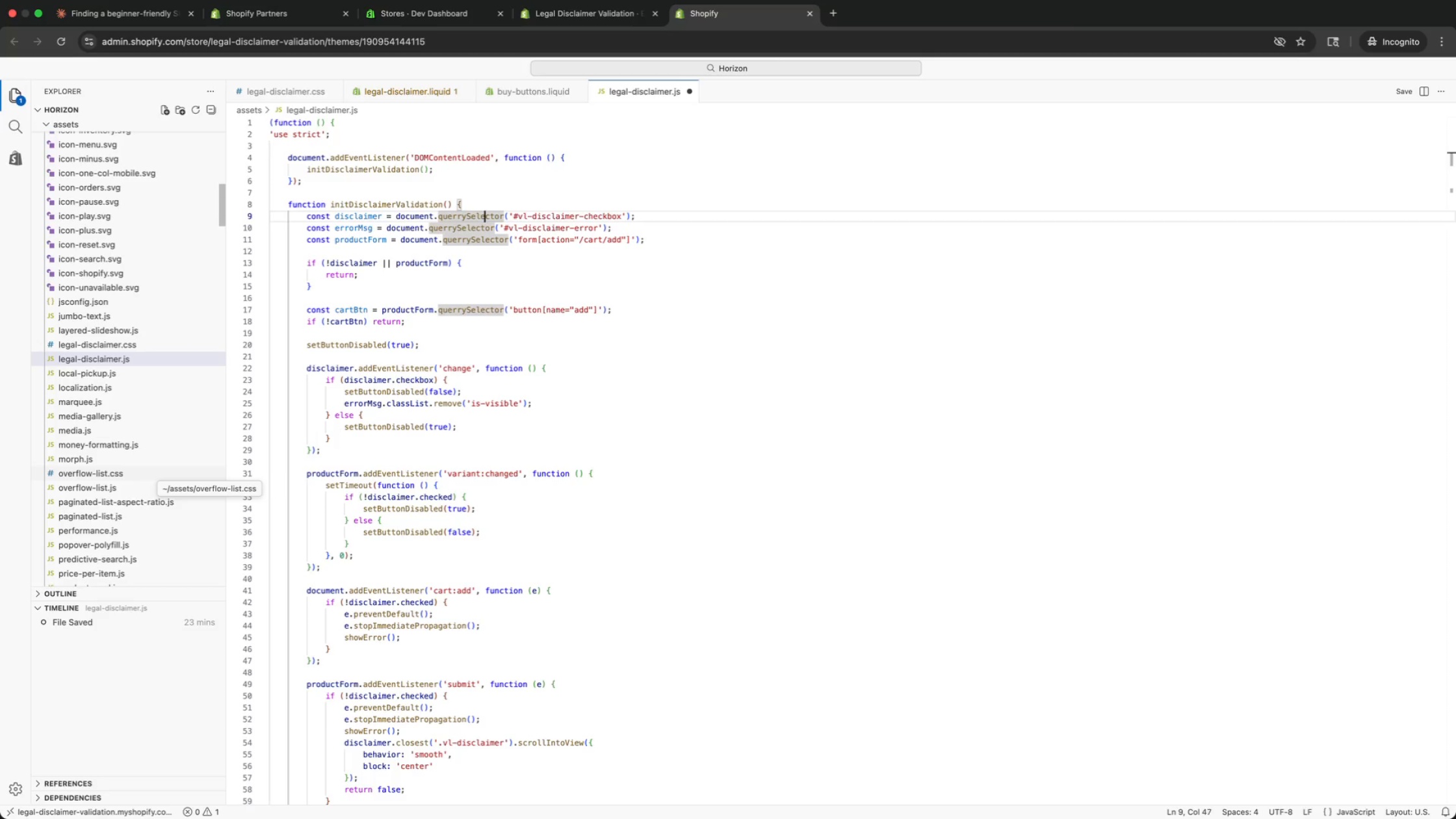 
key(ArrowRight)
 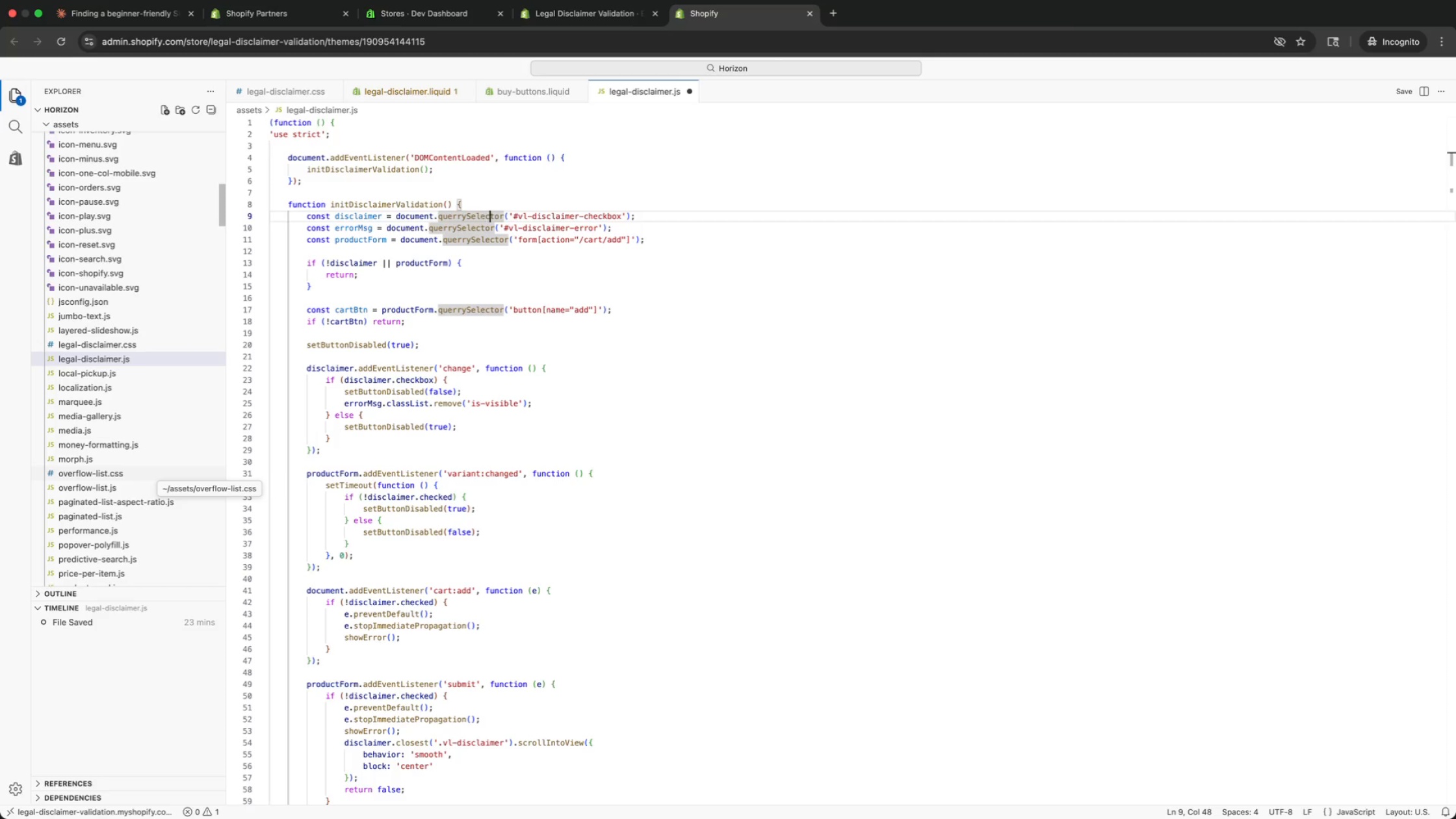 
key(ArrowRight)
 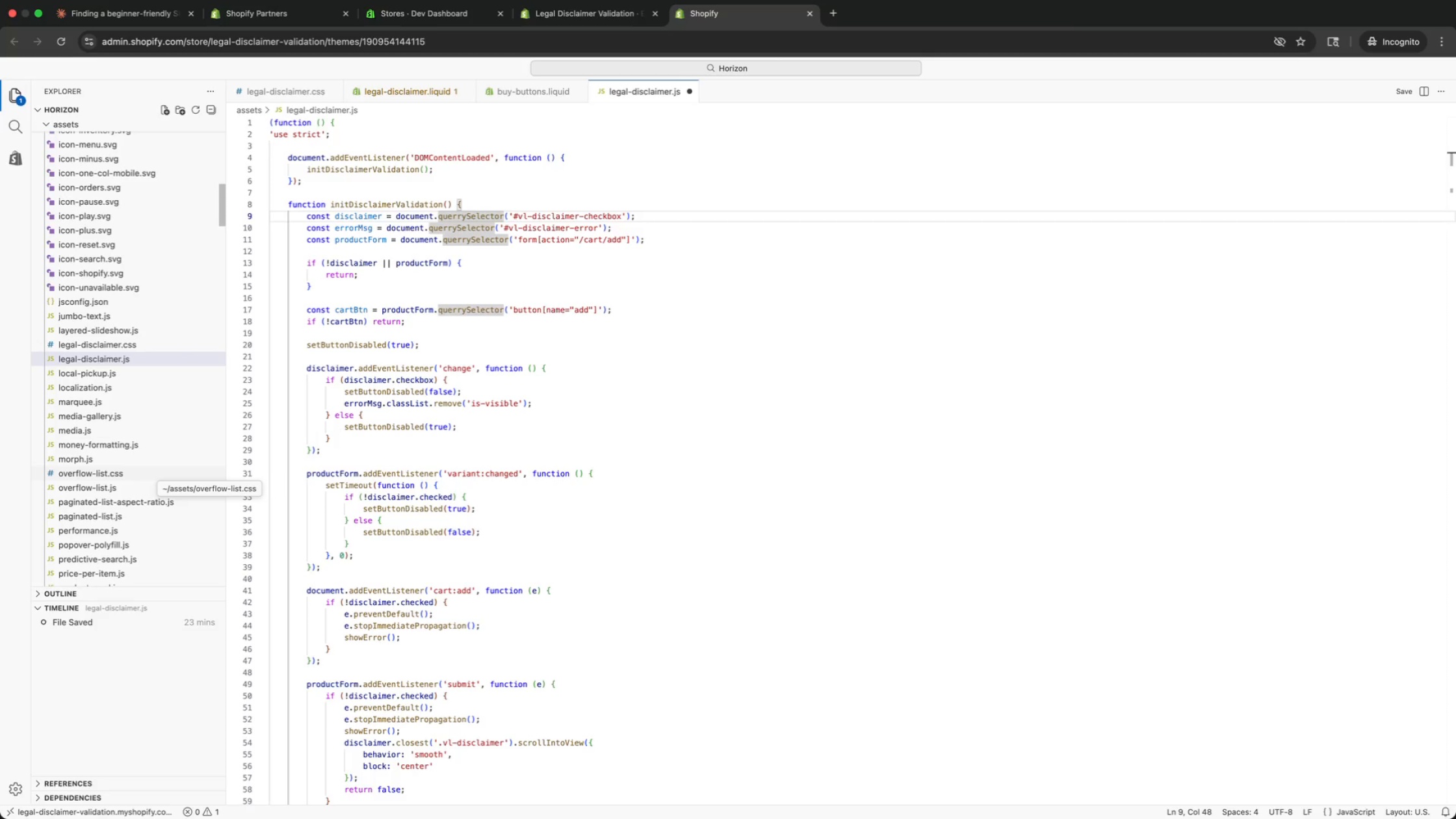 
key(ArrowRight)
 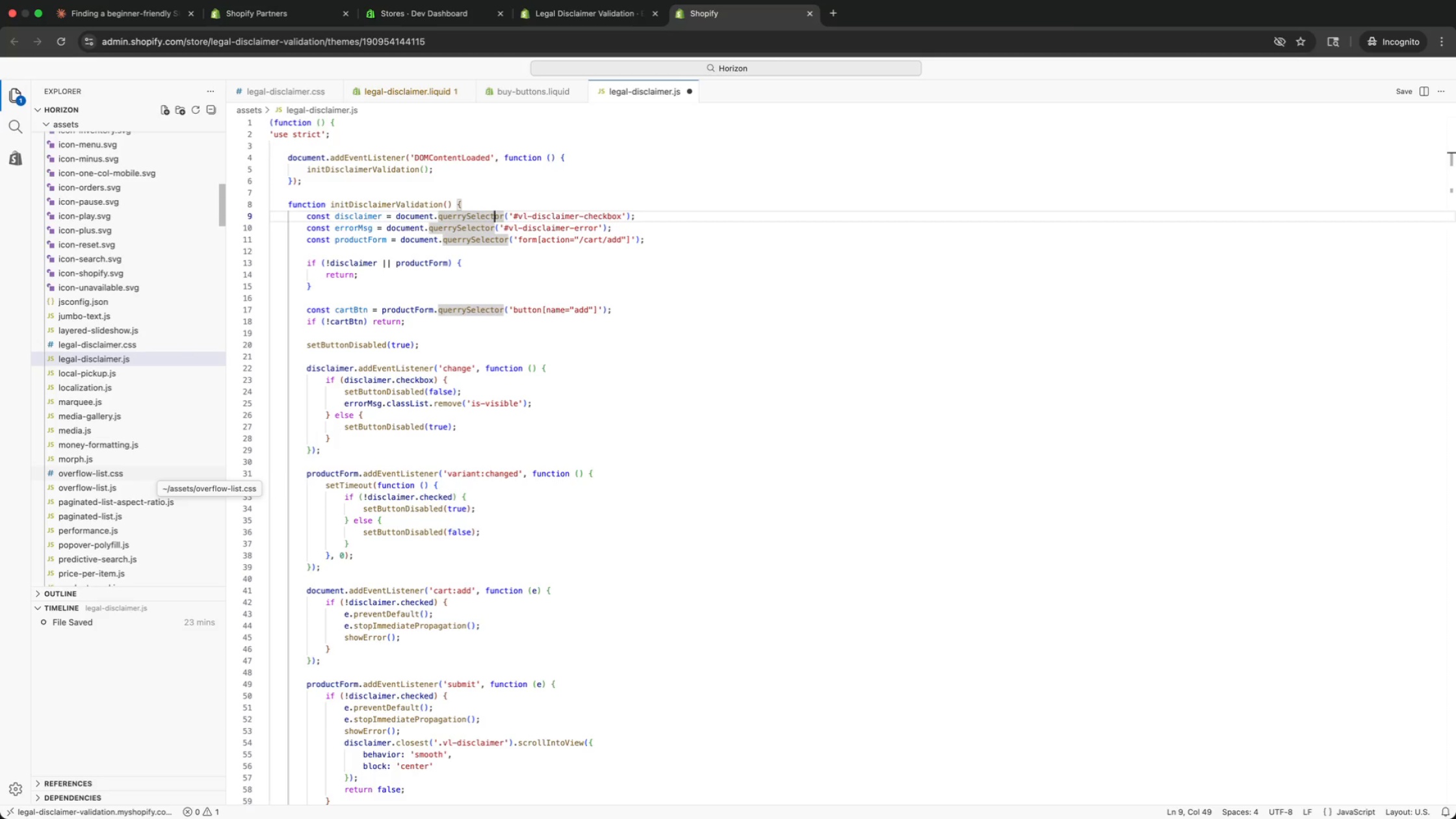 
key(ArrowRight)
 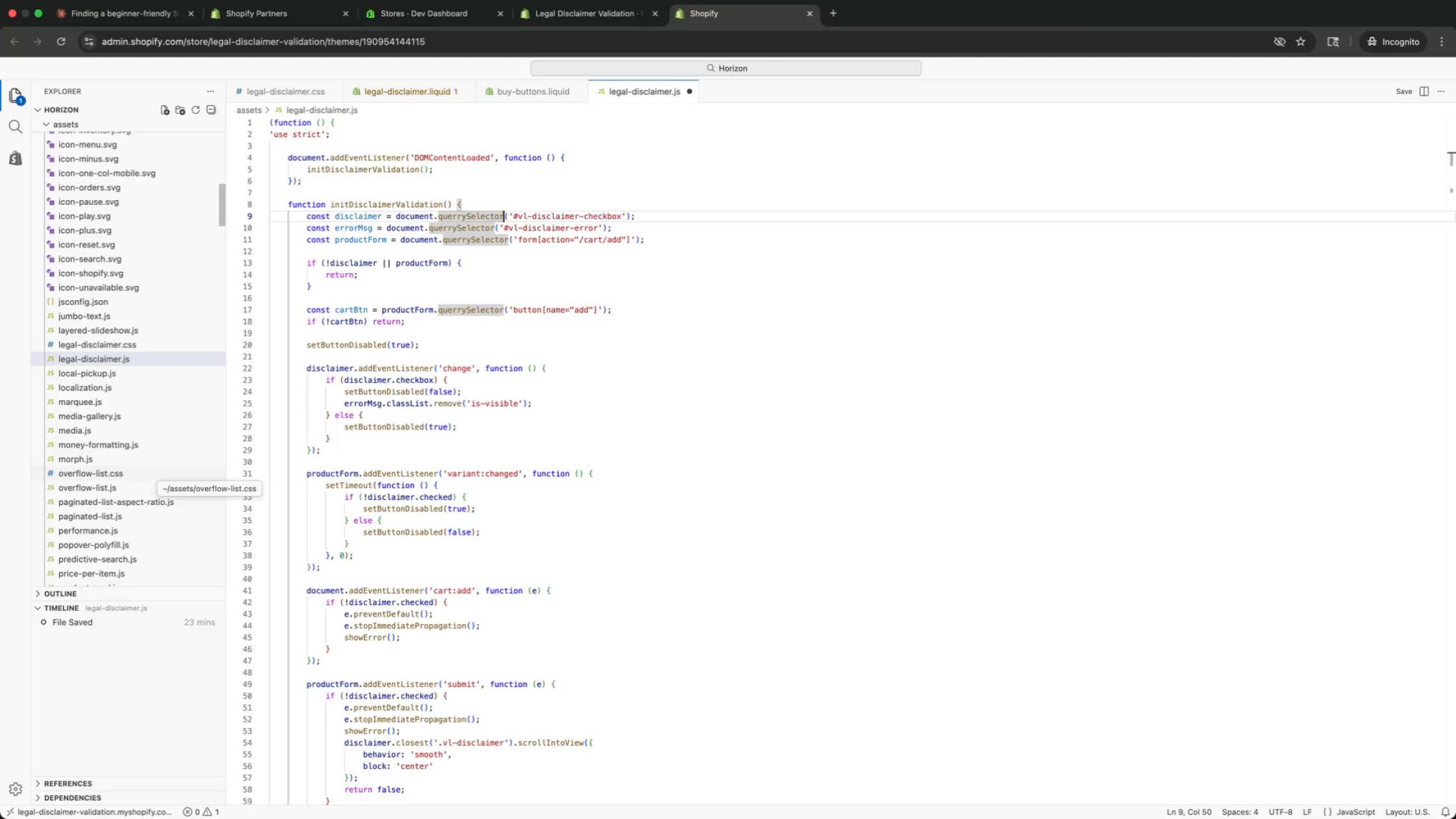 
key(ArrowRight)
 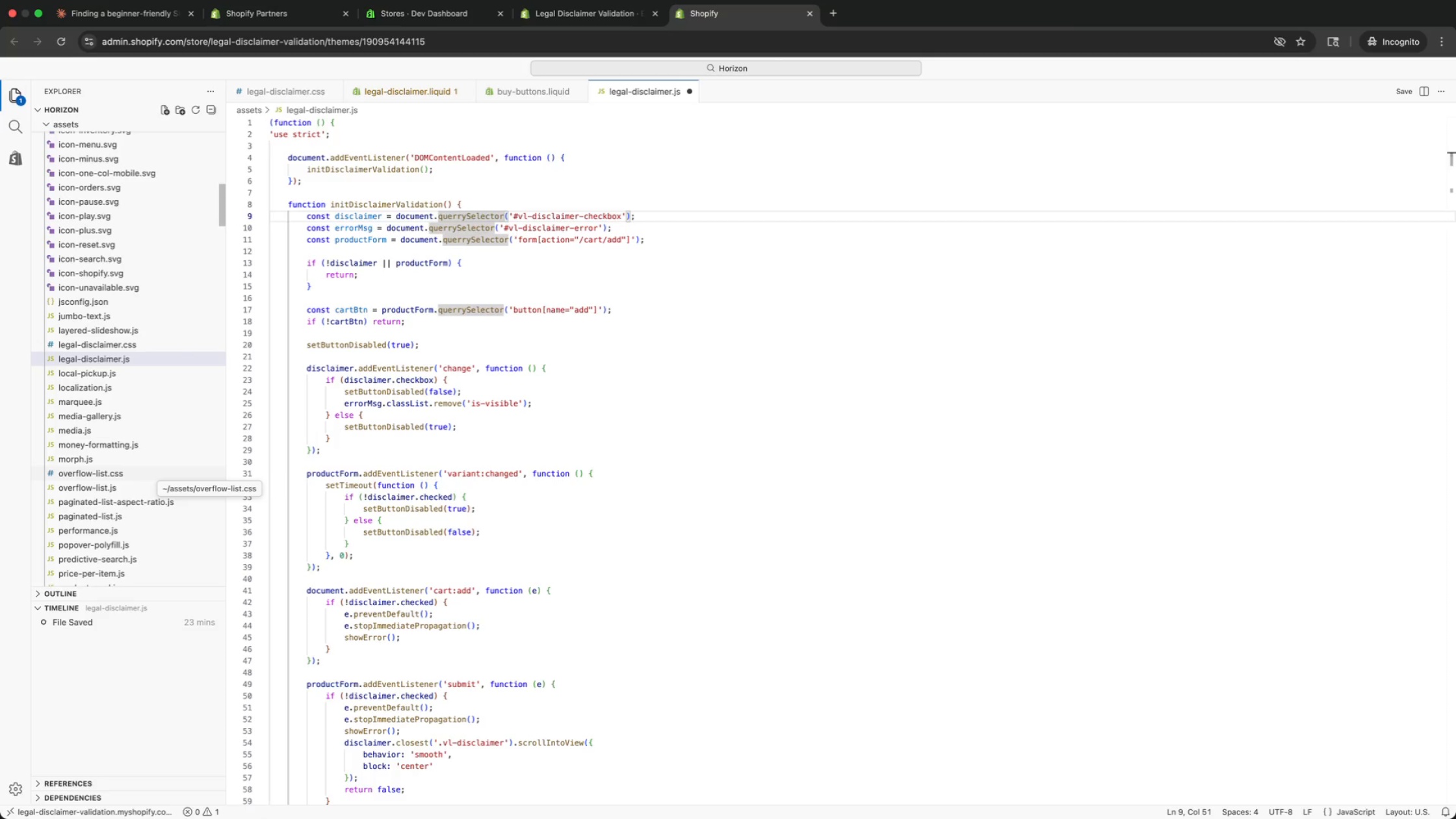 
key(ArrowRight)
 